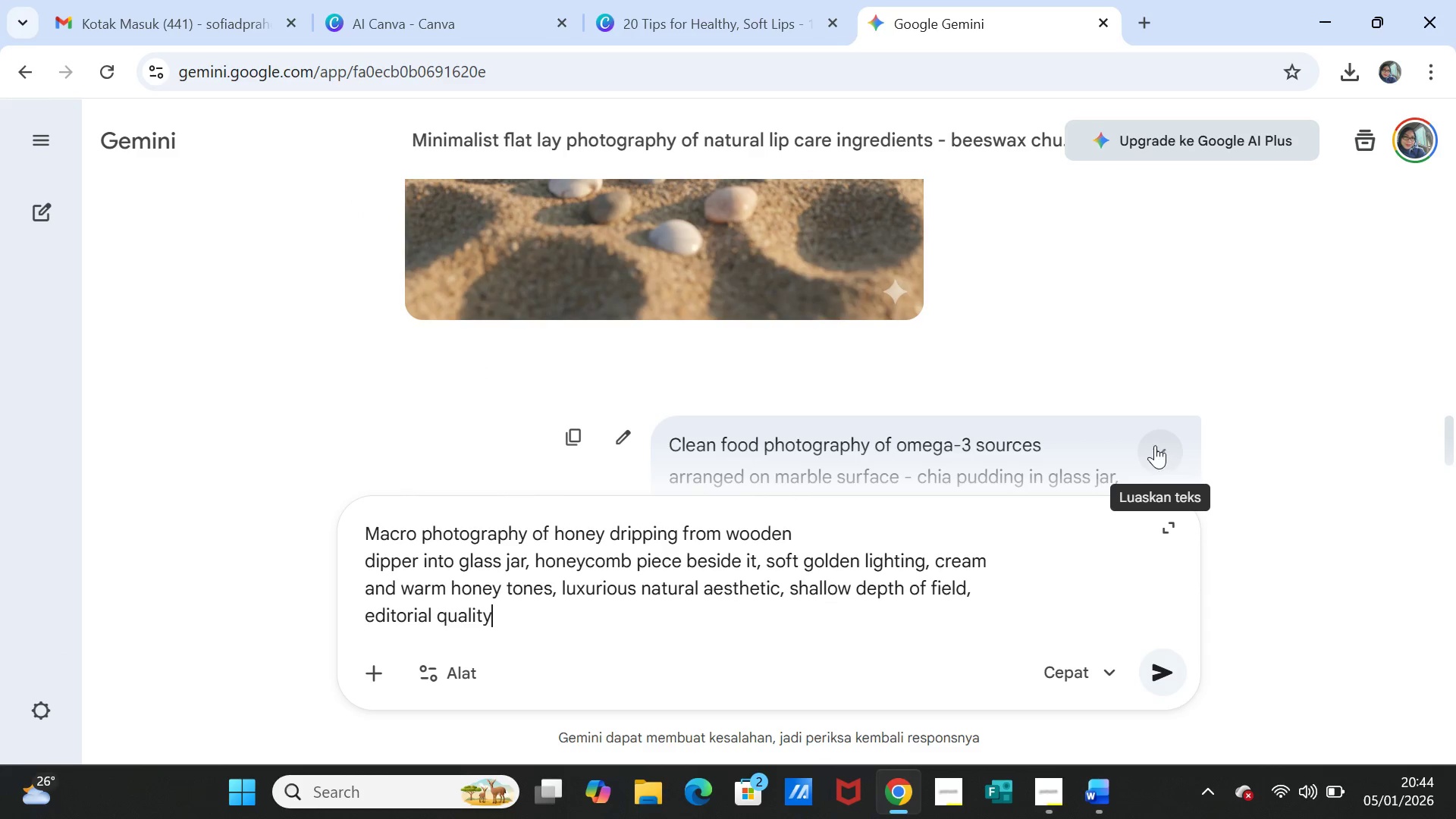 
left_click([1154, 444])
 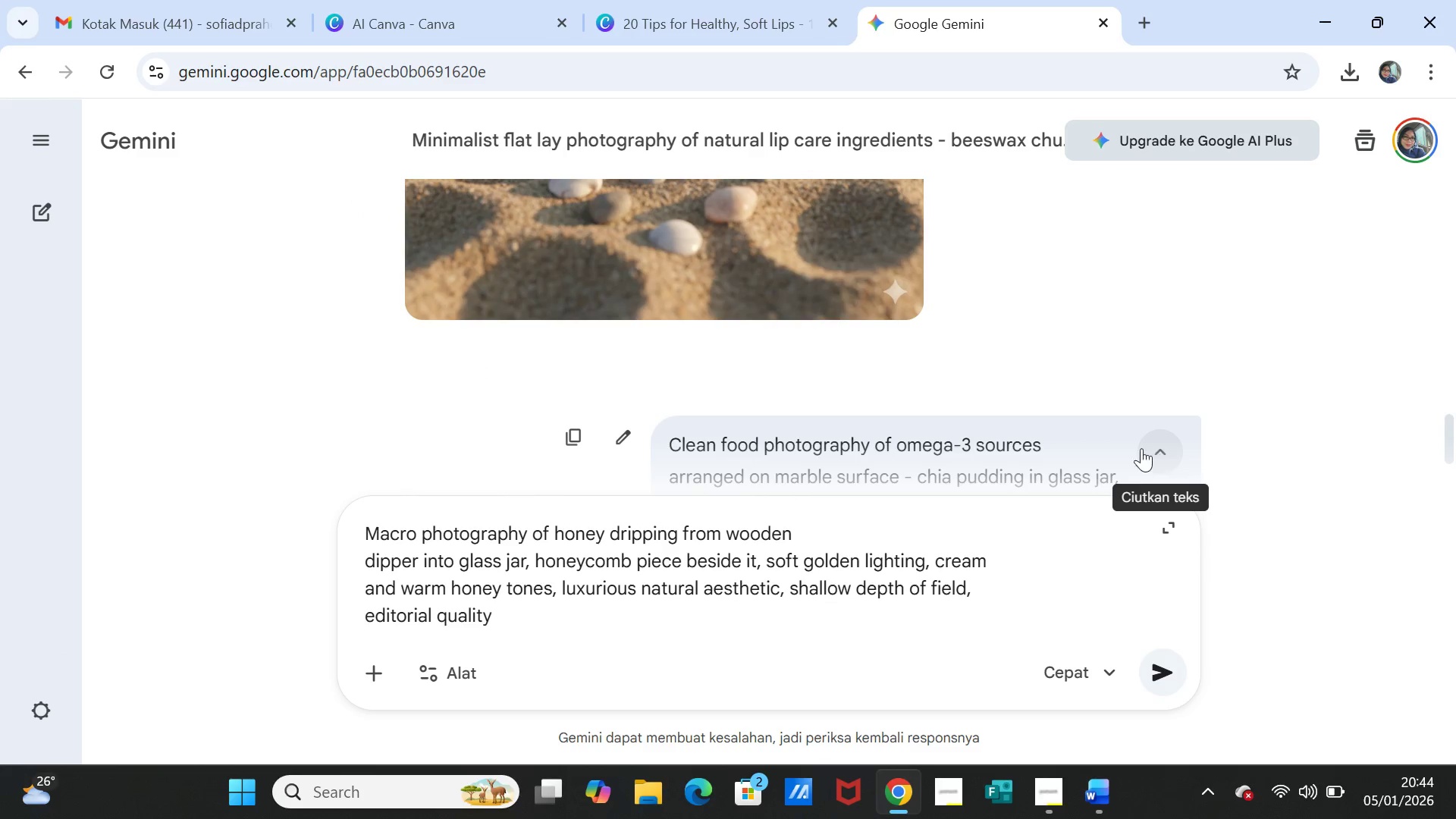 
scroll: coordinate [1136, 452], scroll_direction: down, amount: 3.0
 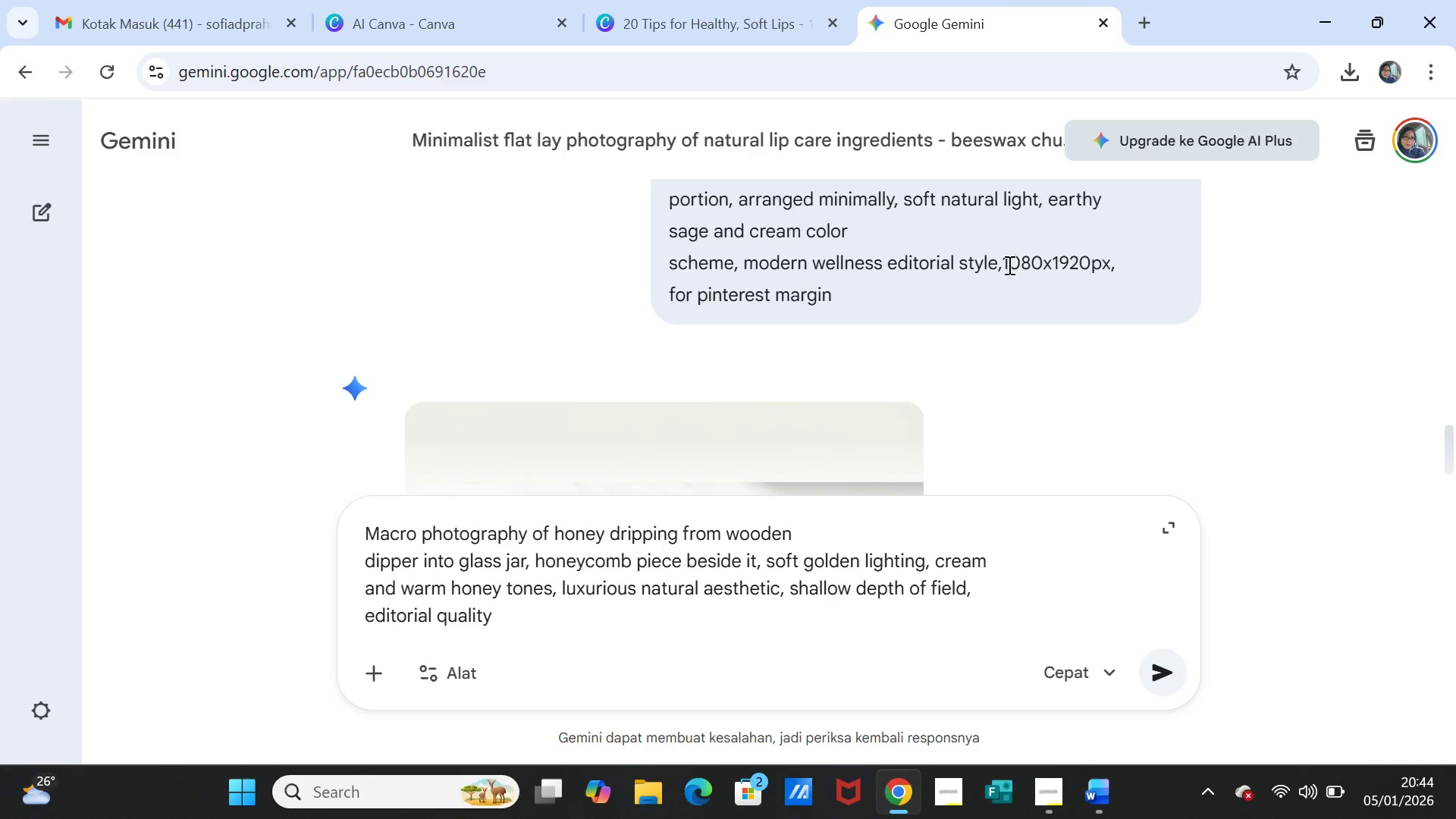 
left_click_drag(start_coordinate=[1003, 263], to_coordinate=[1025, 283])
 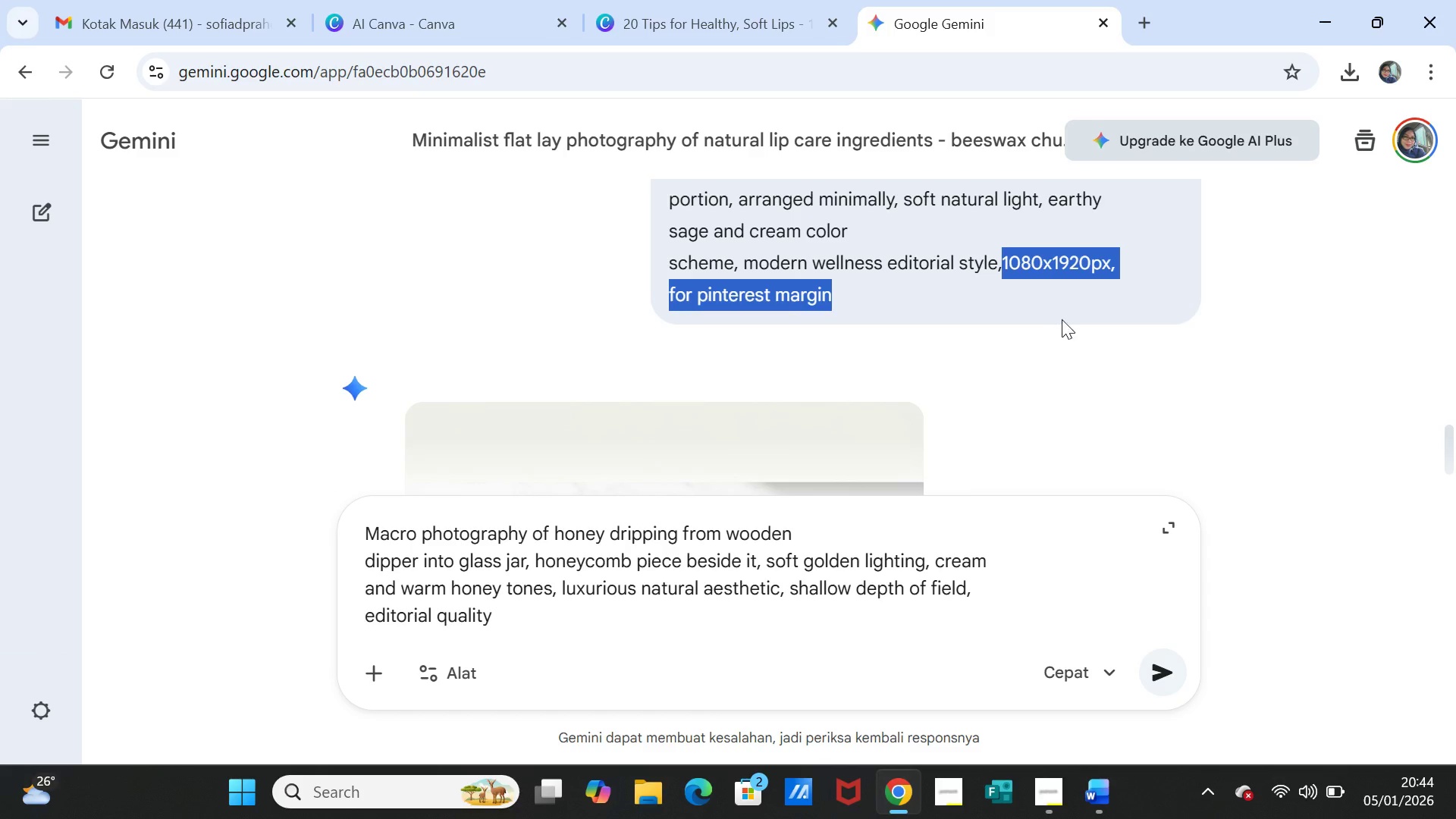 
key(Control+C)
 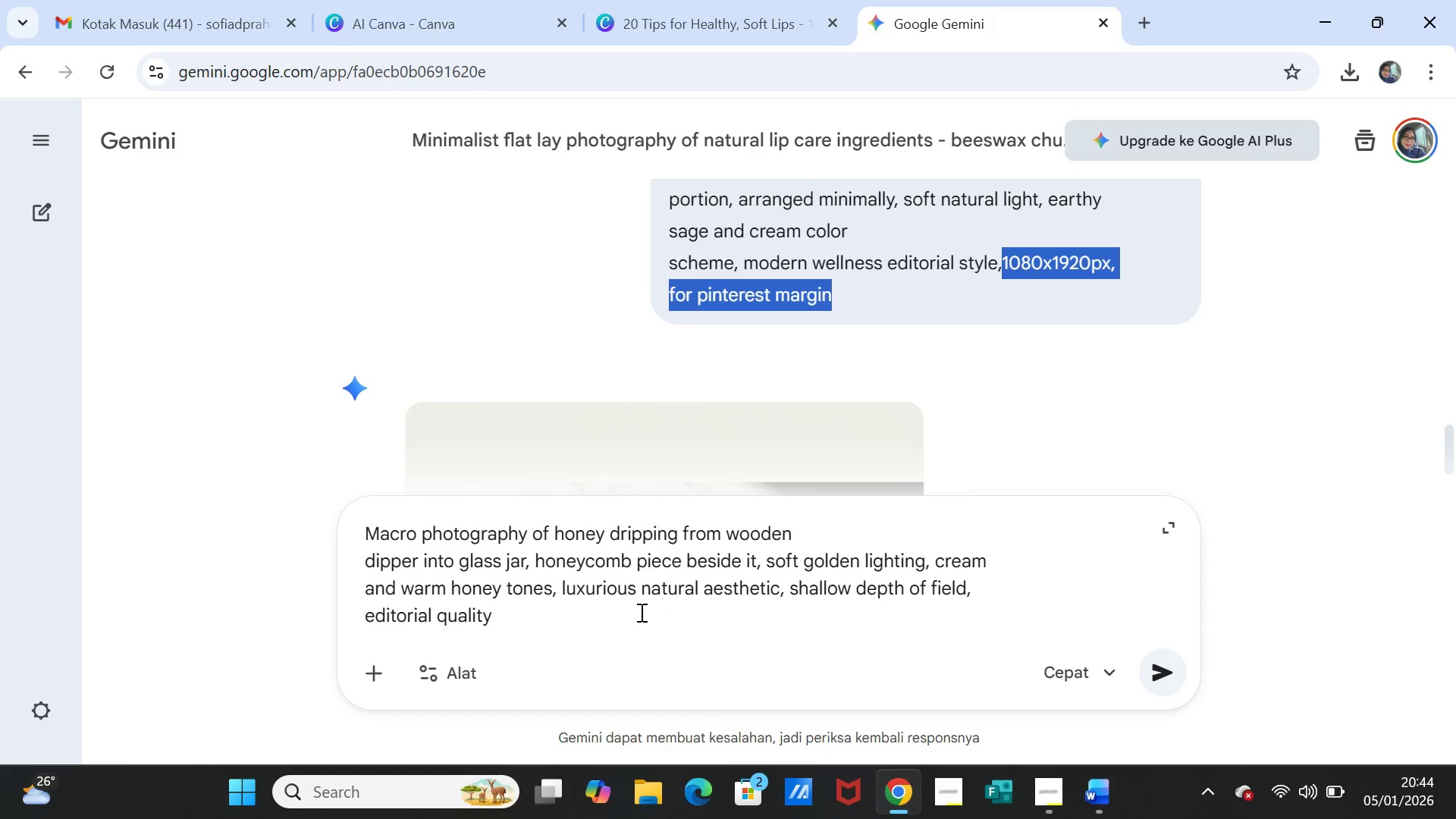 
left_click([639, 613])
 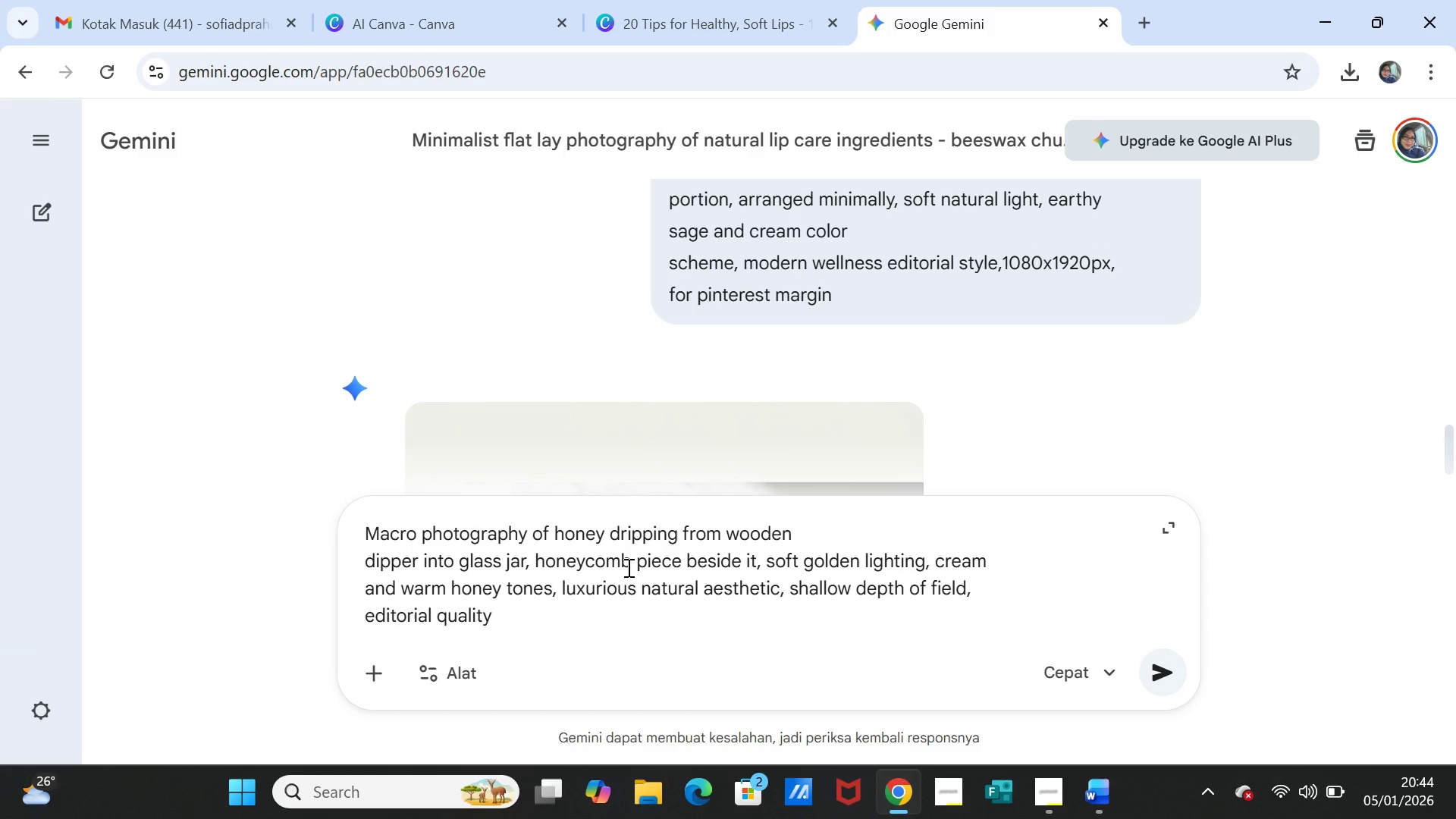 
key(Comma)
 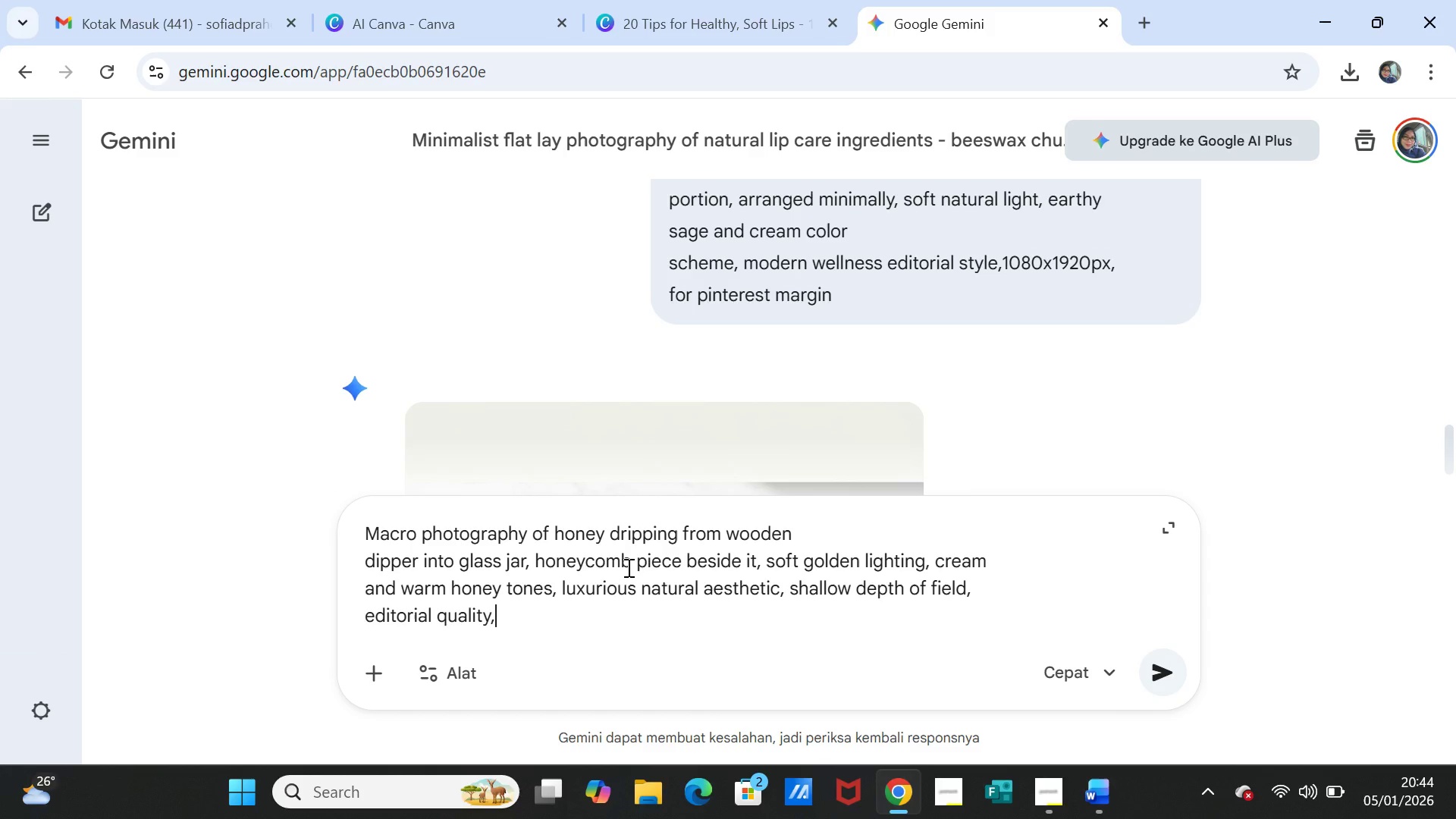 
key(Control+V)
 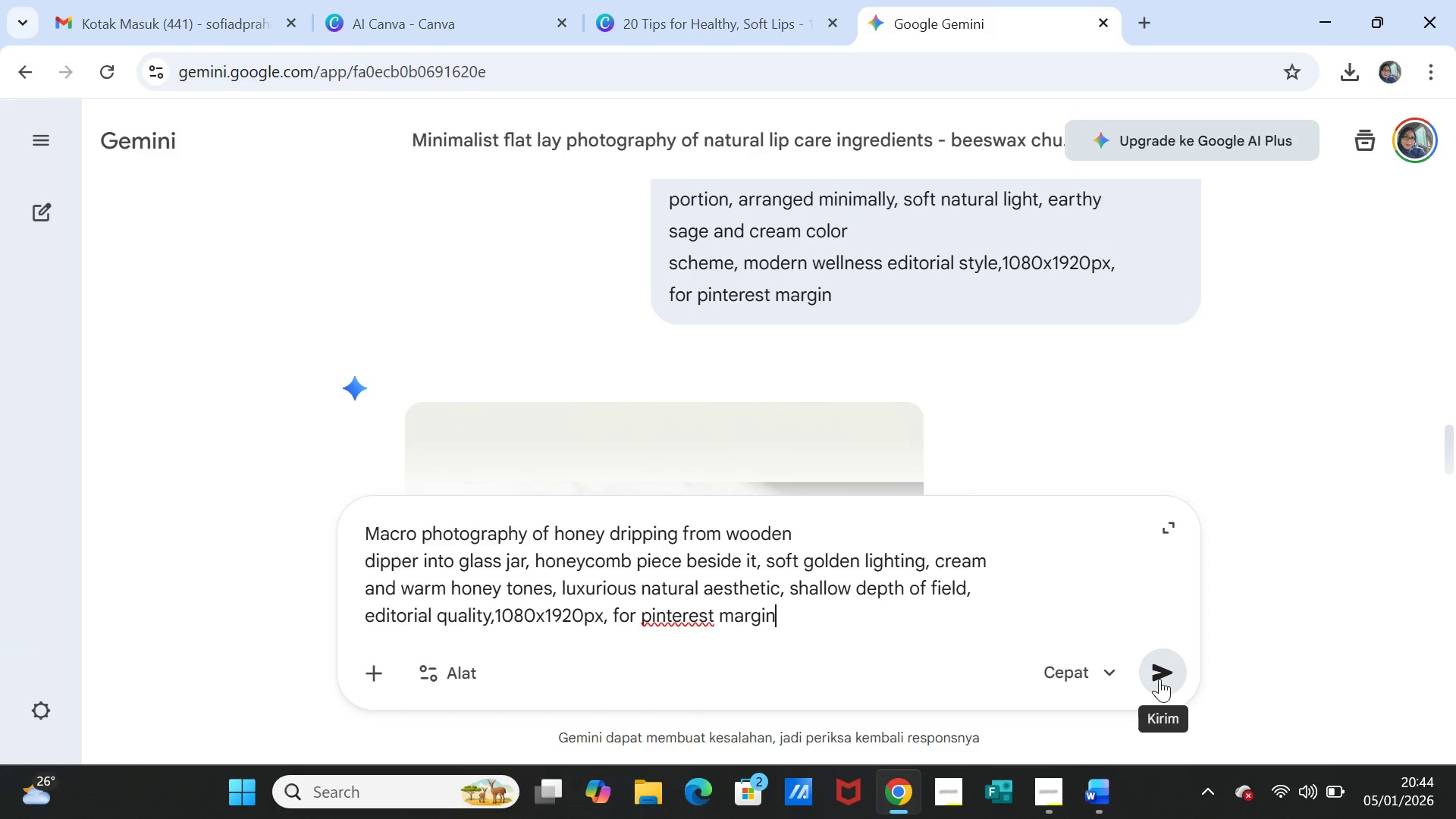 
left_click([1163, 677])
 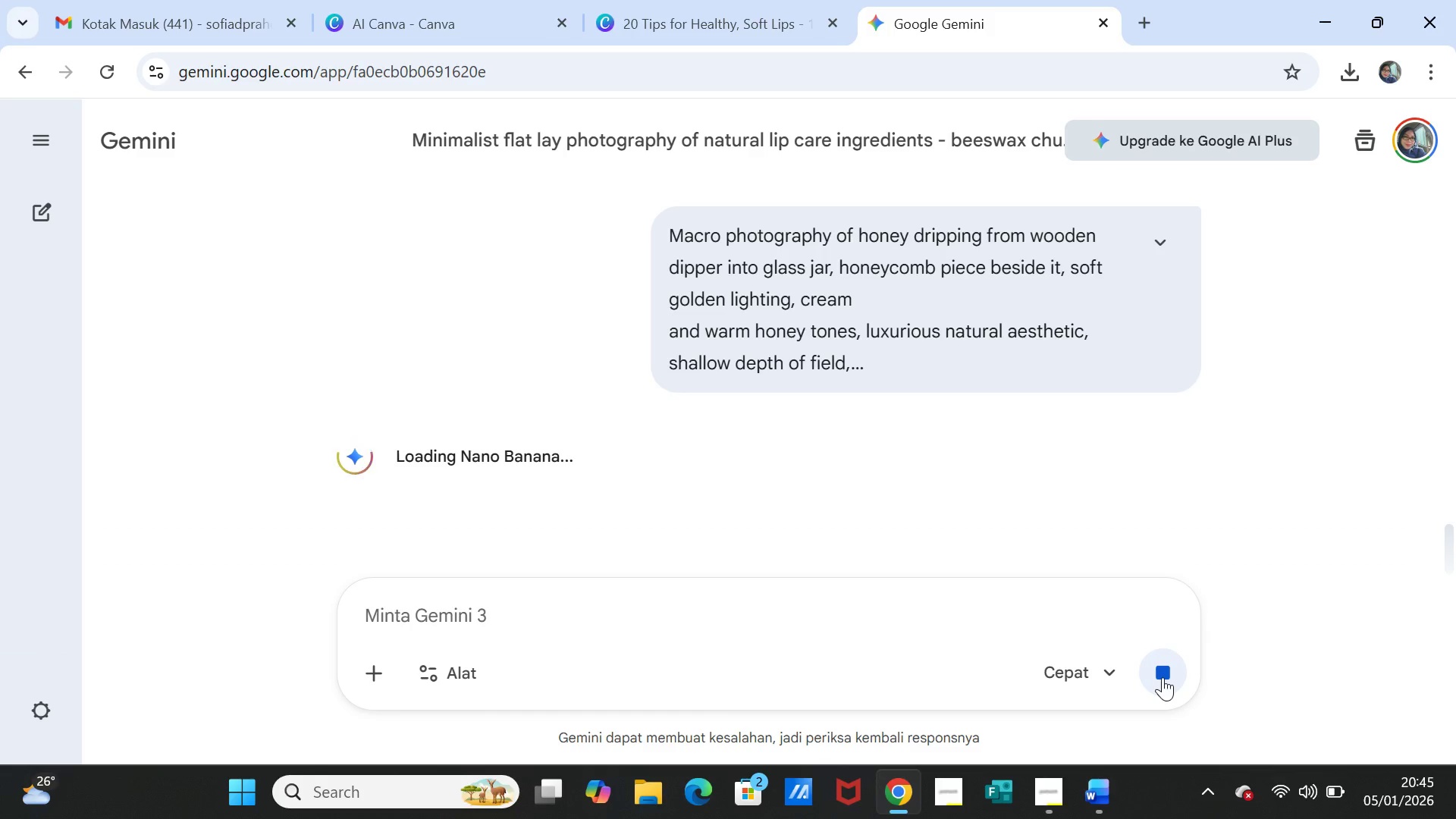 
wait(7.53)
 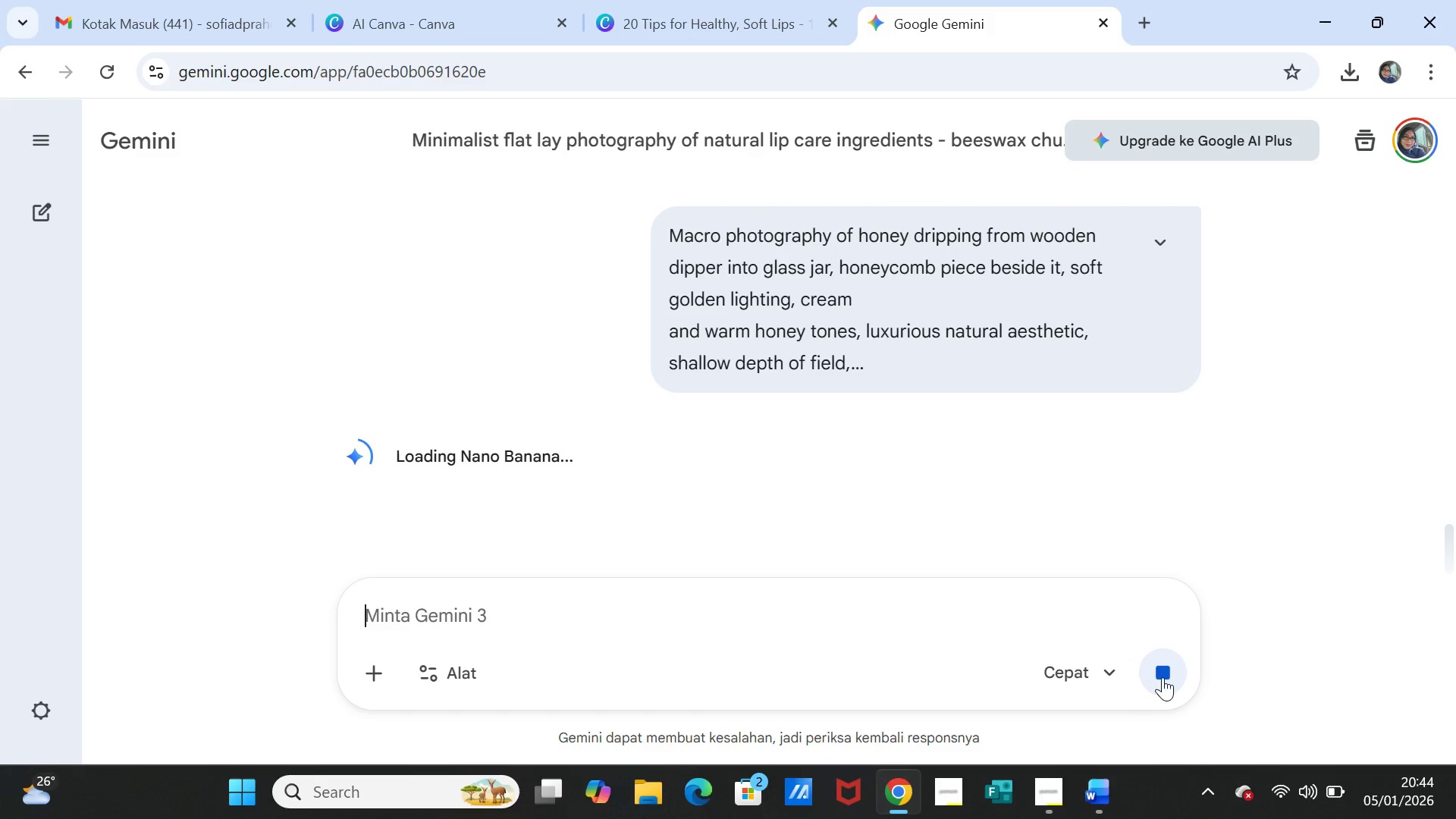 
left_click([723, 17])
 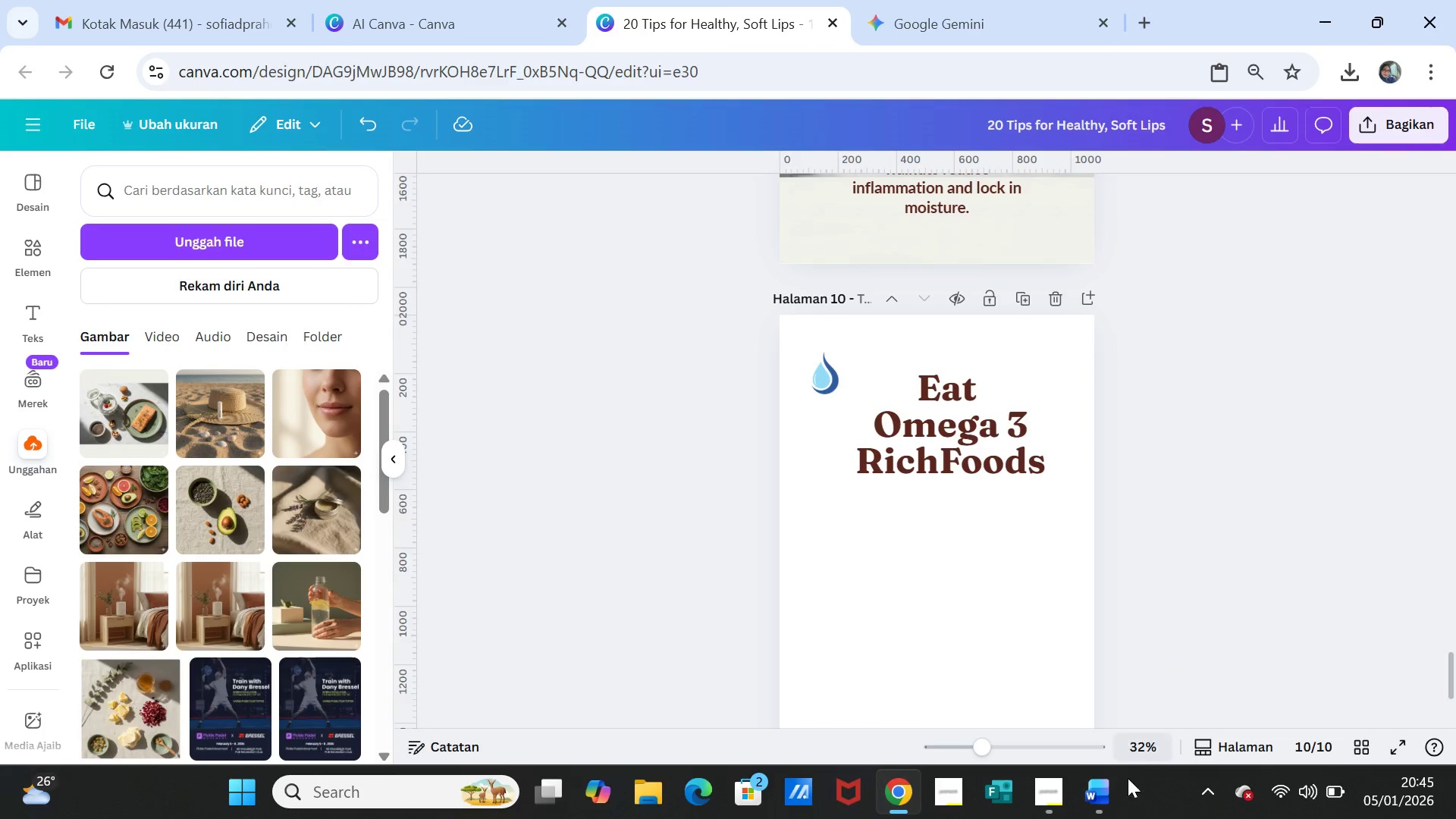 
left_click([1097, 797])
 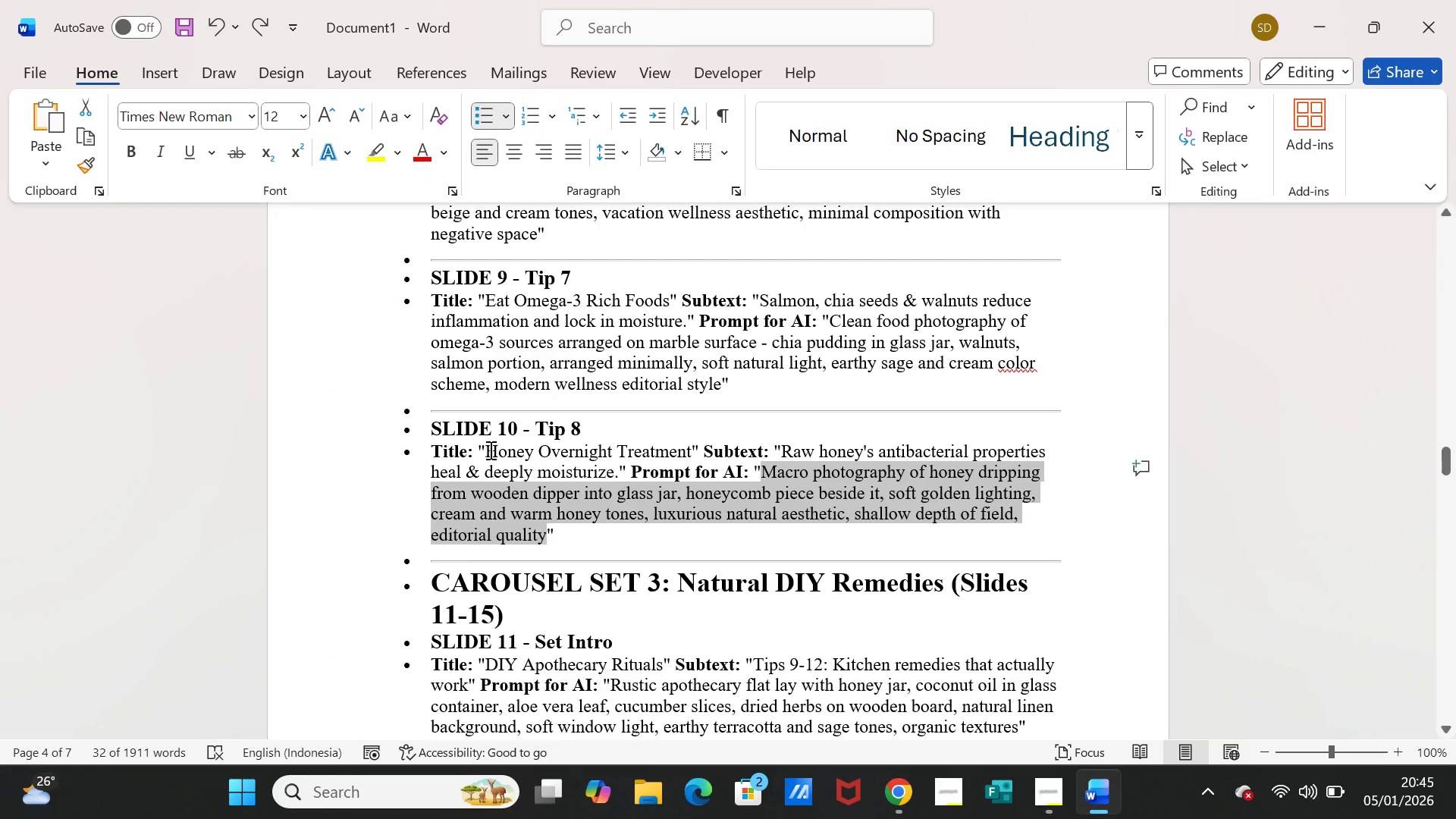 
left_click_drag(start_coordinate=[487, 450], to_coordinate=[676, 446])
 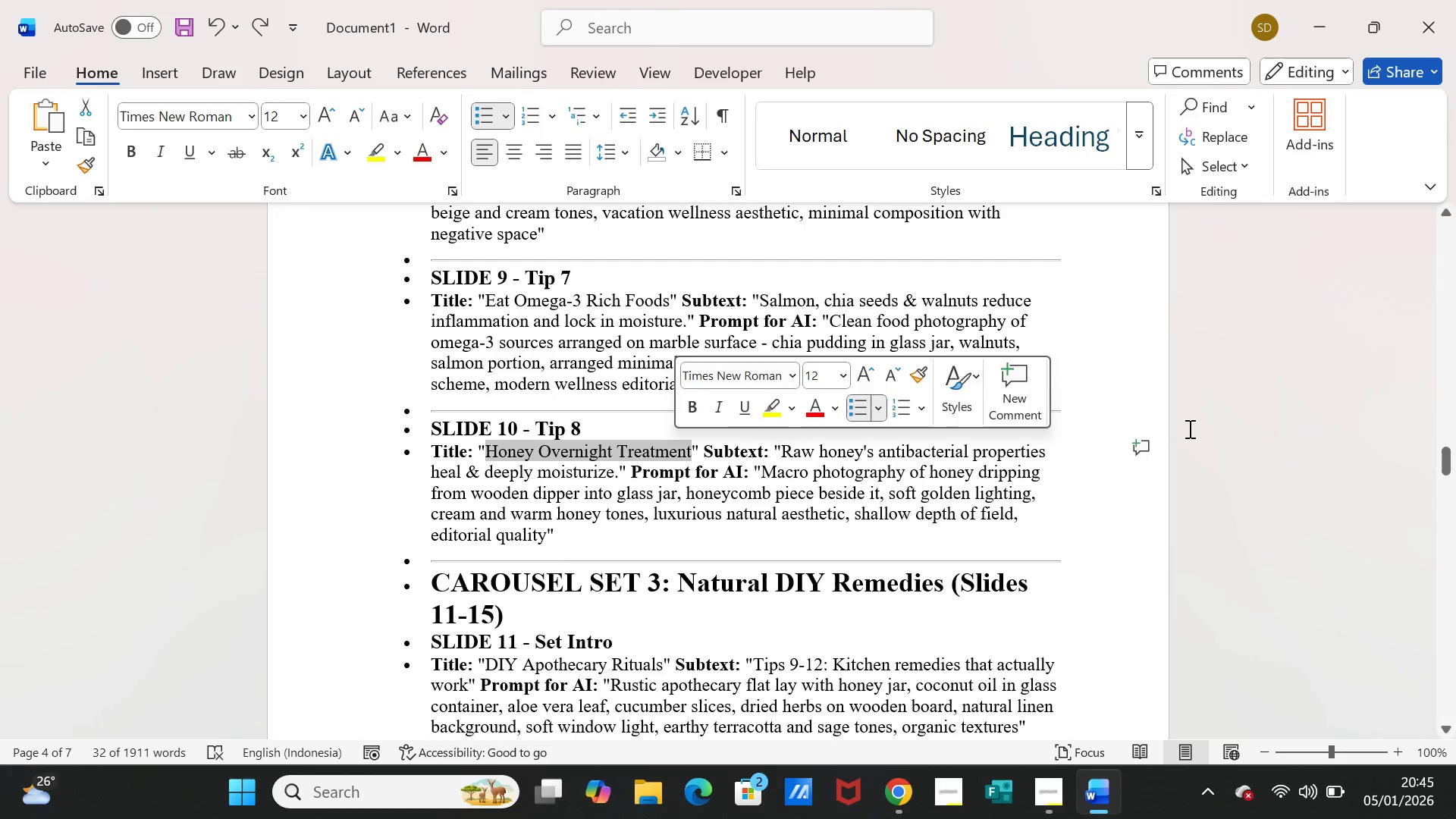 
key(Control+C)
 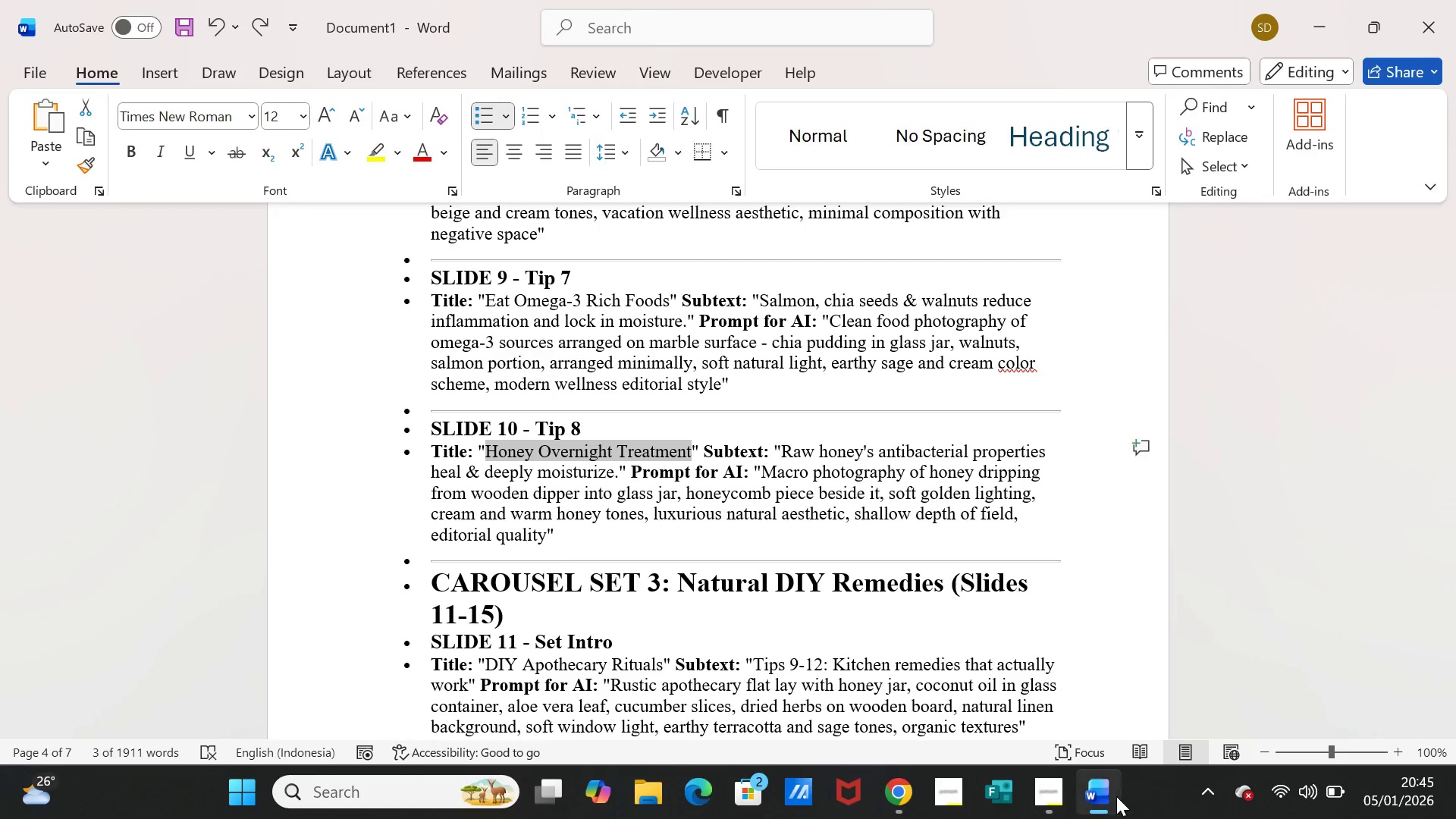 
left_click([1097, 795])
 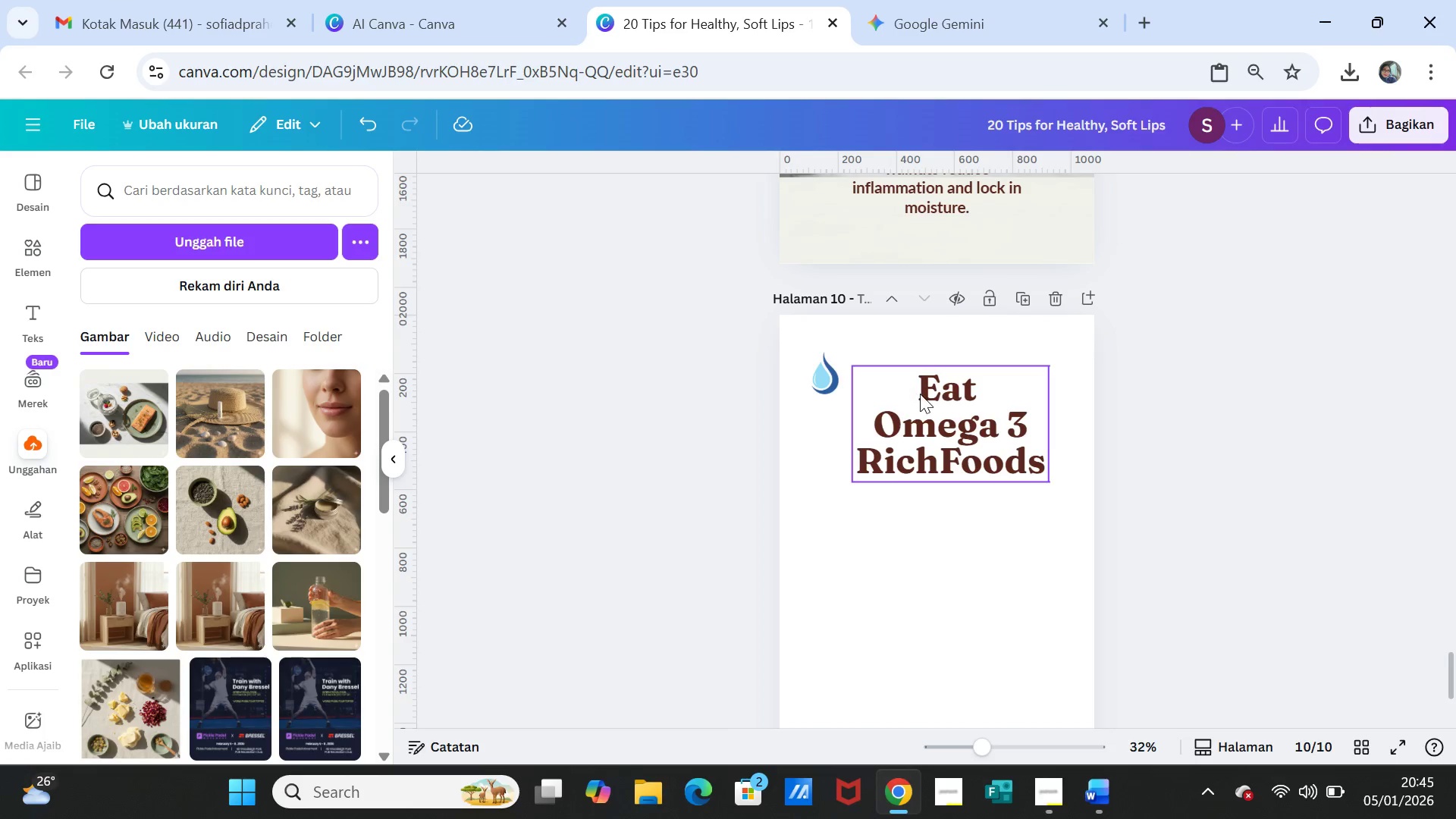 
double_click([920, 394])
 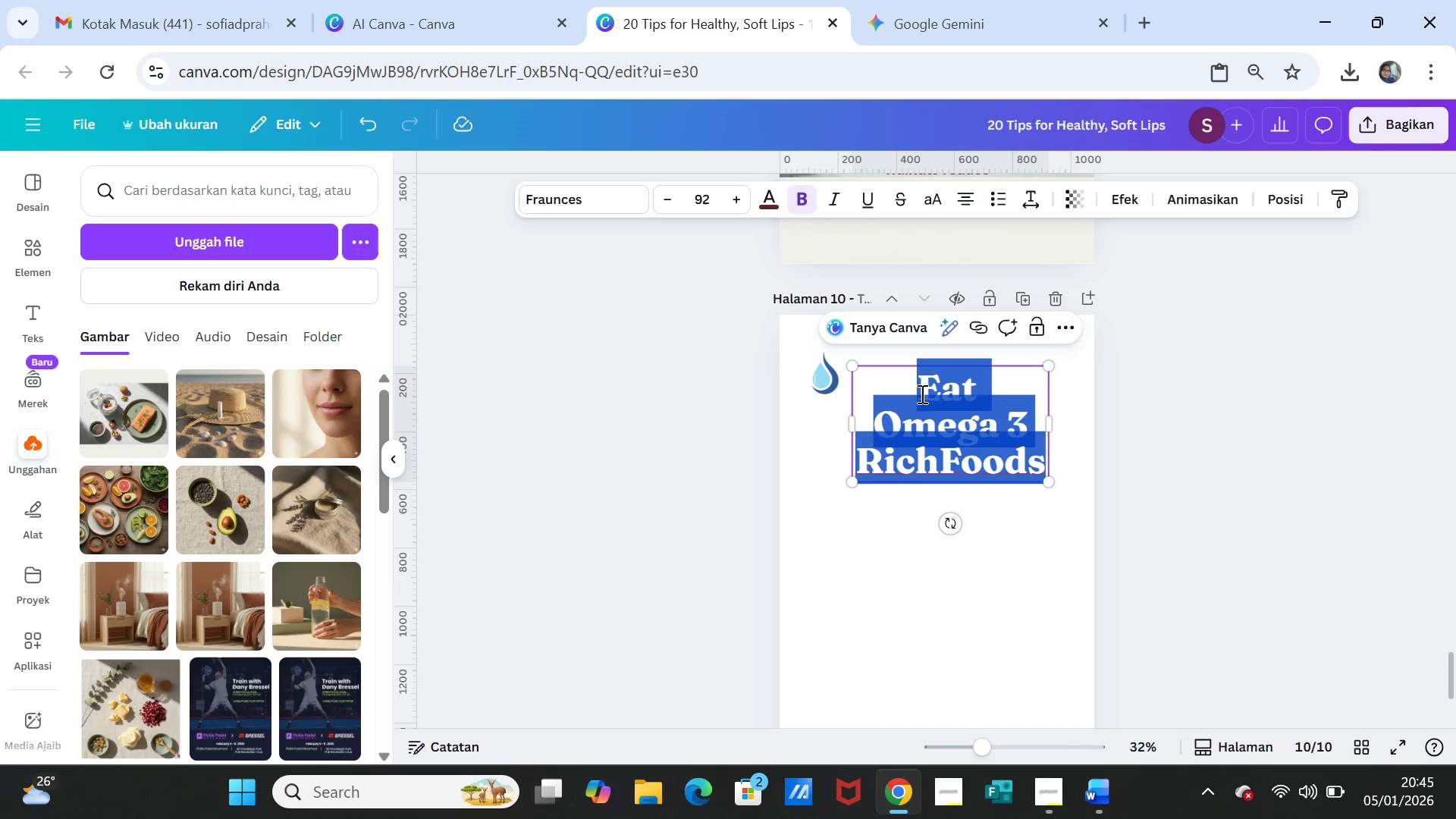 
key(Control+V)
 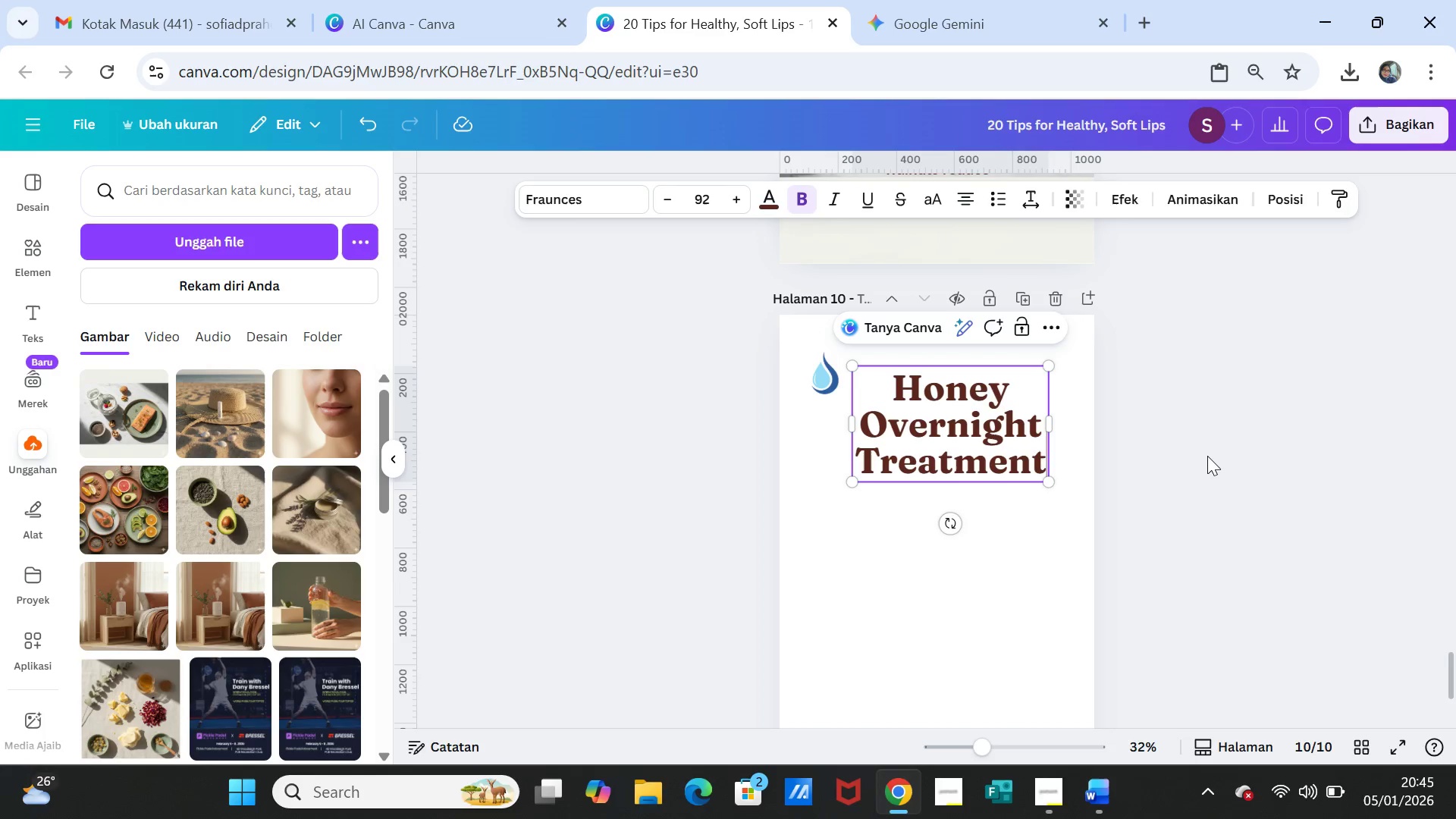 
left_click([1207, 456])
 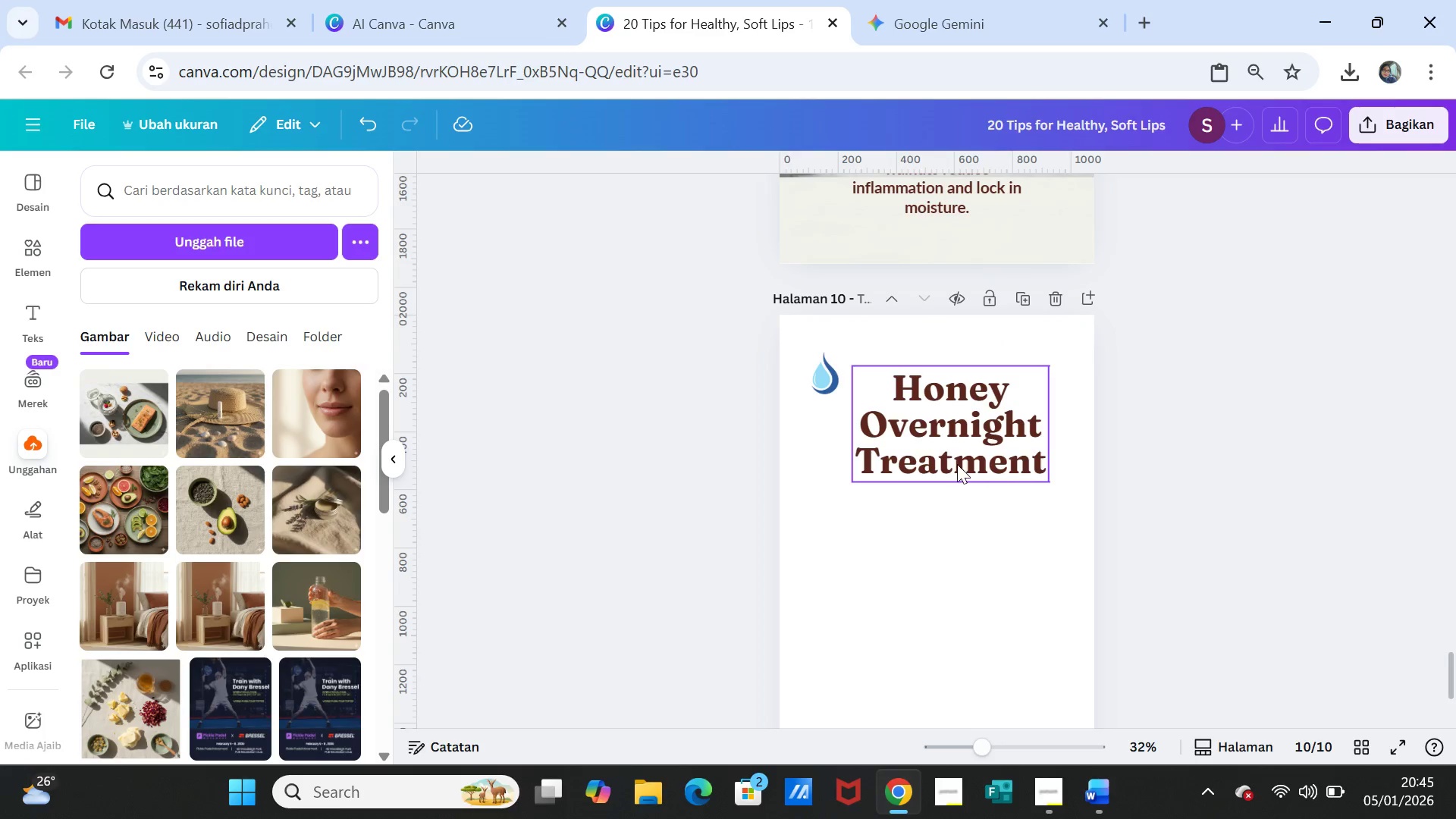 
left_click_drag(start_coordinate=[957, 460], to_coordinate=[948, 457])
 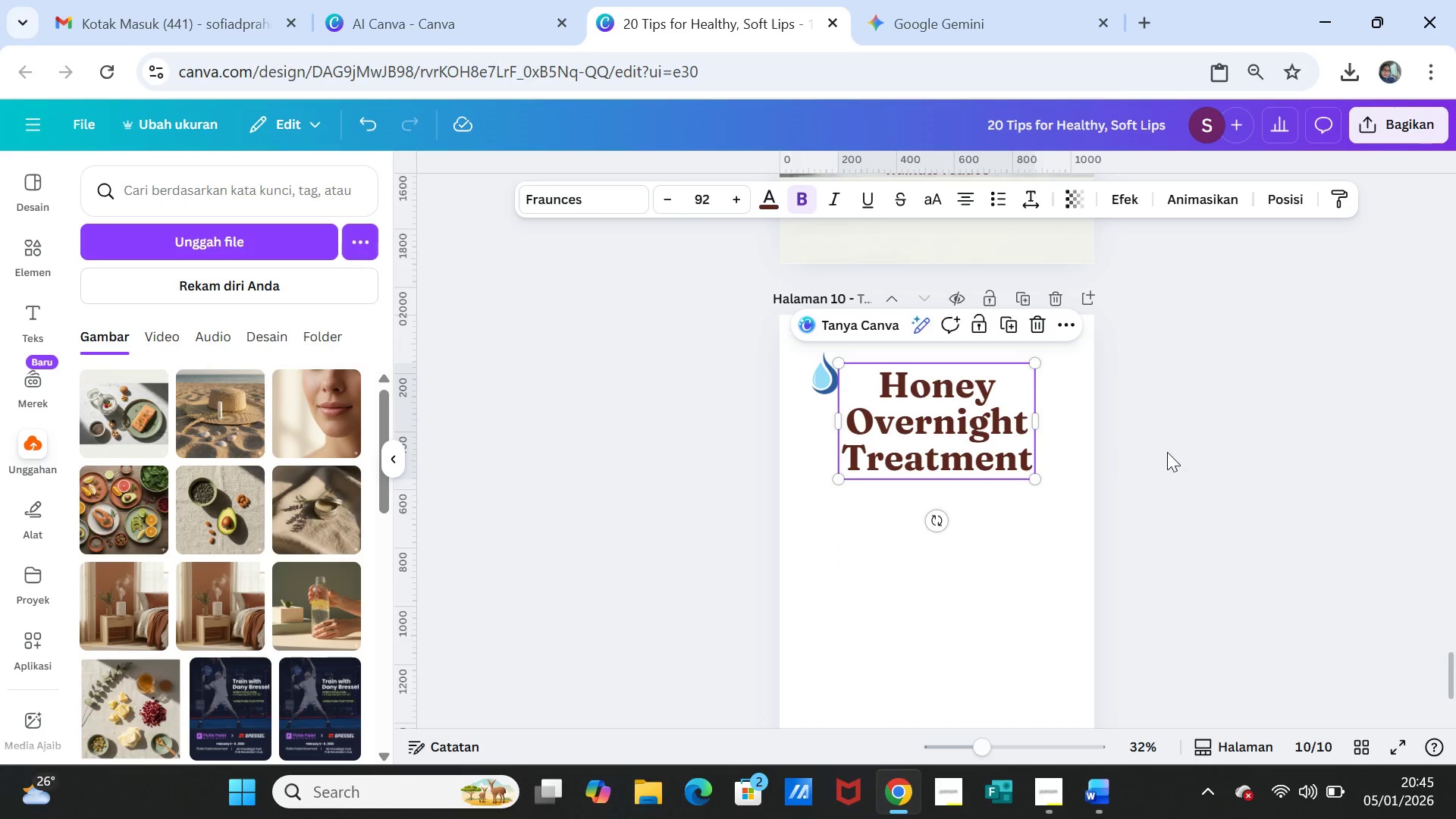 
left_click([1167, 452])
 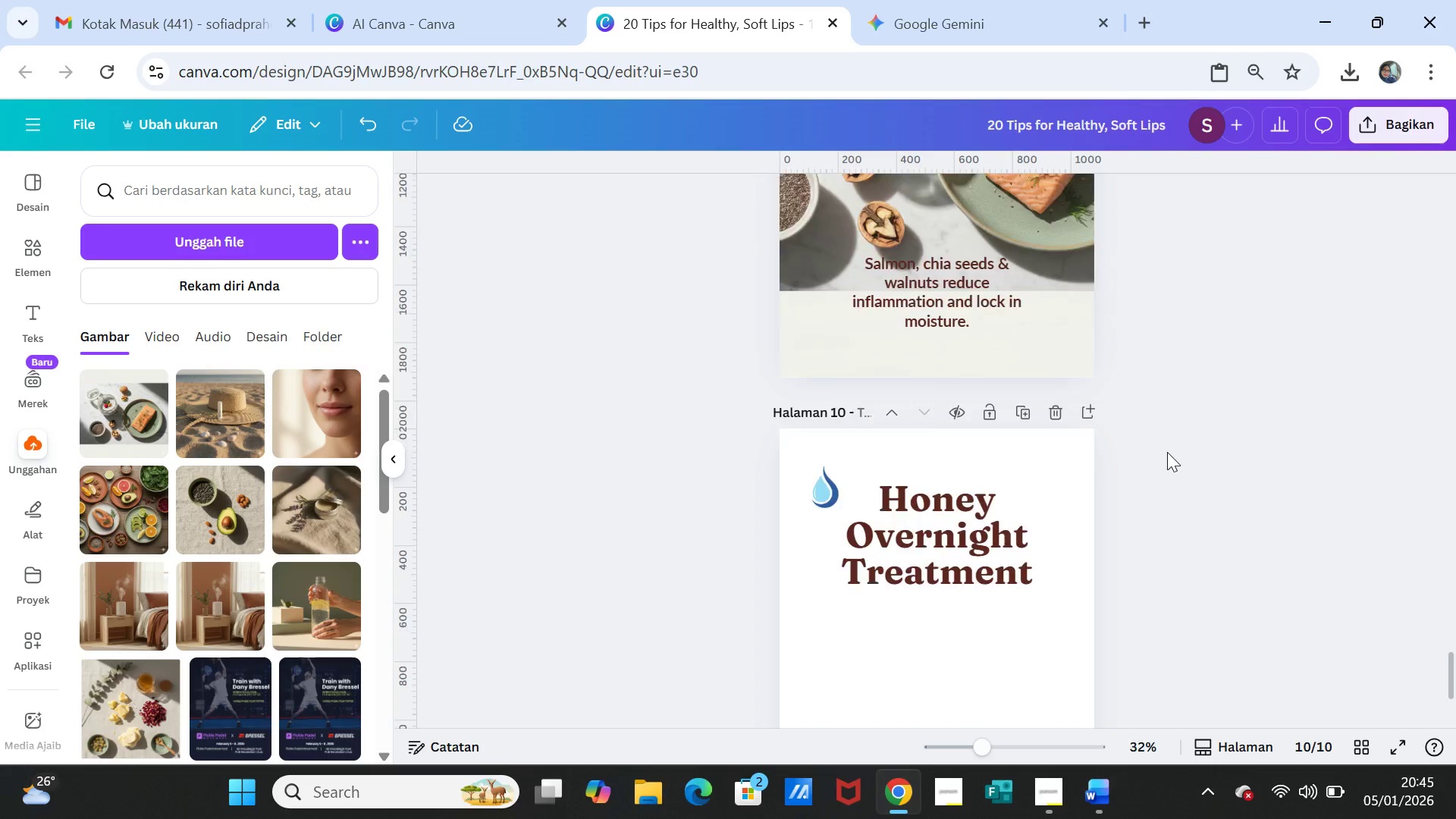 
scroll: coordinate [1167, 452], scroll_direction: up, amount: 4.0
 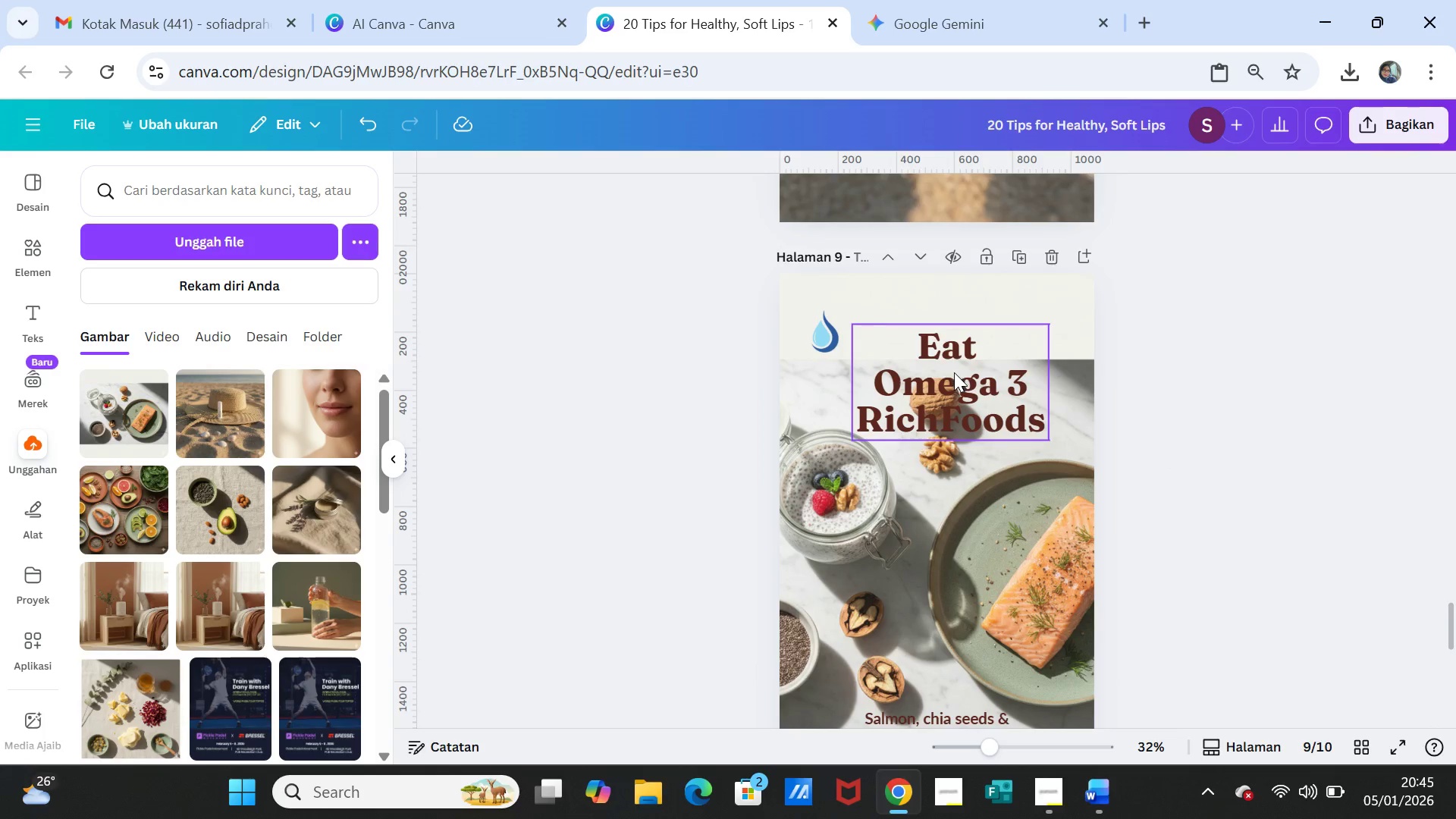 
left_click_drag(start_coordinate=[954, 372], to_coordinate=[943, 370])
 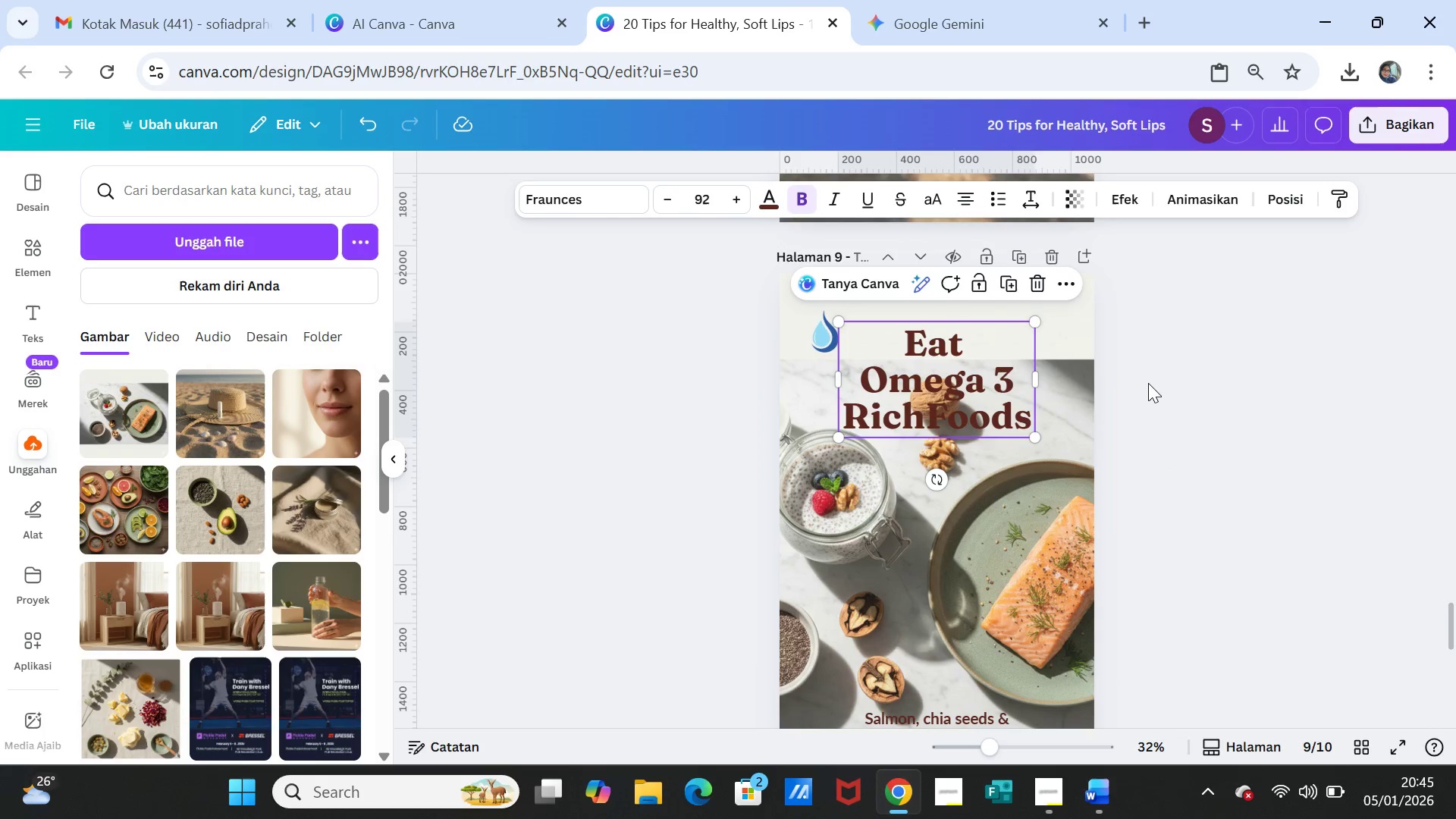 
left_click([1149, 383])
 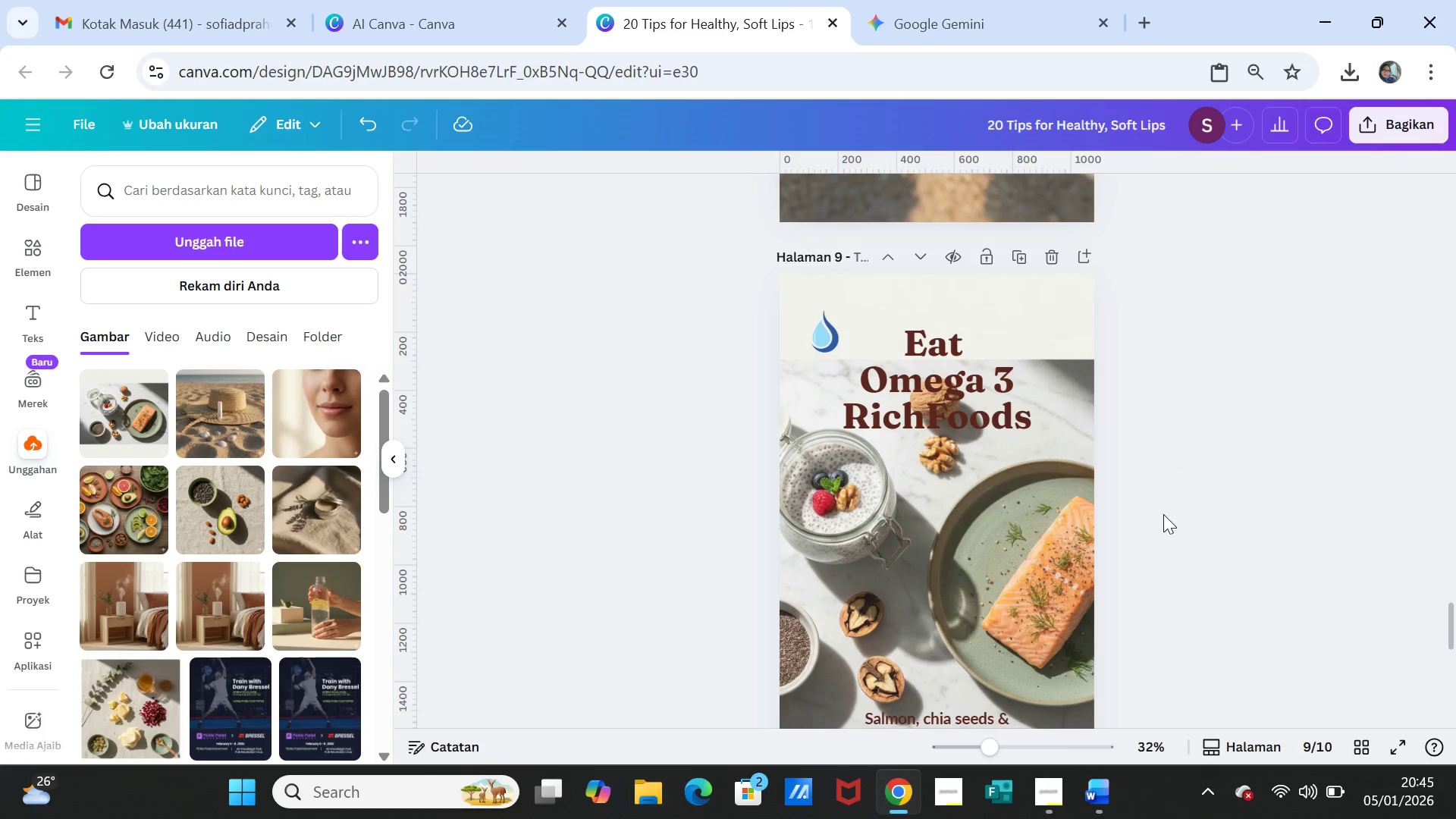 
scroll: coordinate [1163, 525], scroll_direction: down, amount: 7.0
 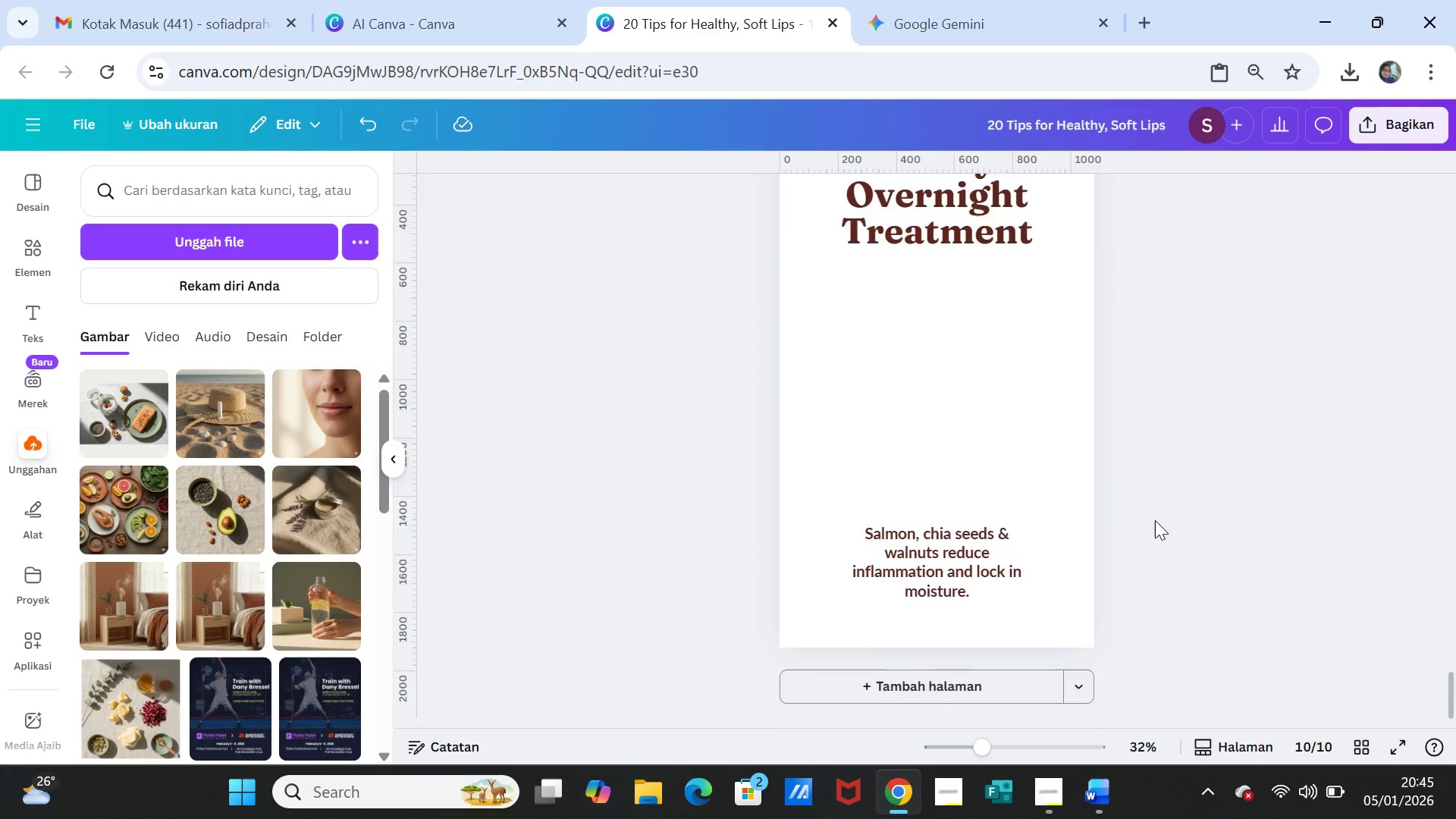 
scroll: coordinate [1155, 520], scroll_direction: up, amount: 1.0
 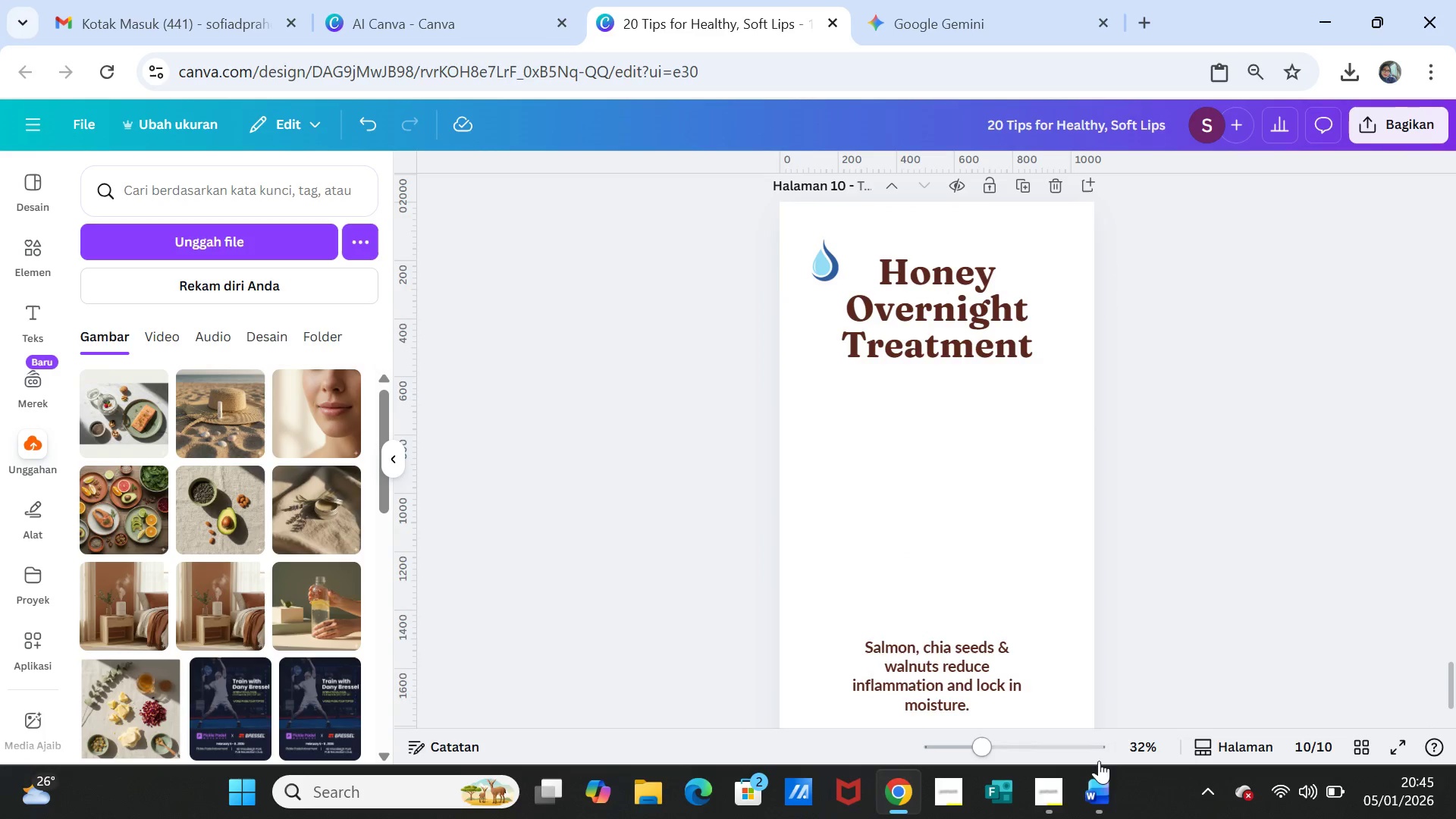 
left_click([1106, 802])
 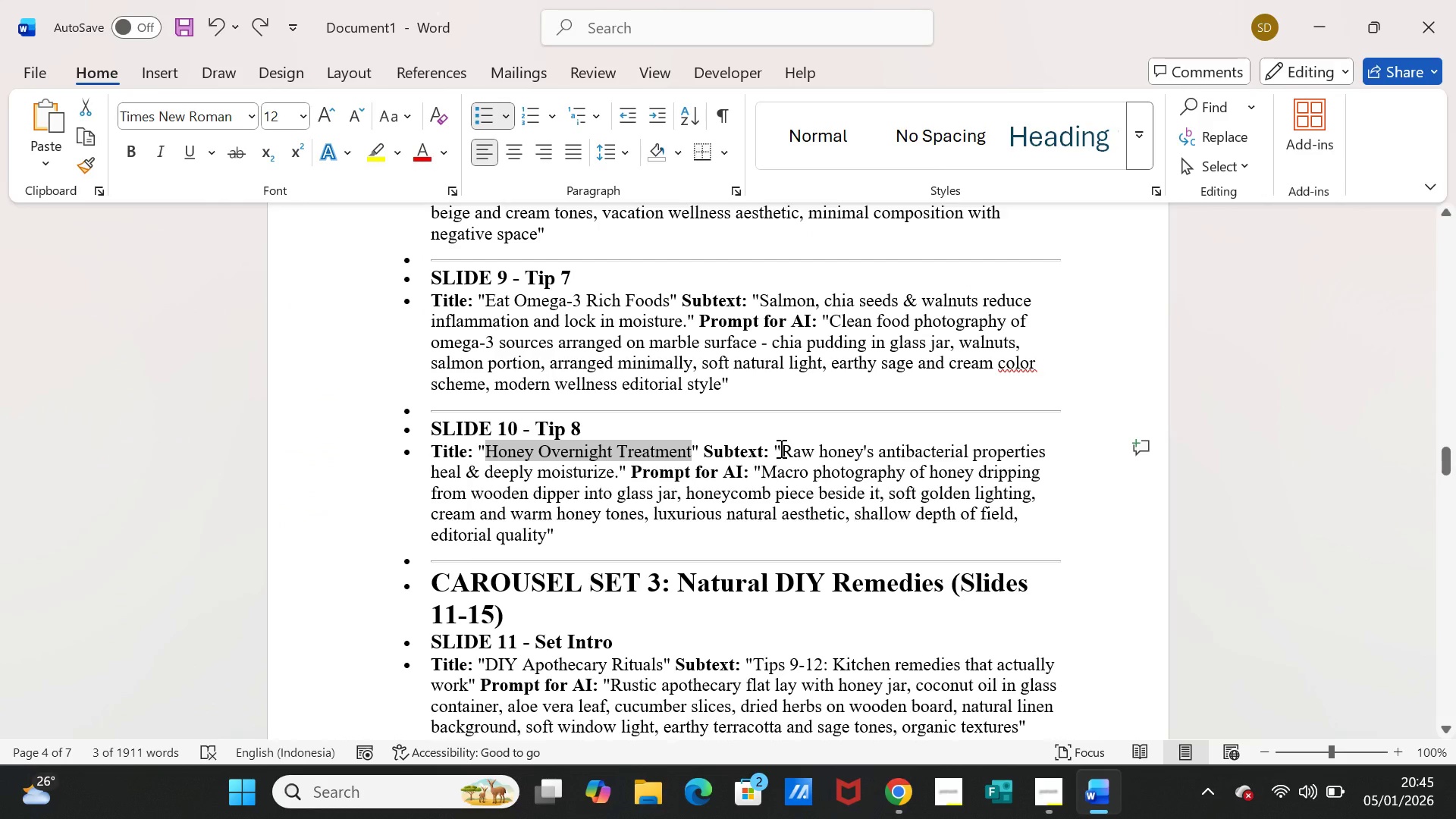 
left_click_drag(start_coordinate=[783, 448], to_coordinate=[615, 470])
 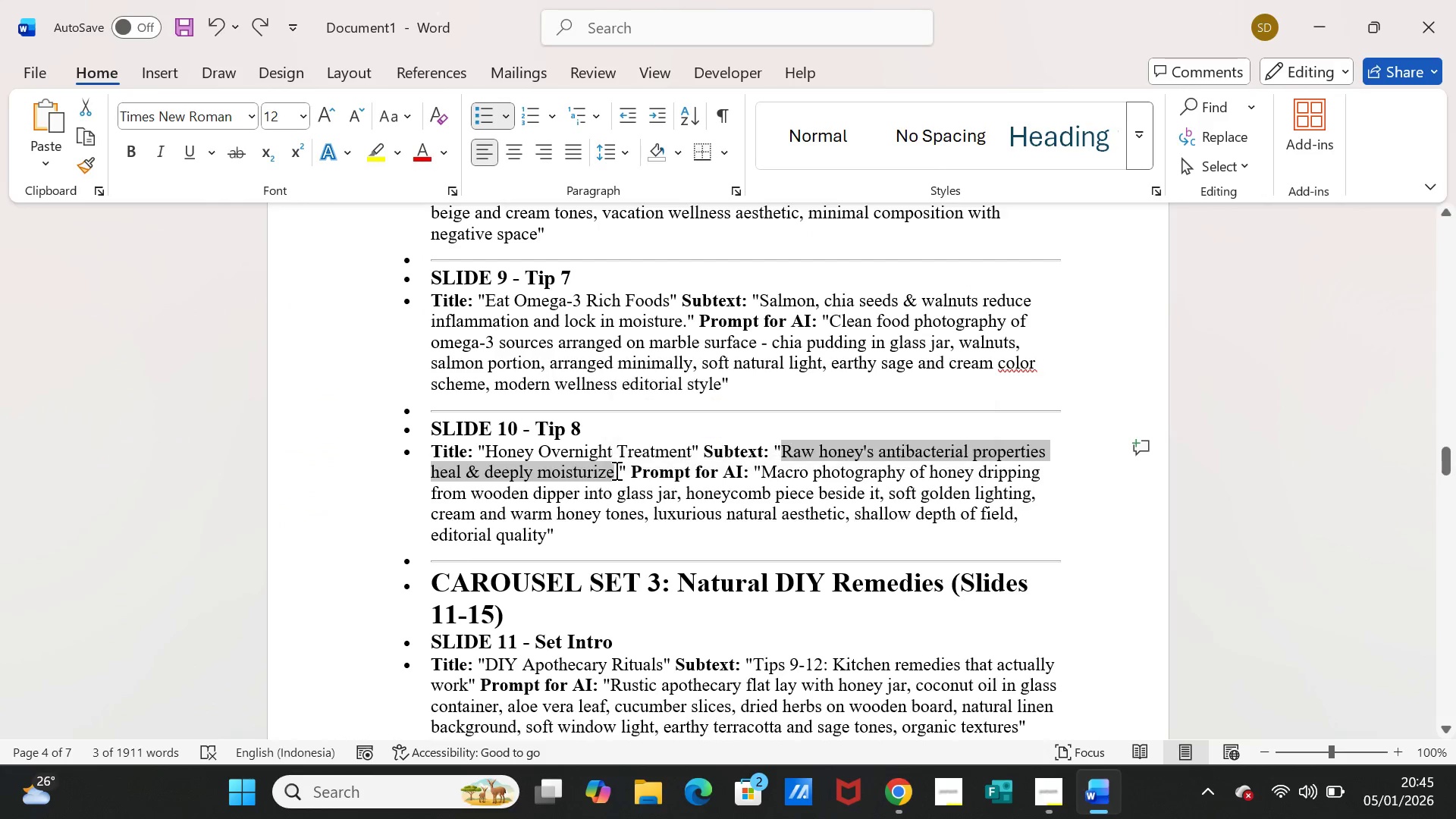 
key(Control+C)
 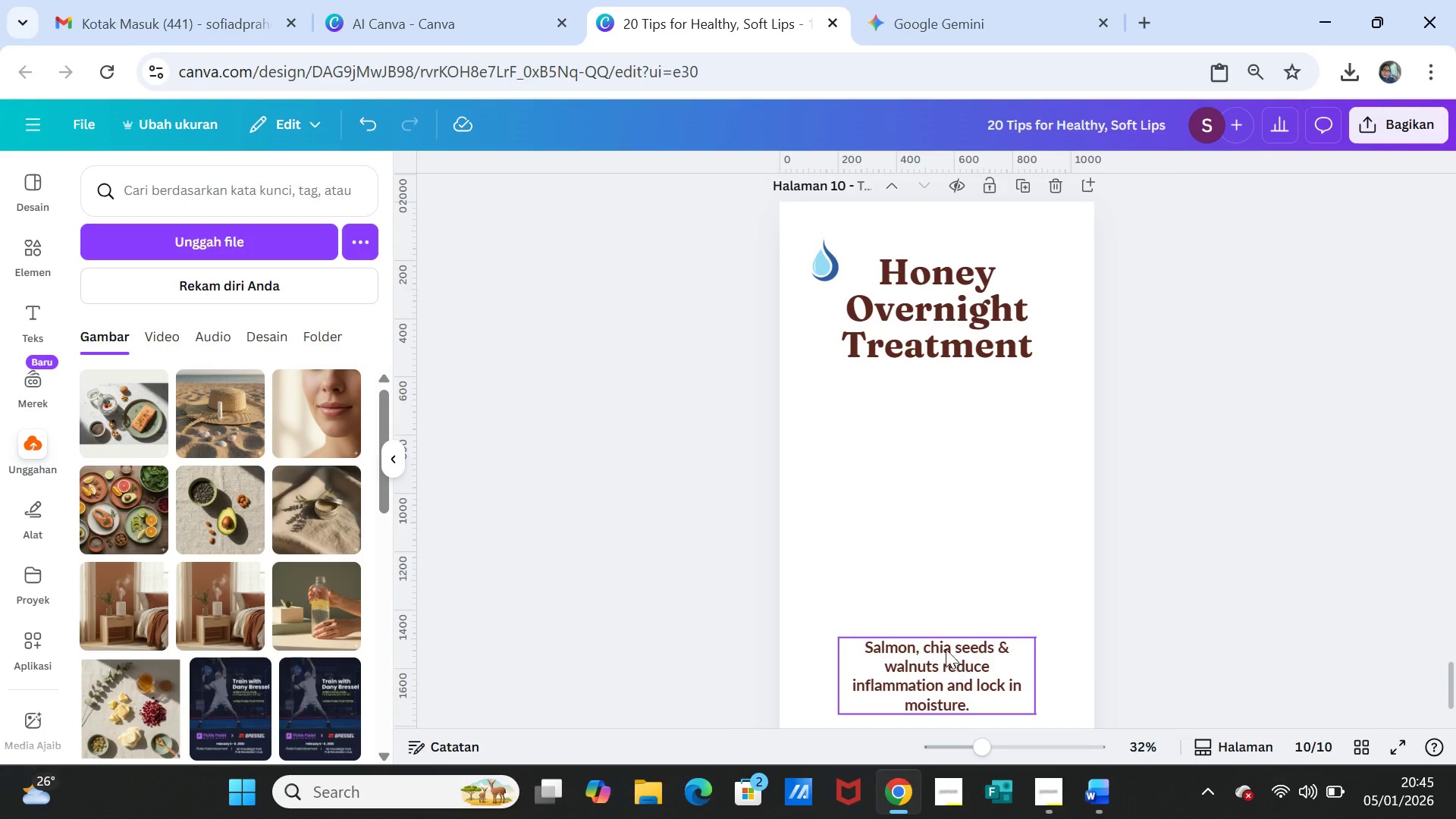 
double_click([943, 645])
 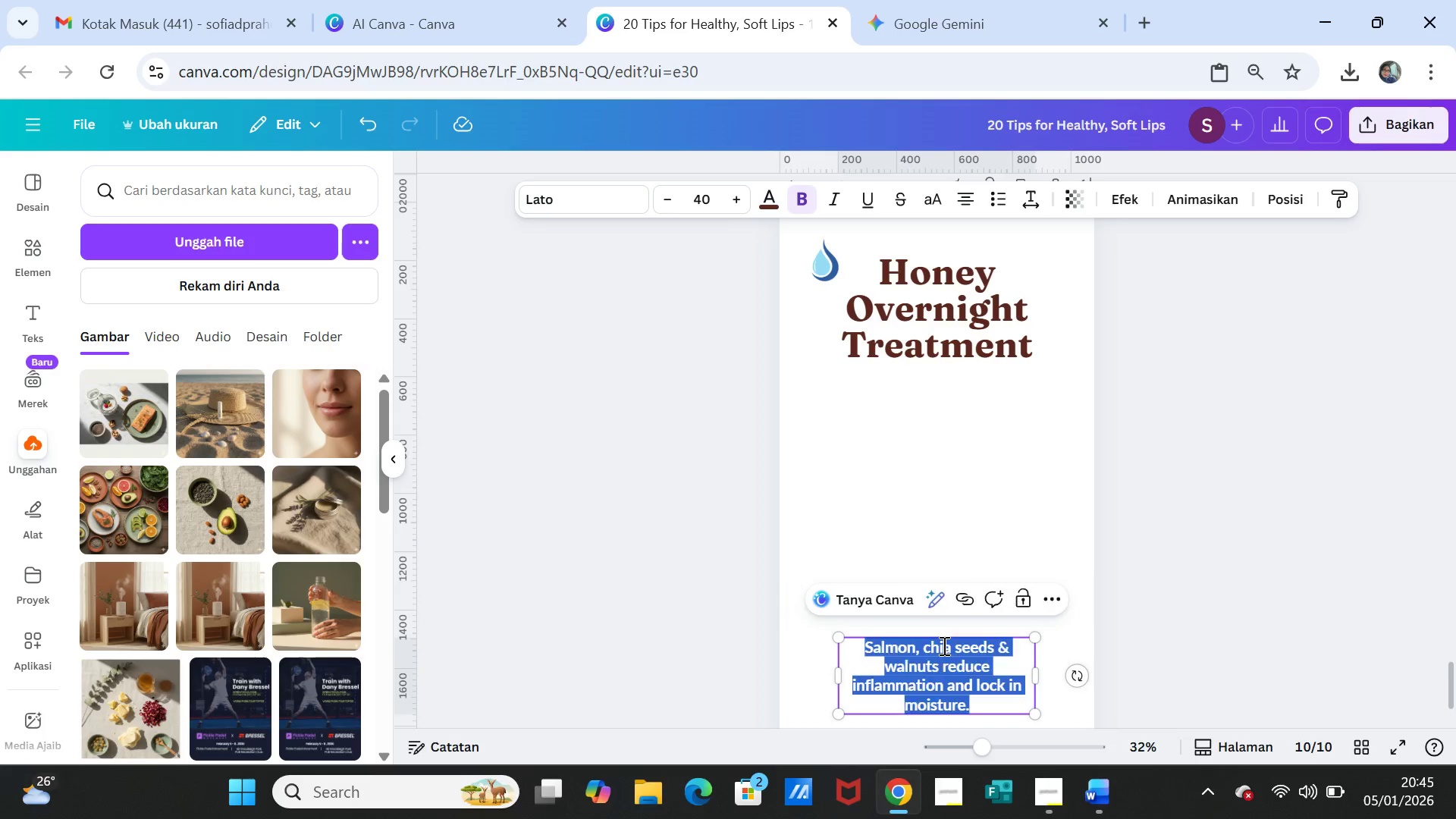 
key(Control+V)
 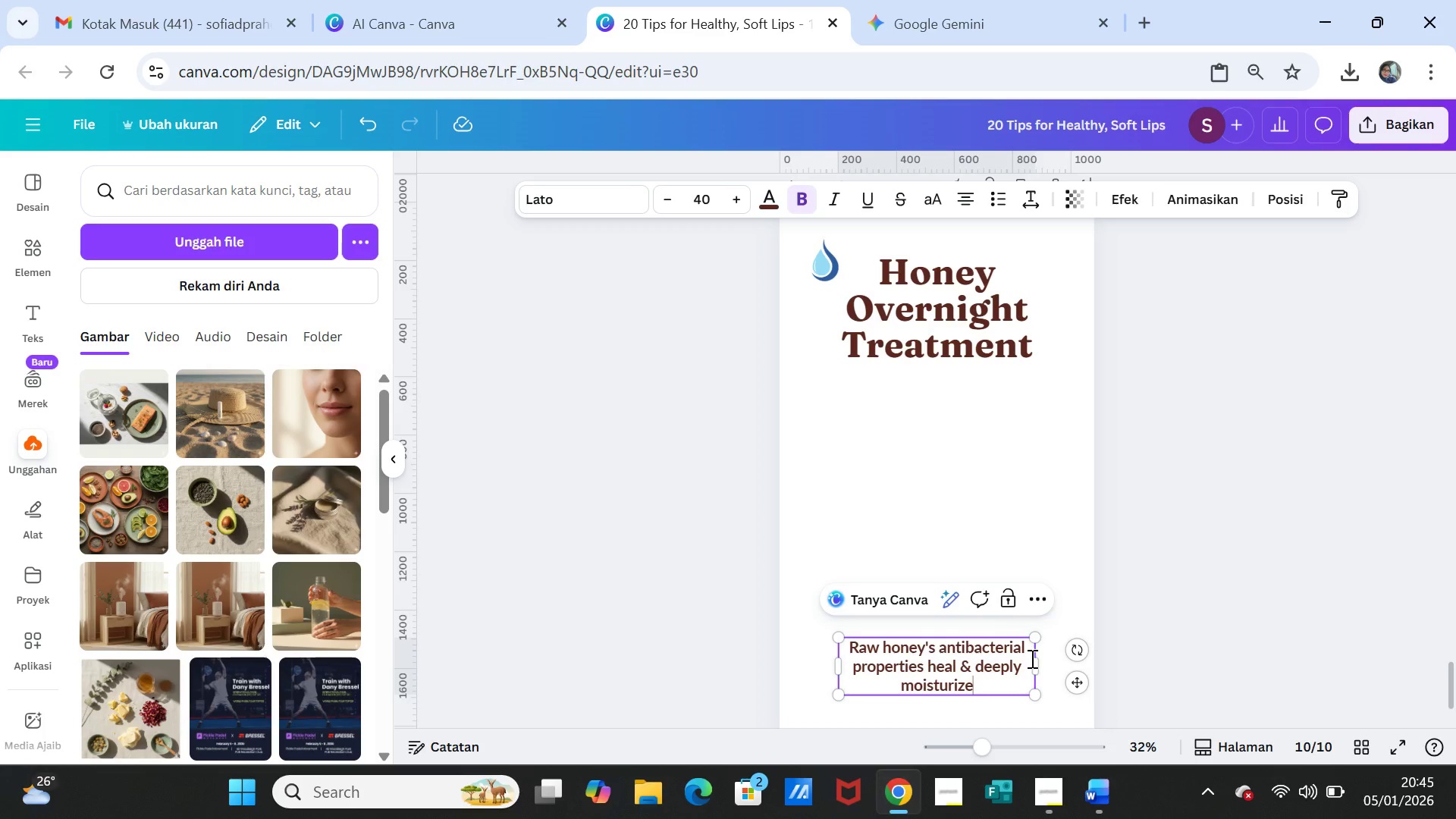 
key(Period)
 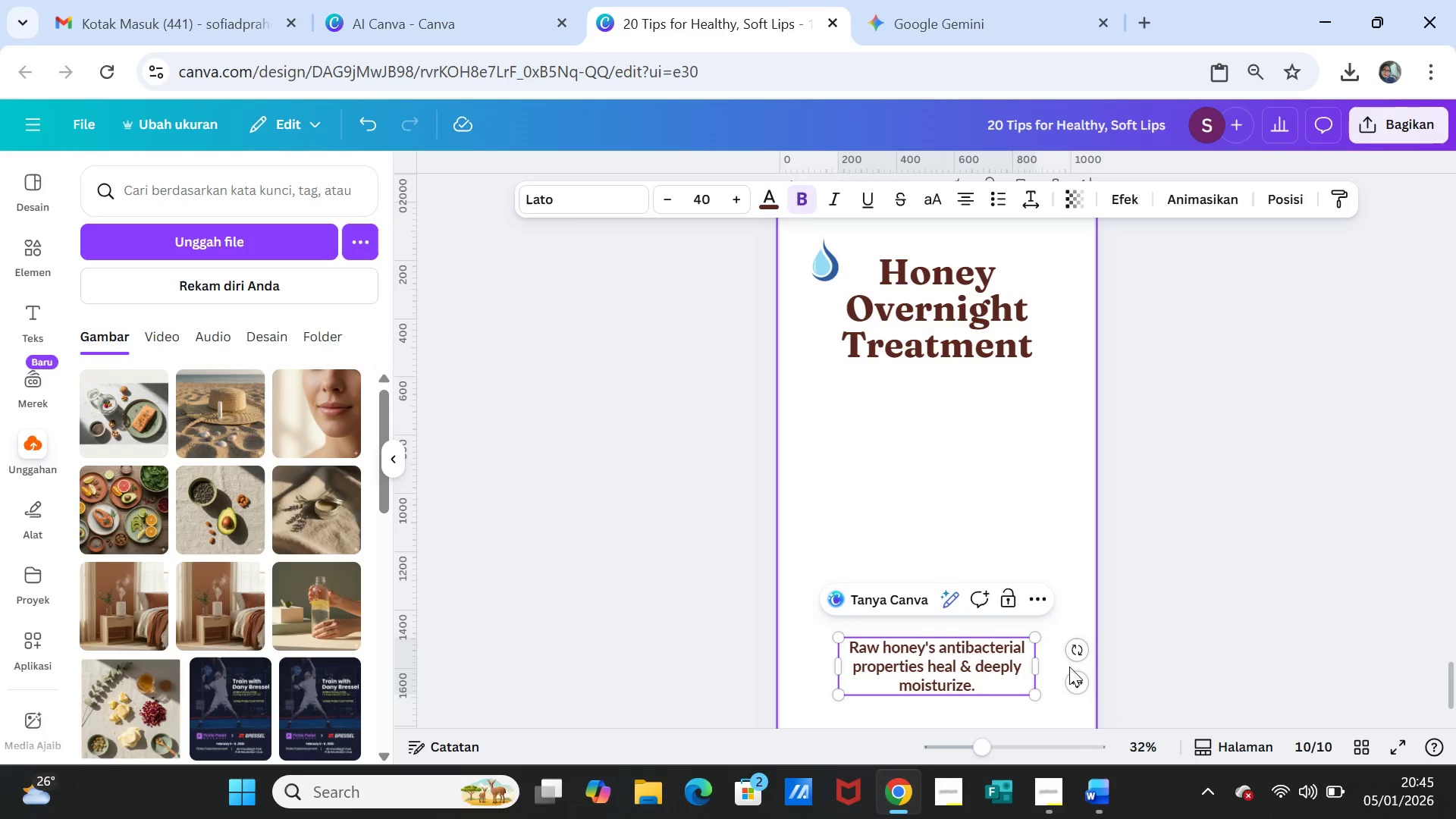 
left_click([1208, 635])
 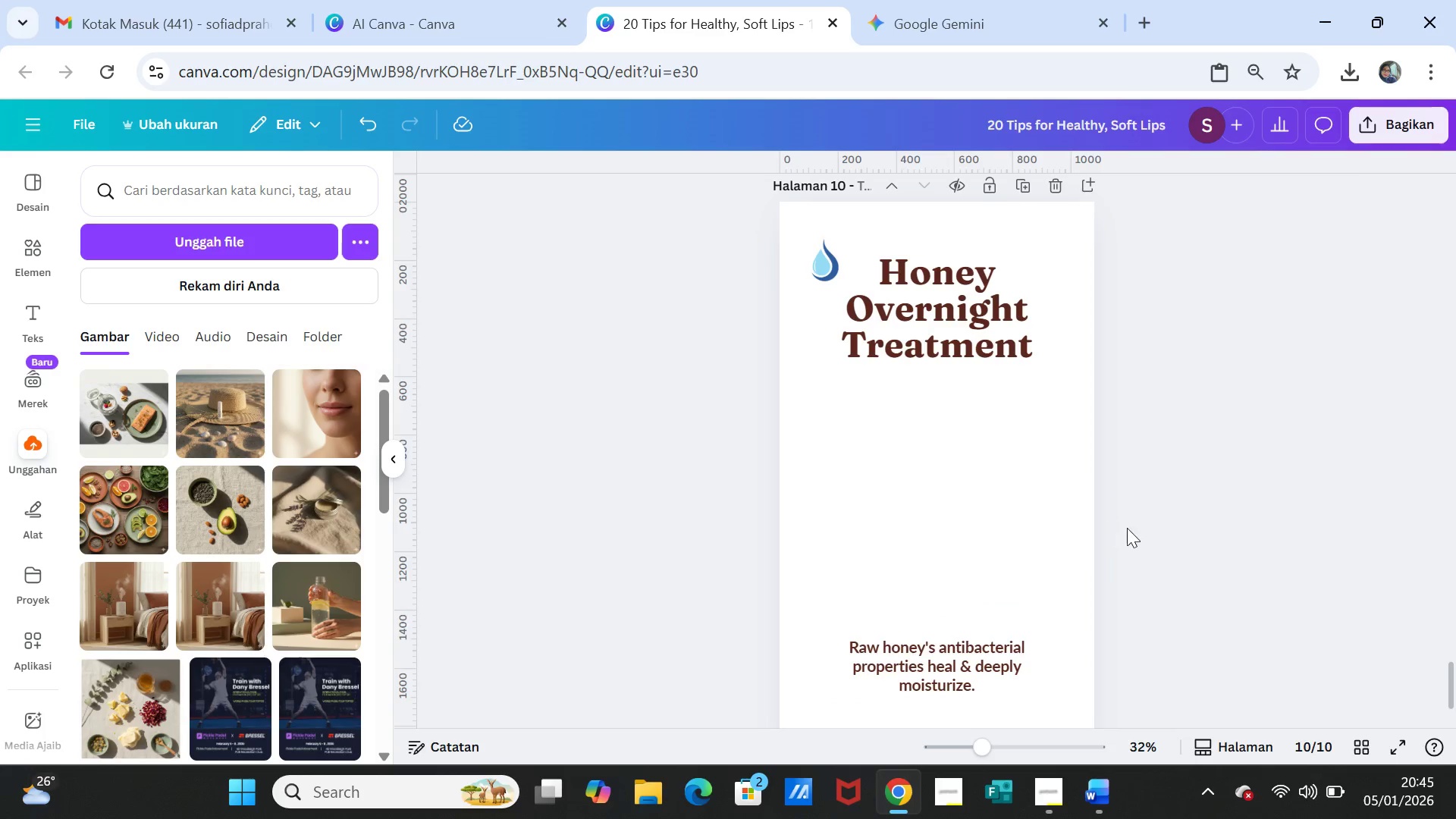 
scroll: coordinate [1156, 536], scroll_direction: up, amount: 5.0
 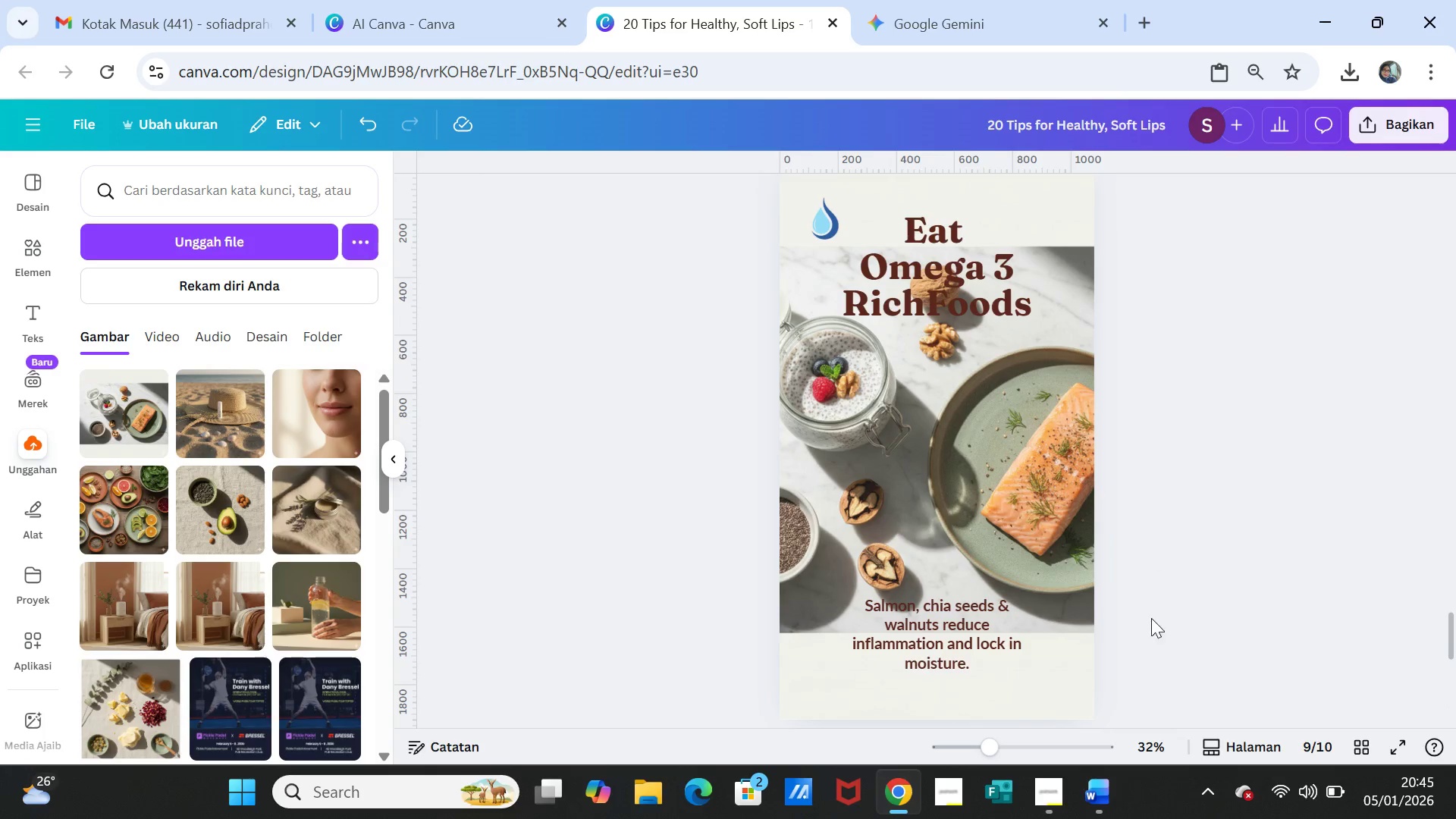 
scroll: coordinate [1143, 700], scroll_direction: down, amount: 3.0
 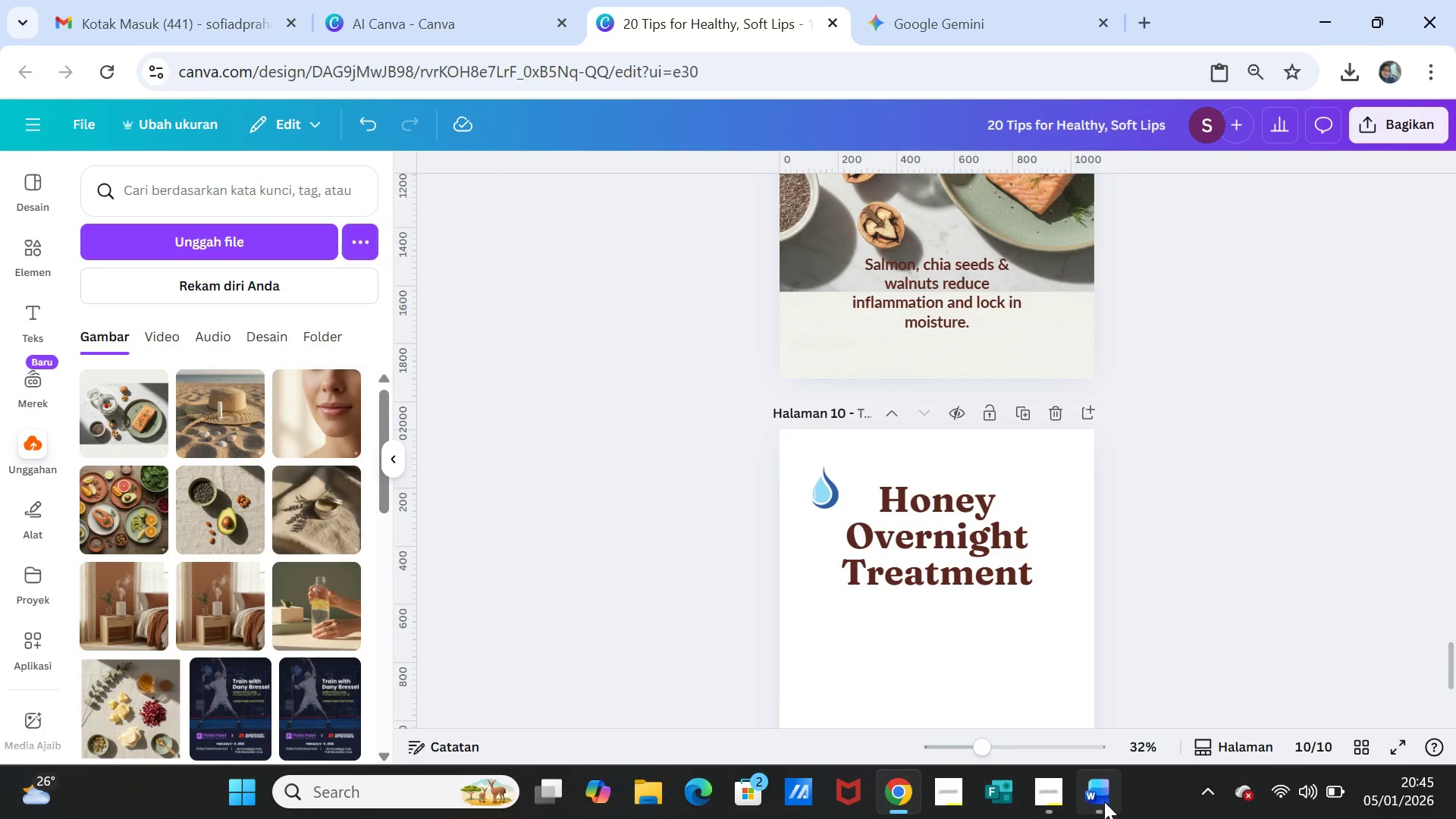 
left_click([1107, 807])
 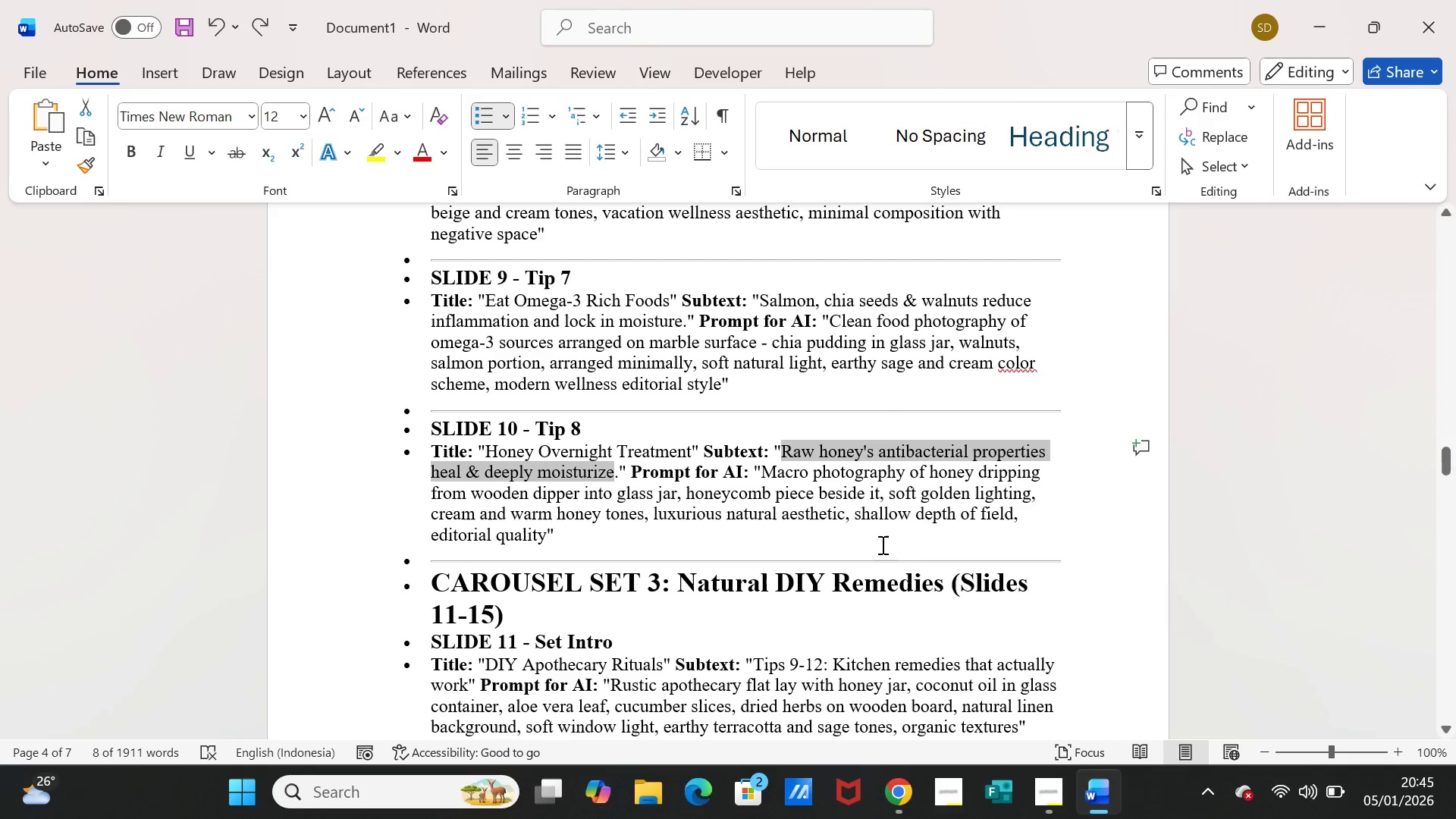 
scroll: coordinate [907, 488], scroll_direction: up, amount: 61.0
 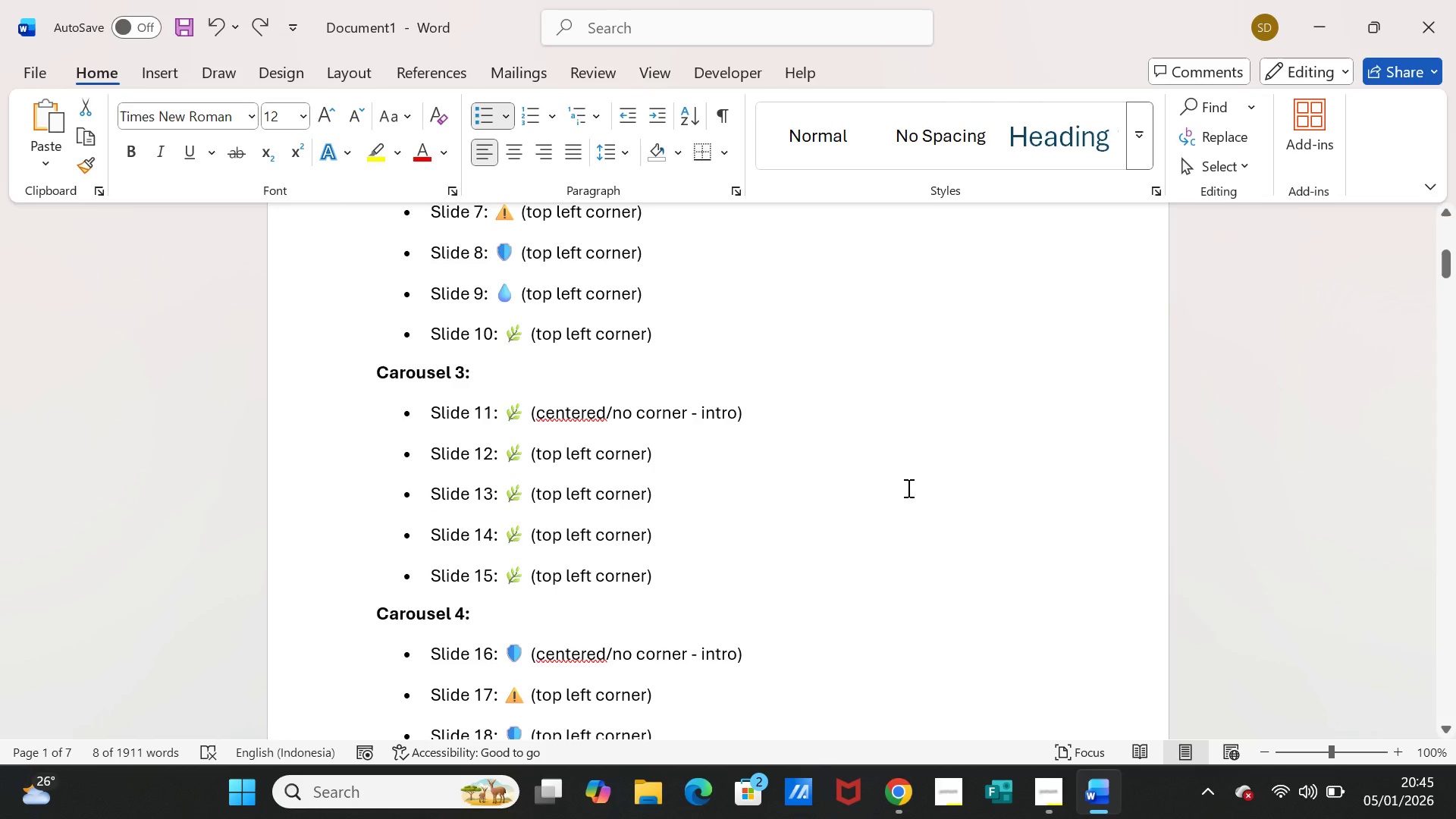 
scroll: coordinate [907, 488], scroll_direction: down, amount: 6.0
 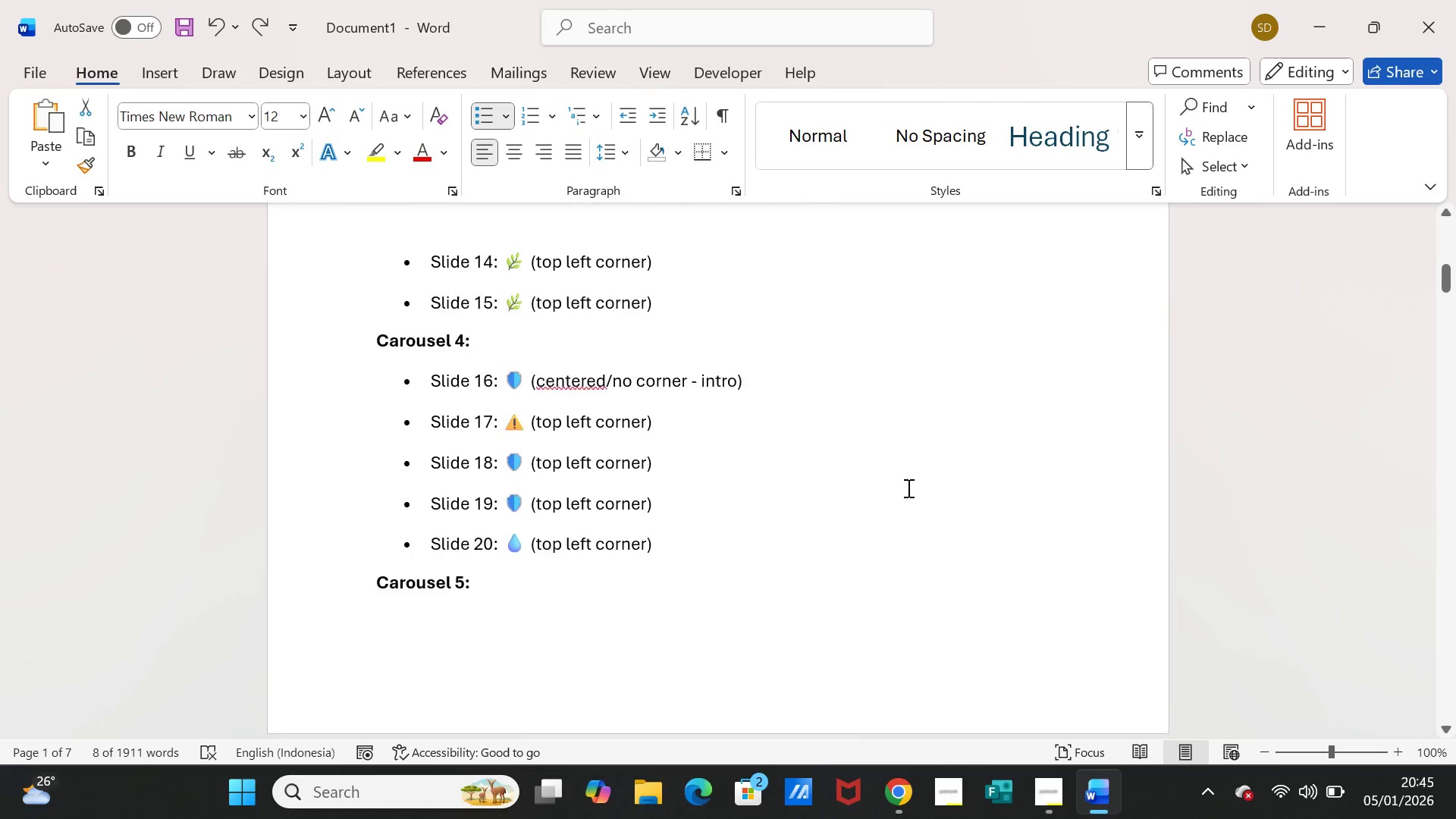 
scroll: coordinate [1006, 594], scroll_direction: up, amount: 16.0
 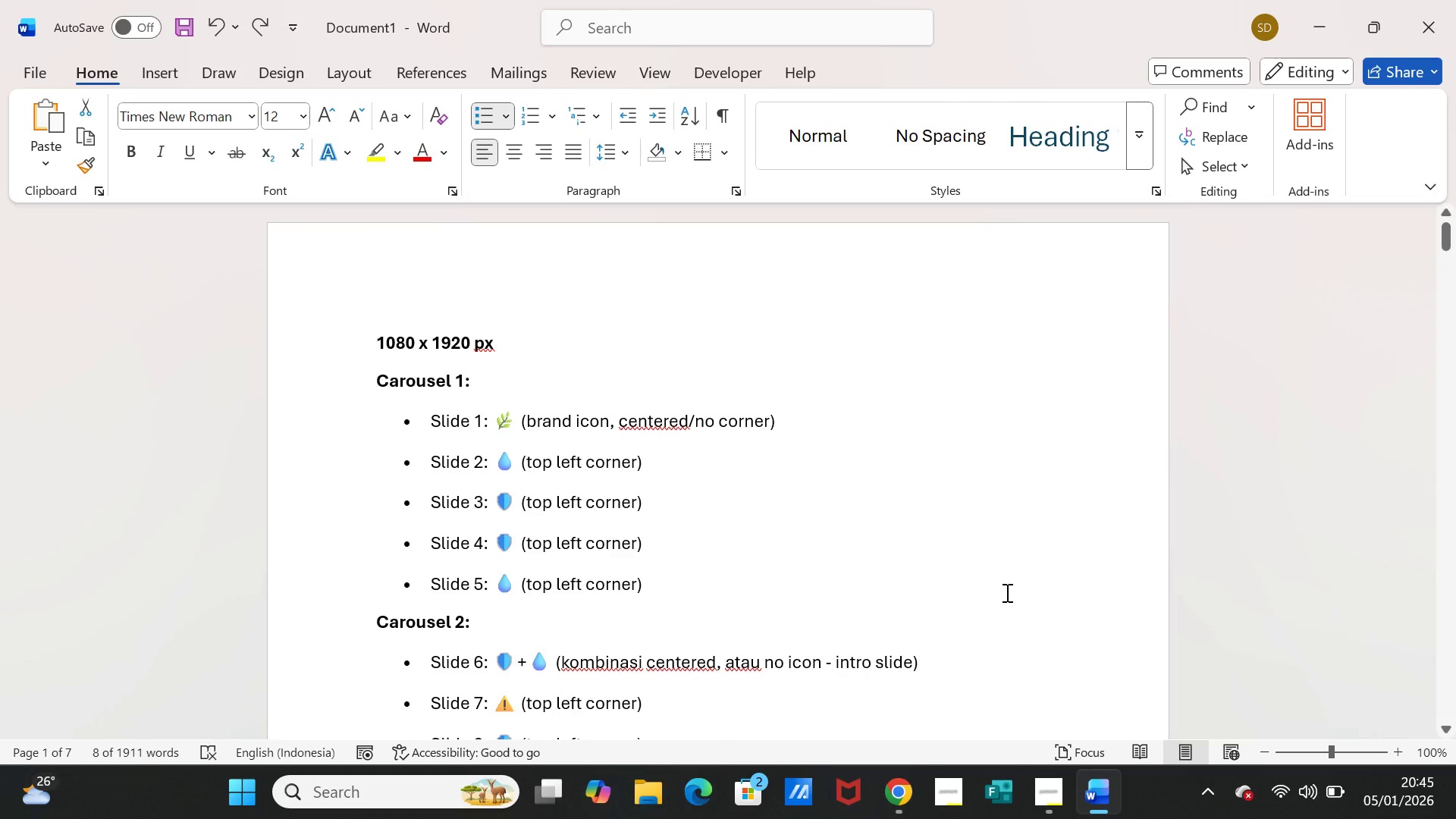 
scroll: coordinate [1009, 586], scroll_direction: down, amount: 75.0
 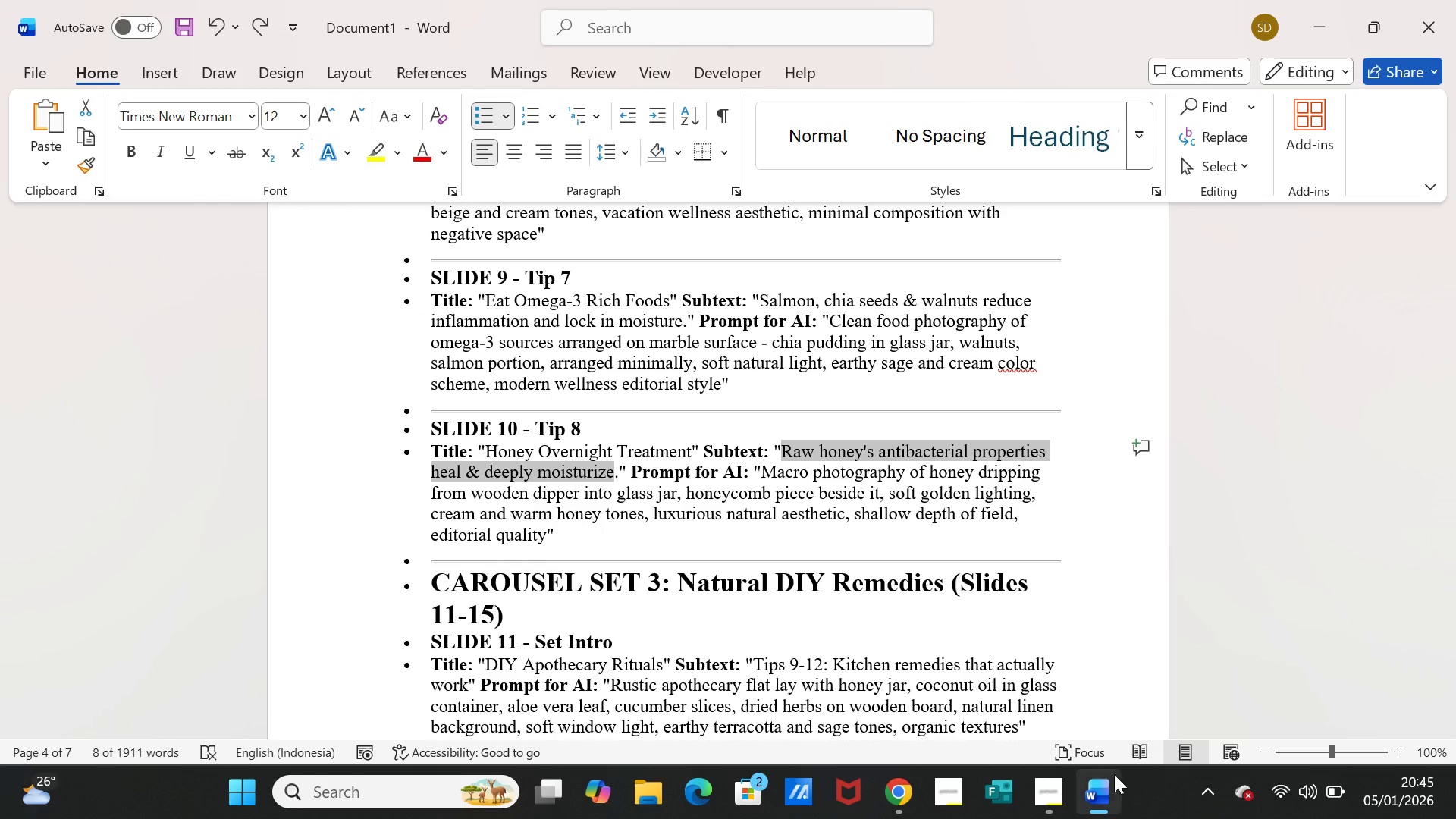 
left_click([1113, 789])
 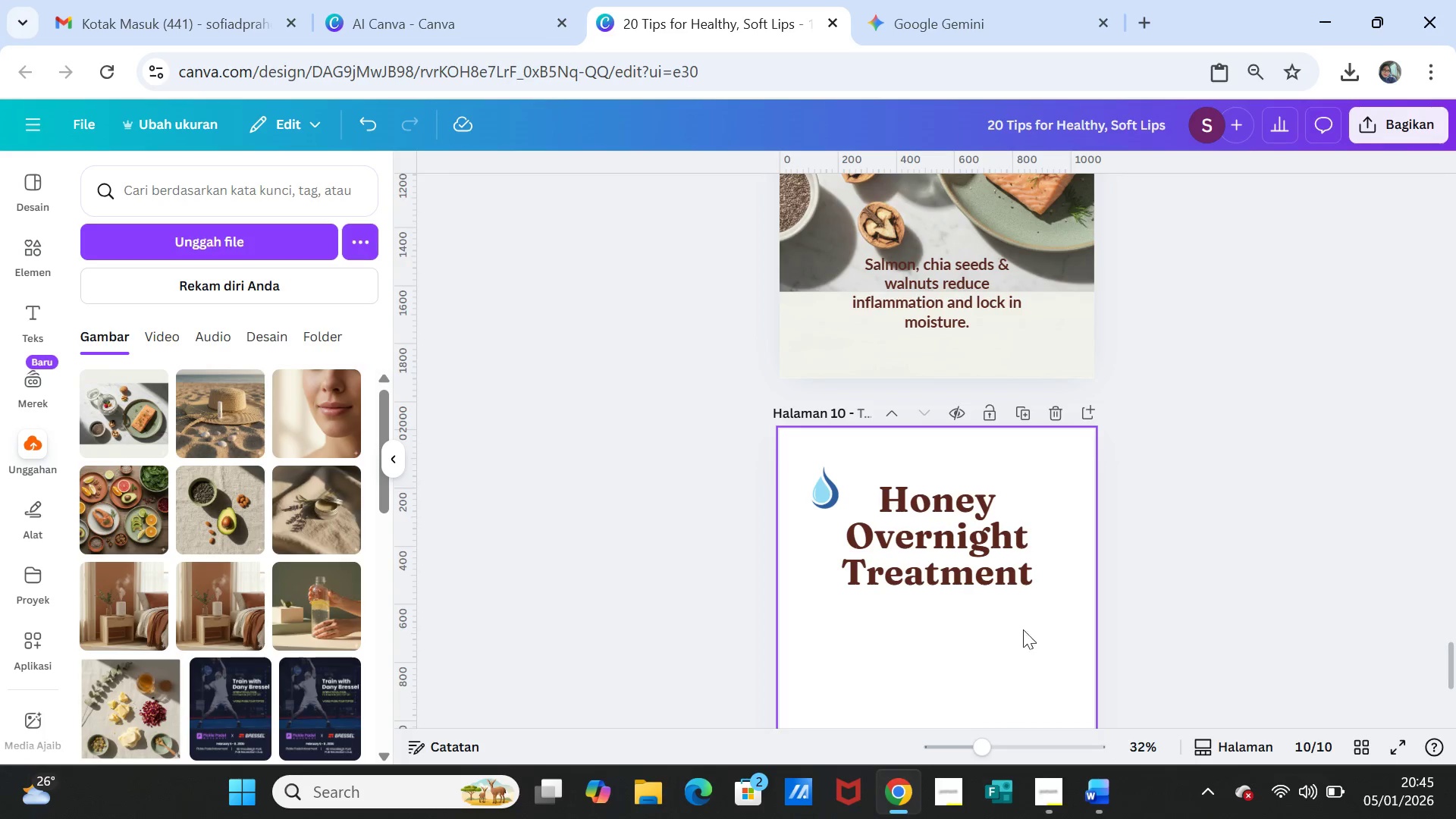 
scroll: coordinate [1041, 619], scroll_direction: down, amount: 2.0
 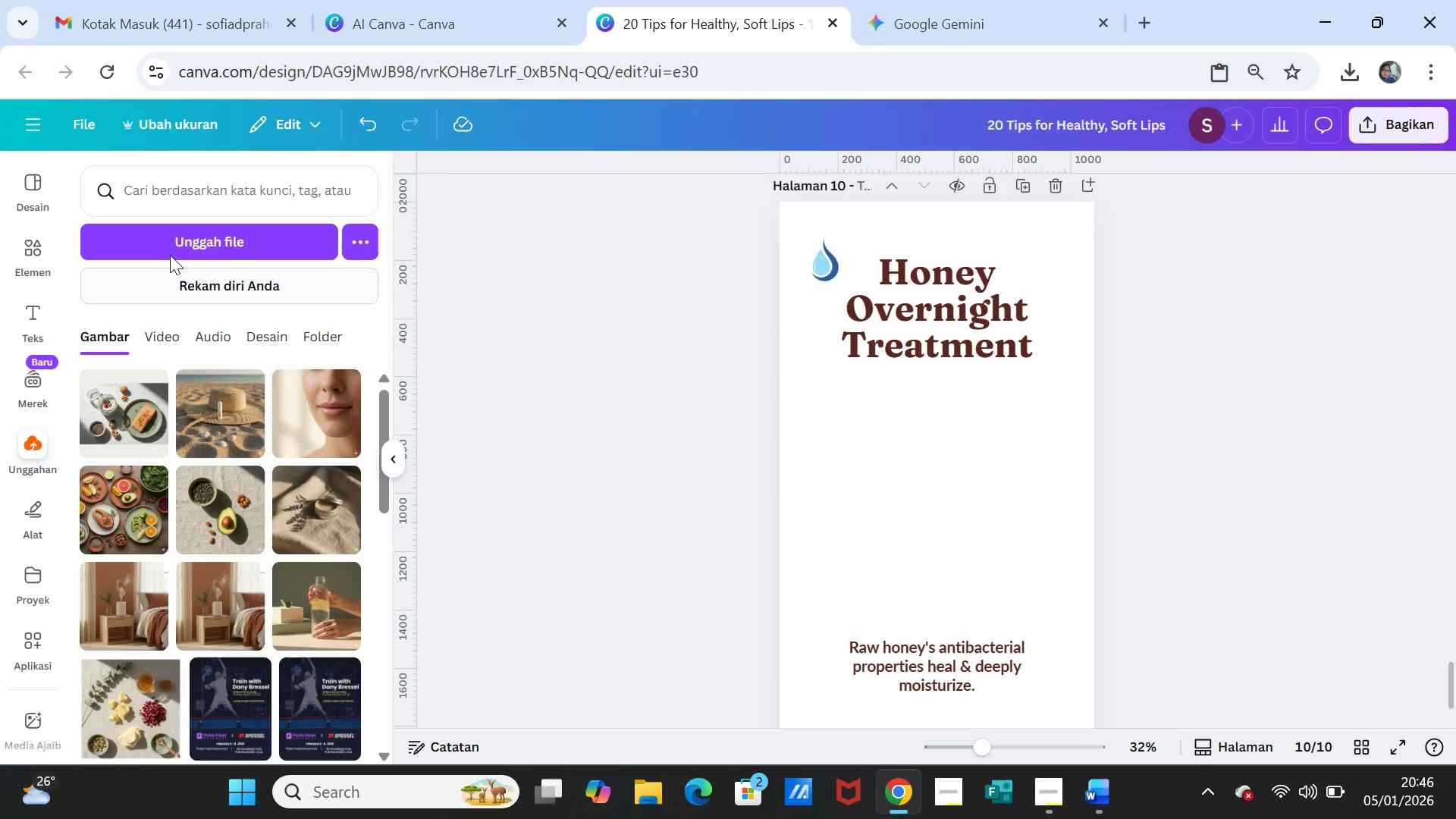 
left_click([179, 235])
 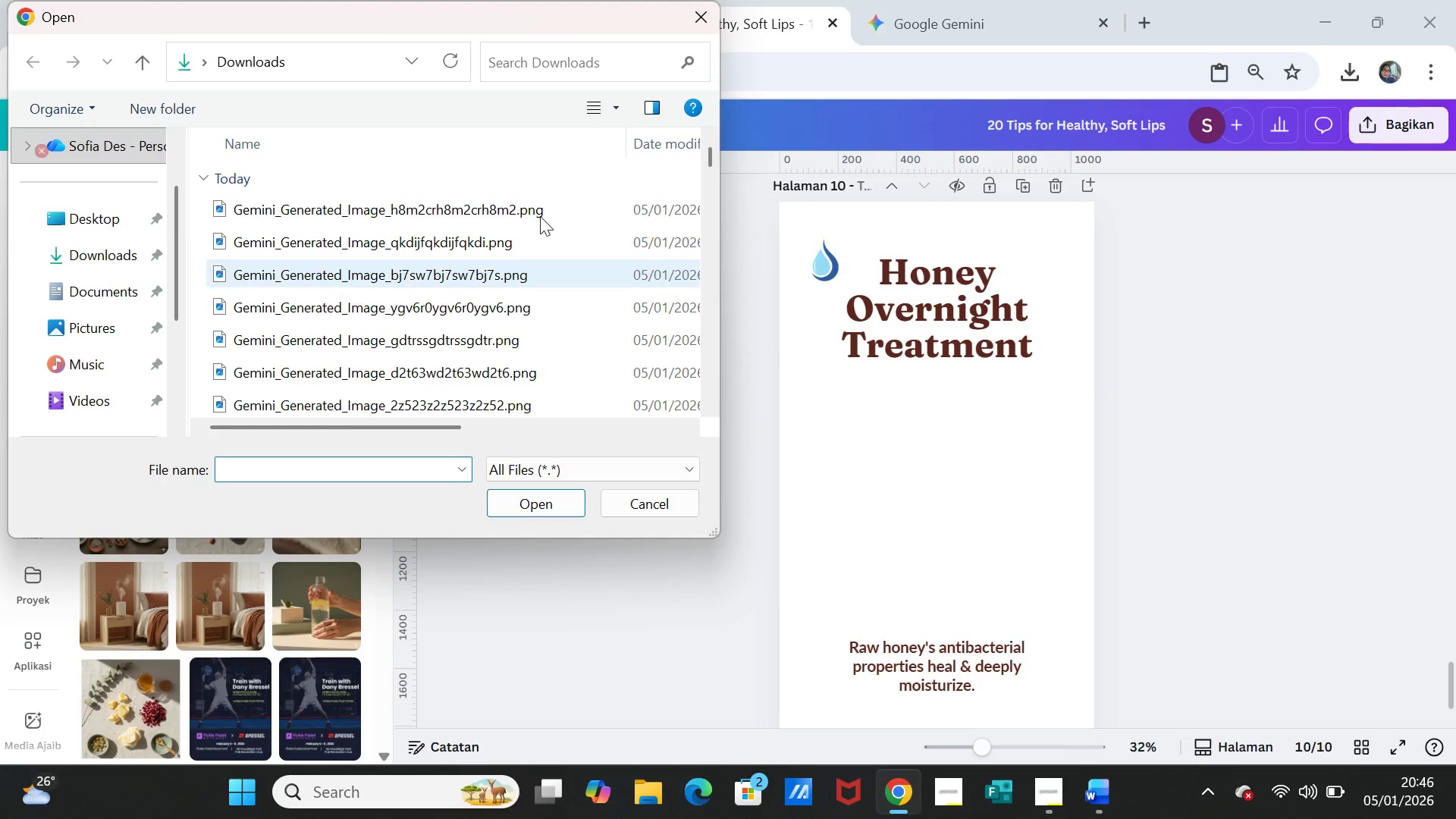 
left_click([701, 30])
 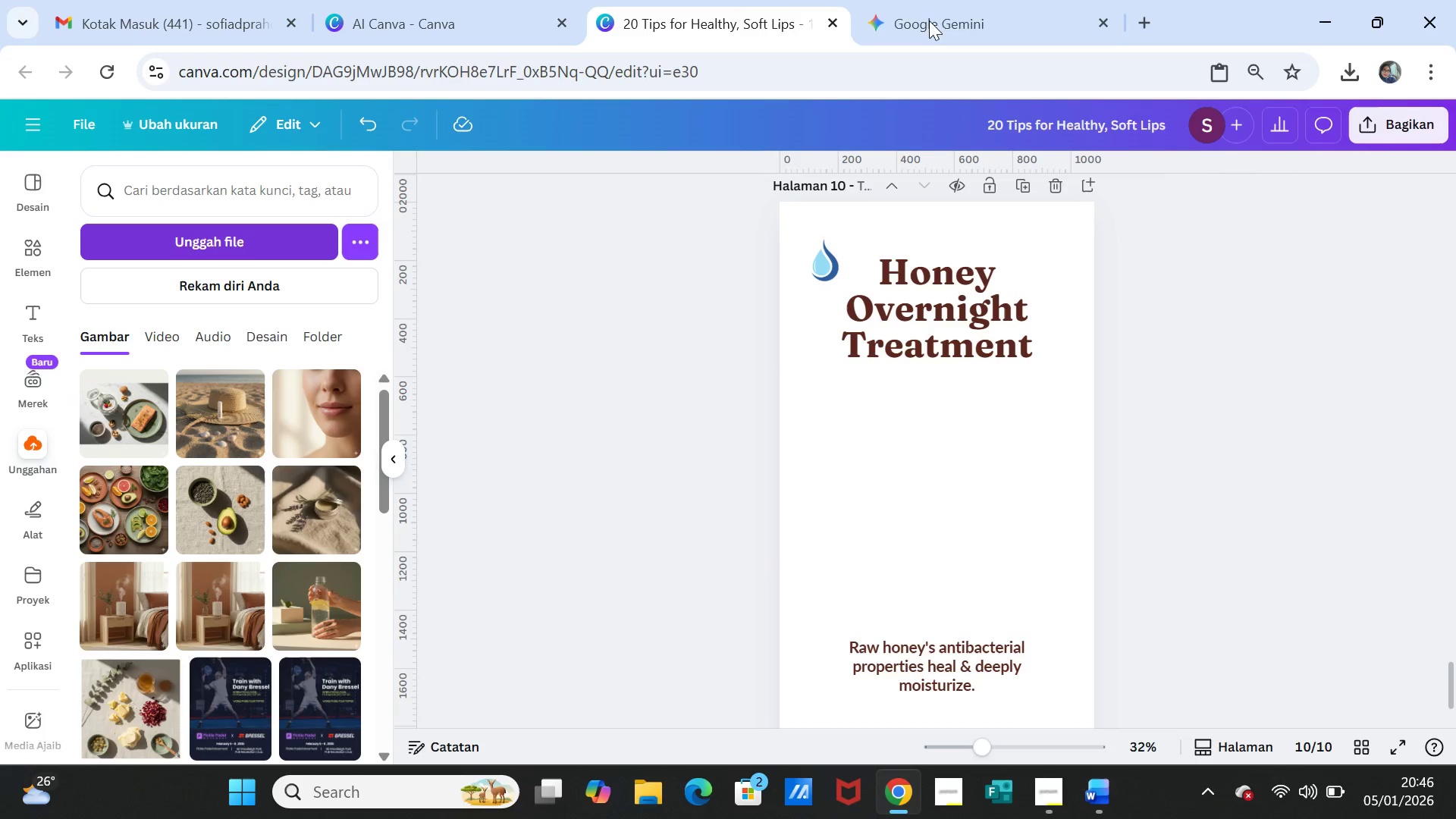 
left_click([956, 14])
 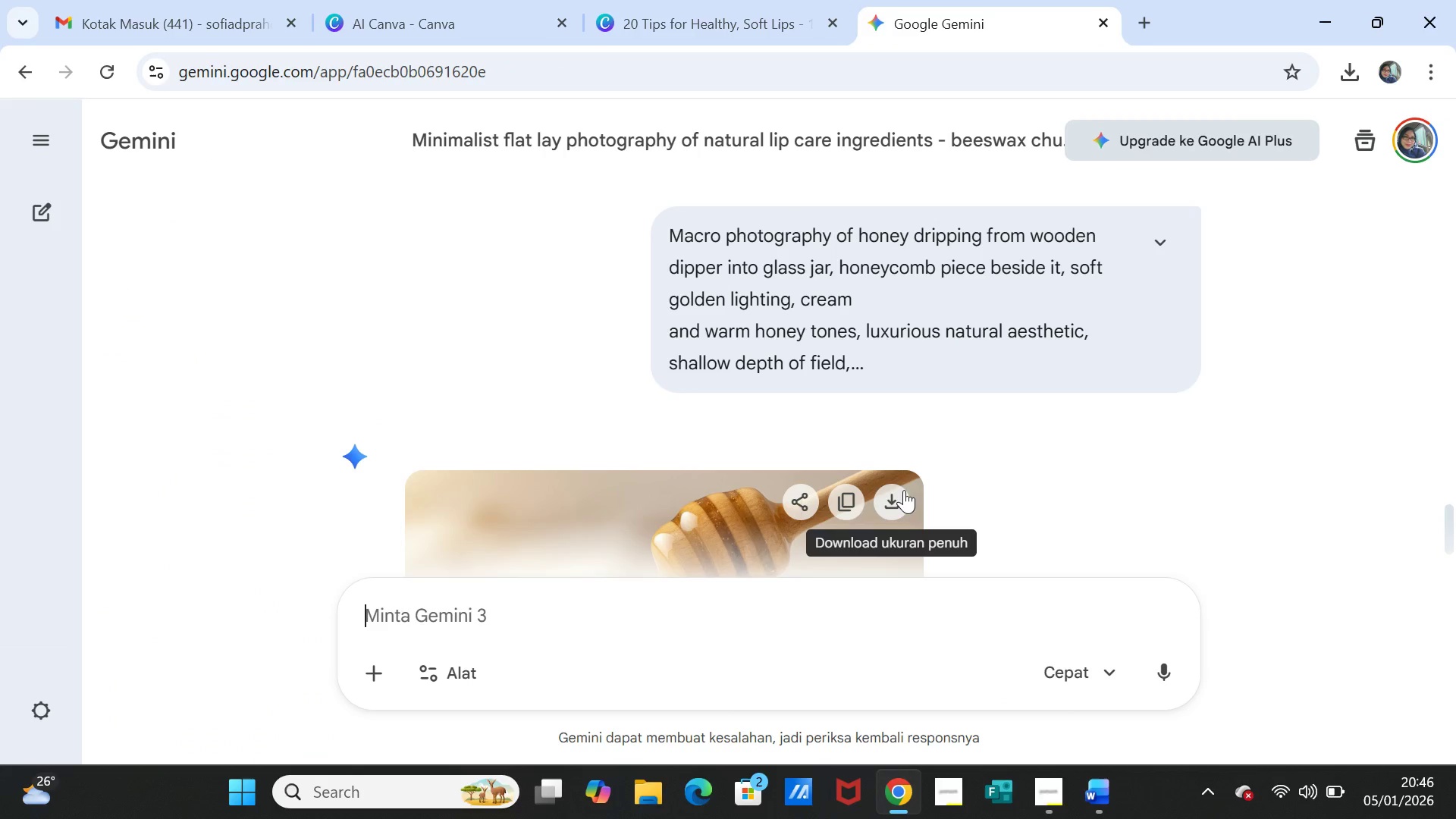 
left_click([899, 507])
 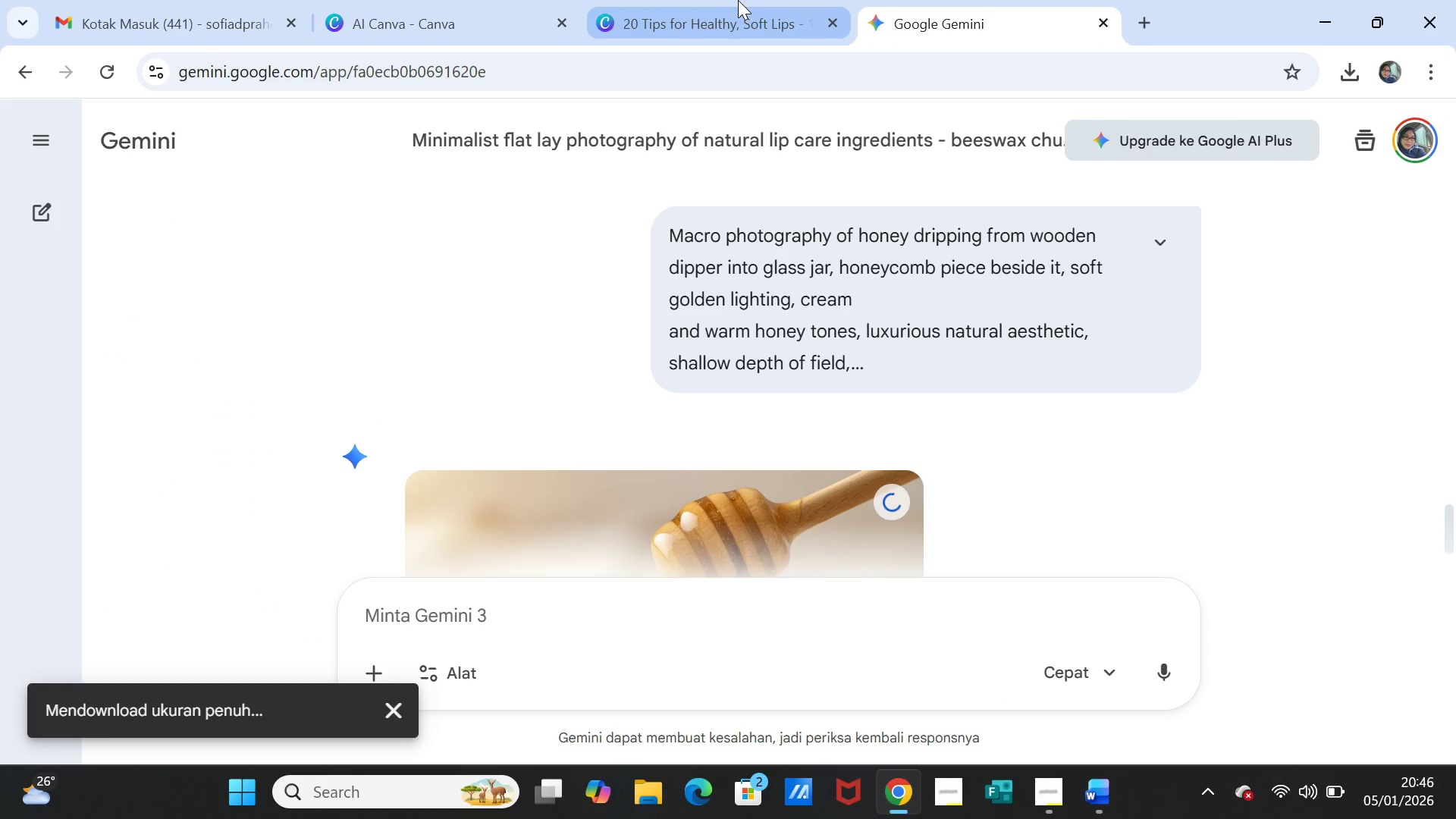 
left_click([714, 18])
 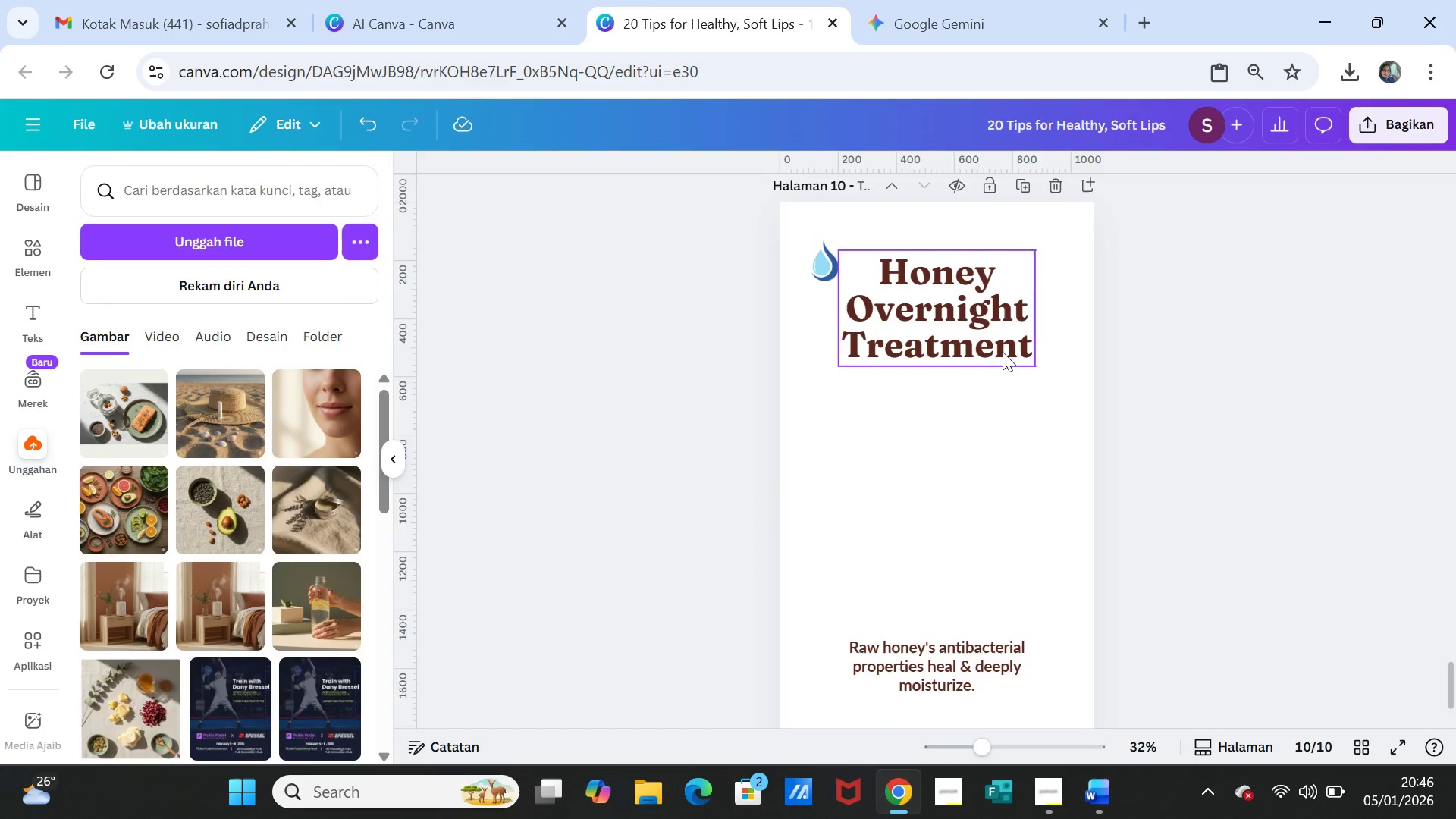 
scroll: coordinate [1050, 384], scroll_direction: up, amount: 48.0
 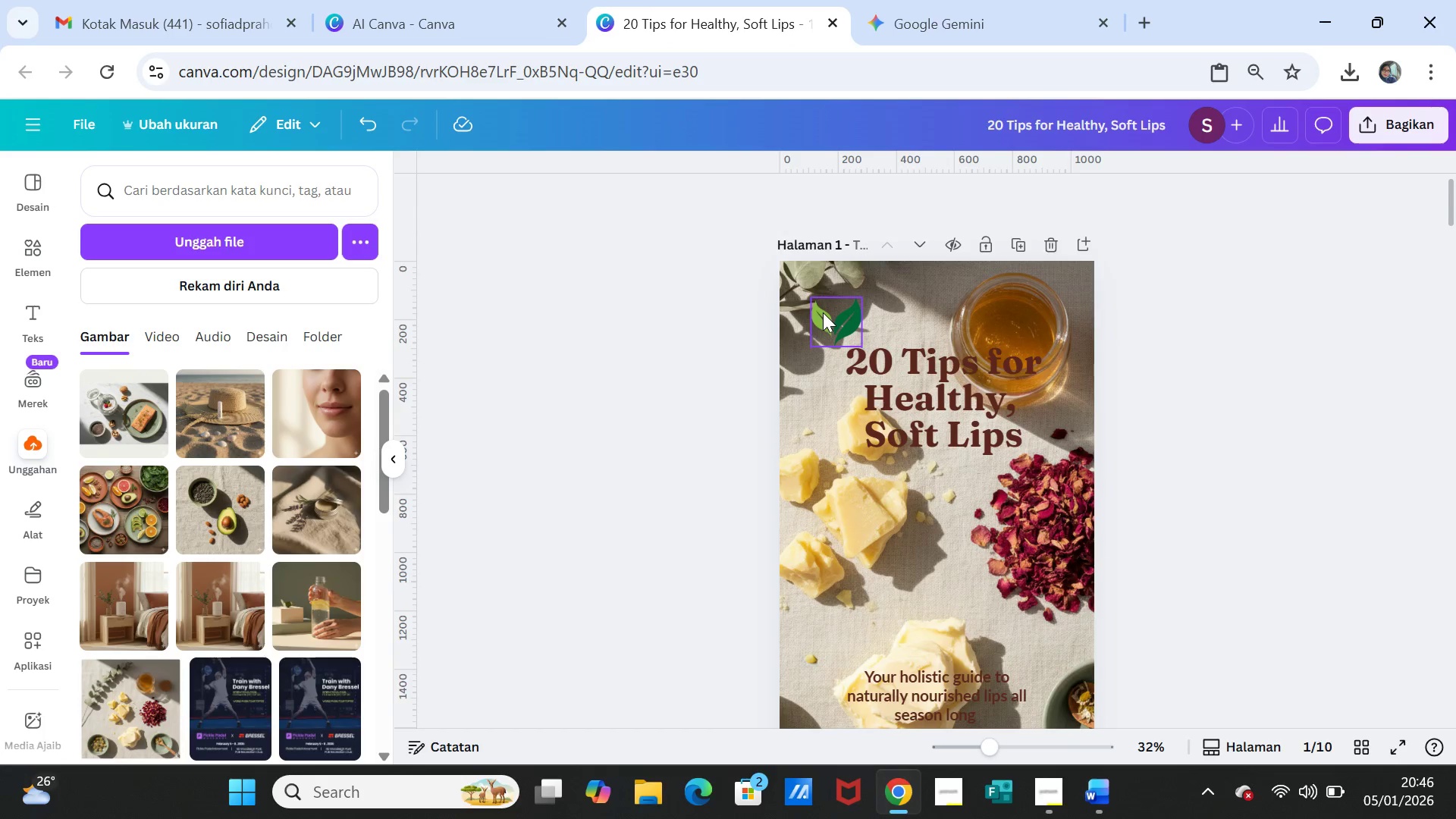 
left_click([824, 312])
 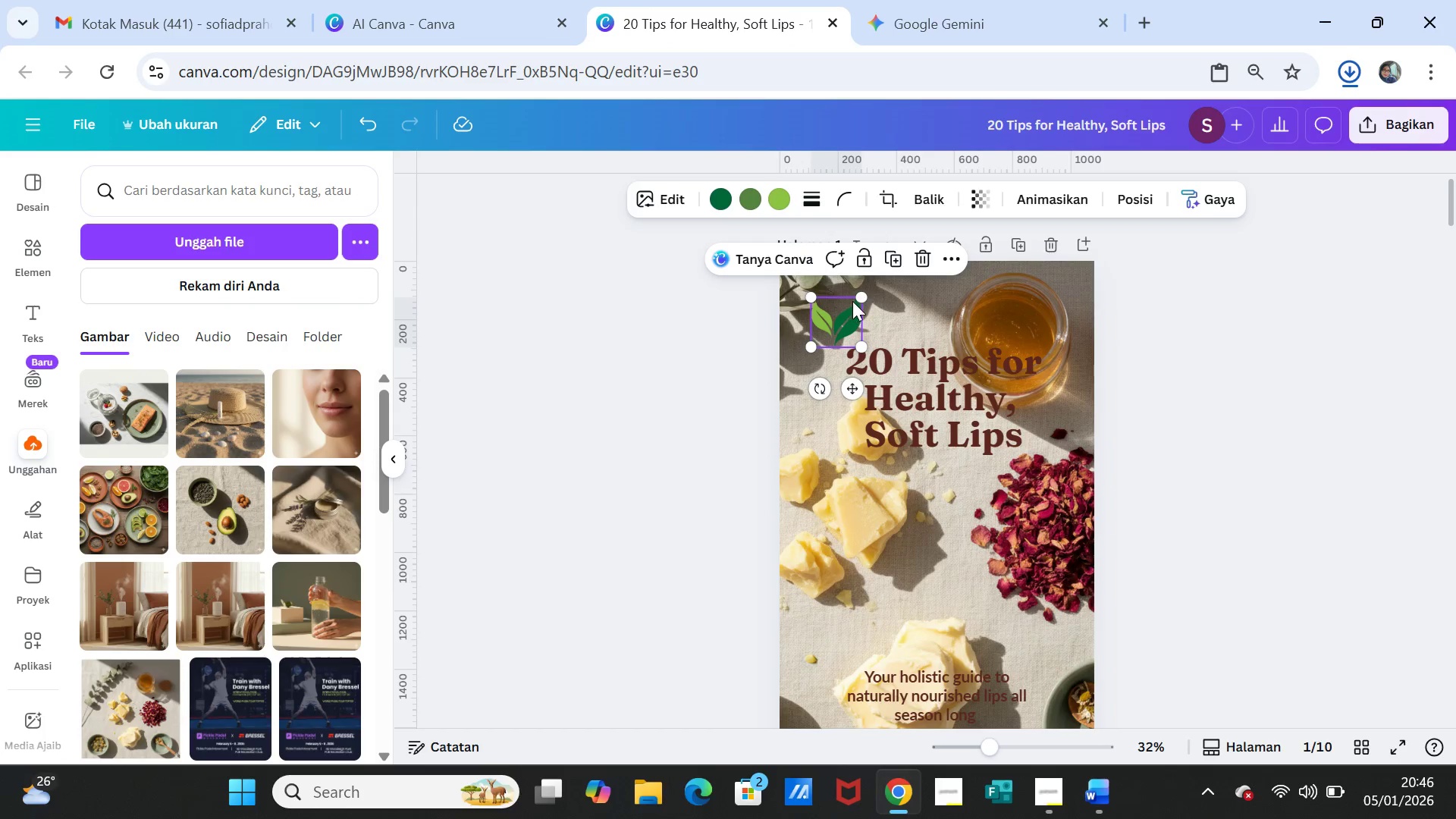 
left_click_drag(start_coordinate=[866, 296], to_coordinate=[858, 308])
 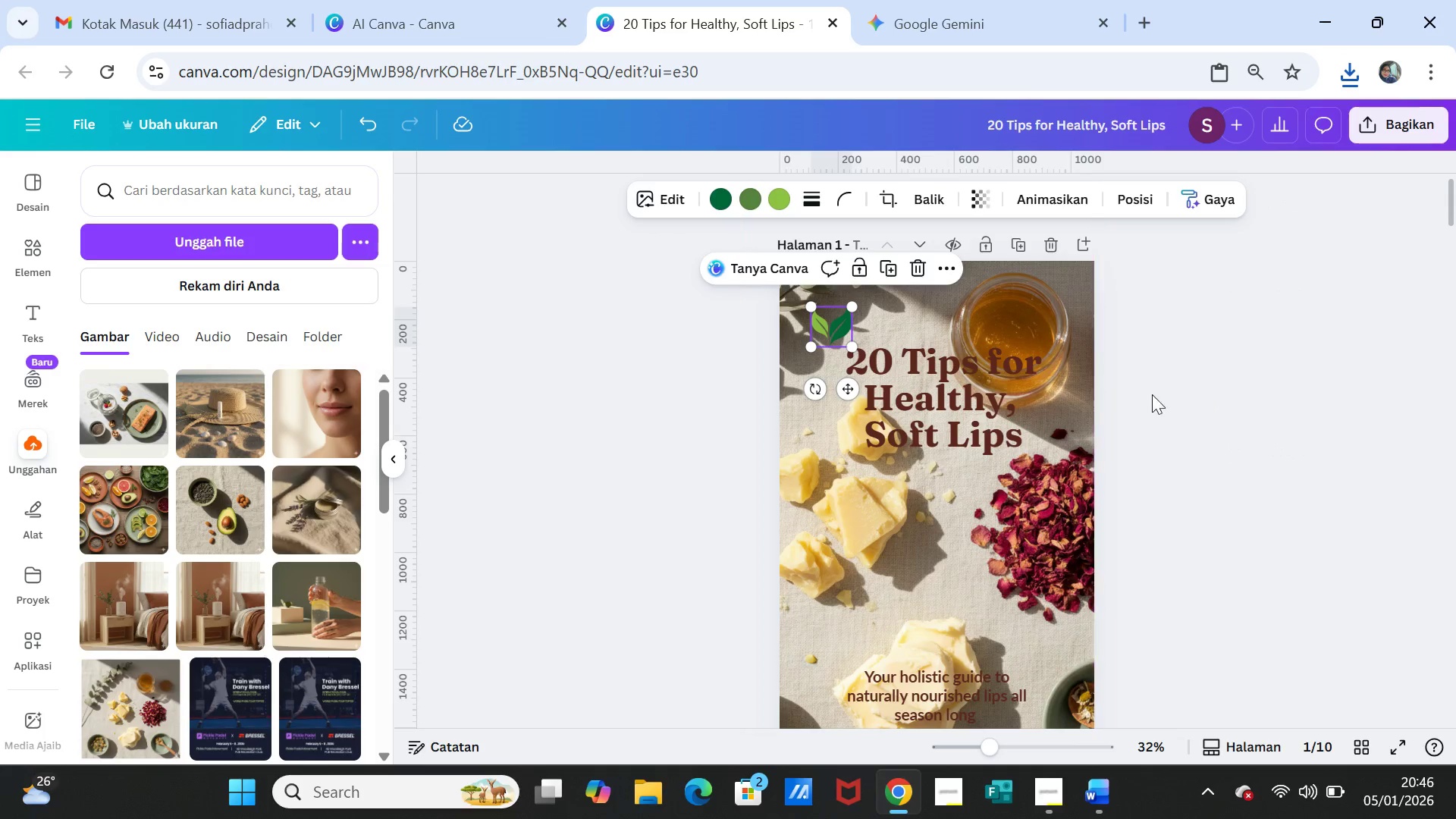 
left_click([1159, 397])
 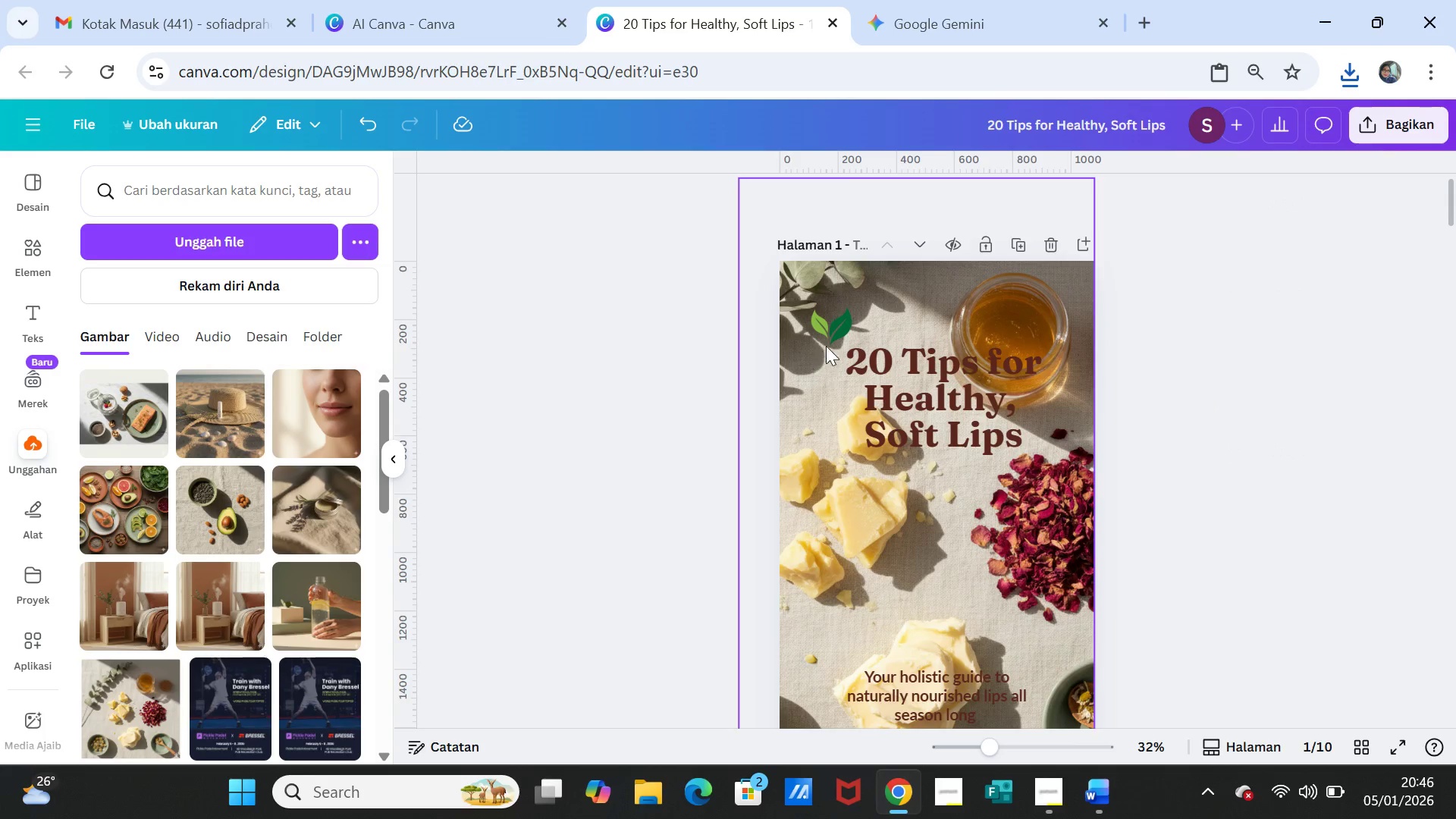 
left_click([825, 330])
 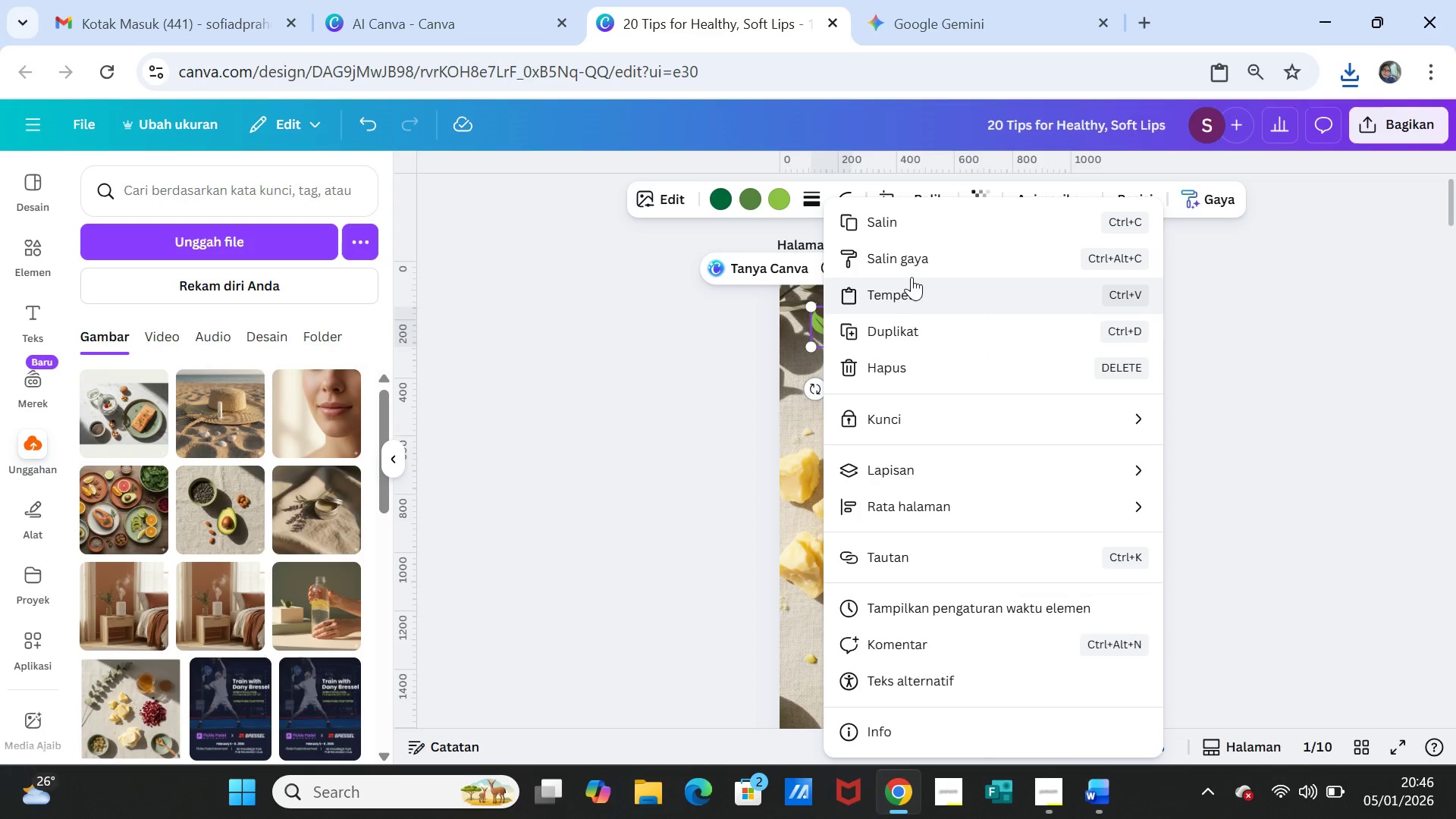 
left_click([906, 218])
 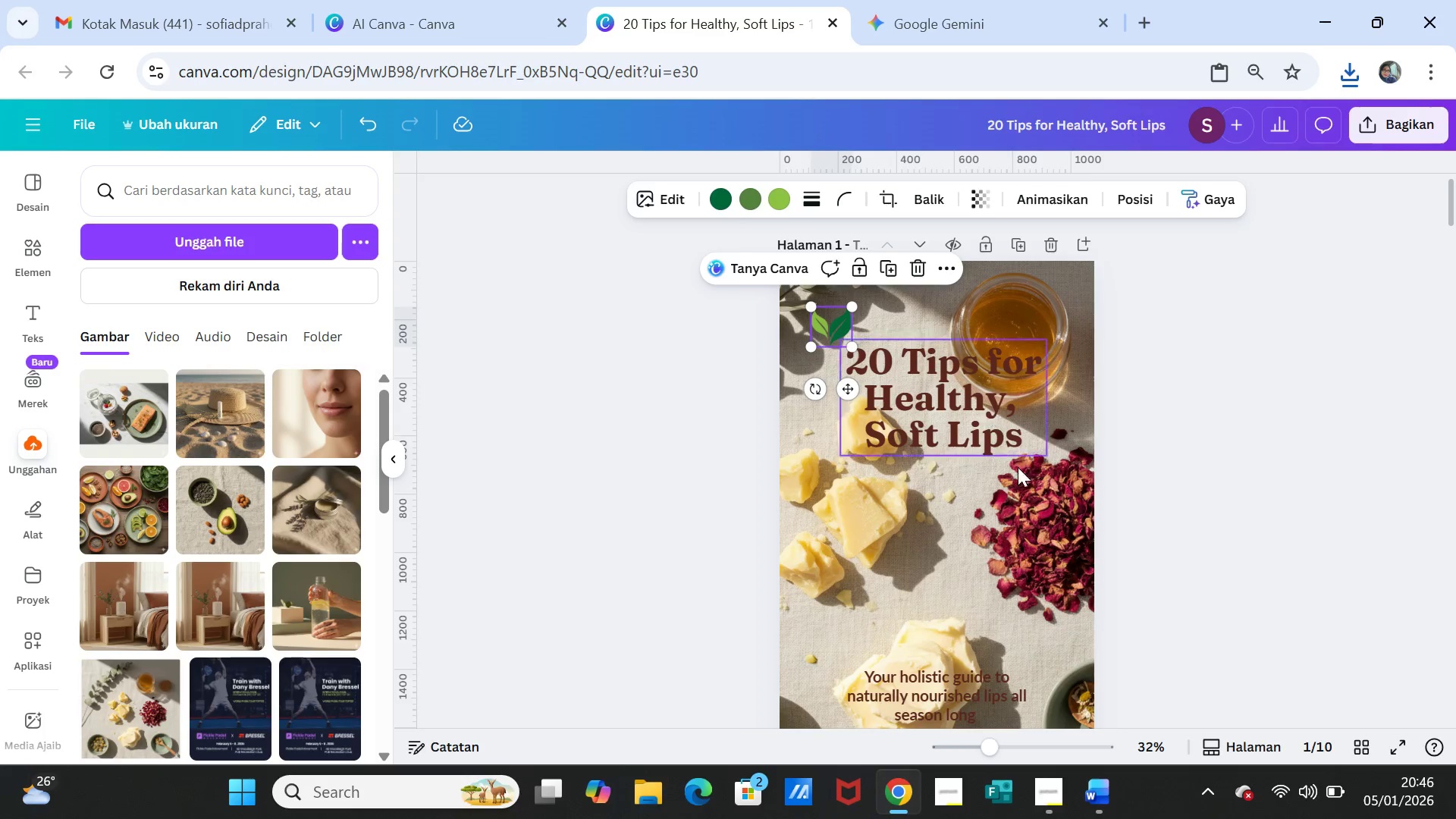 
scroll: coordinate [909, 579], scroll_direction: down, amount: 39.0
 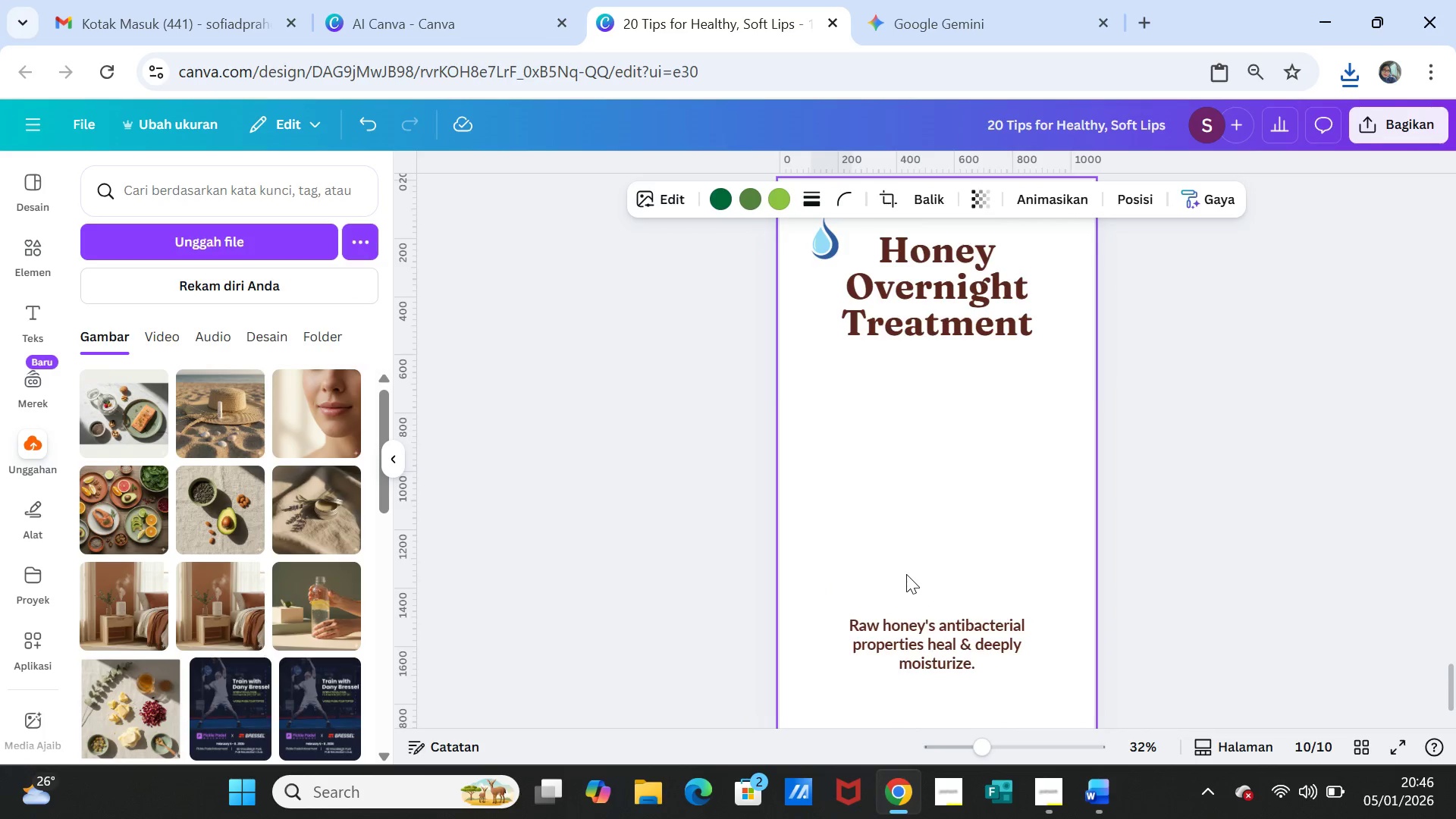 
scroll: coordinate [906, 574], scroll_direction: up, amount: 2.0
 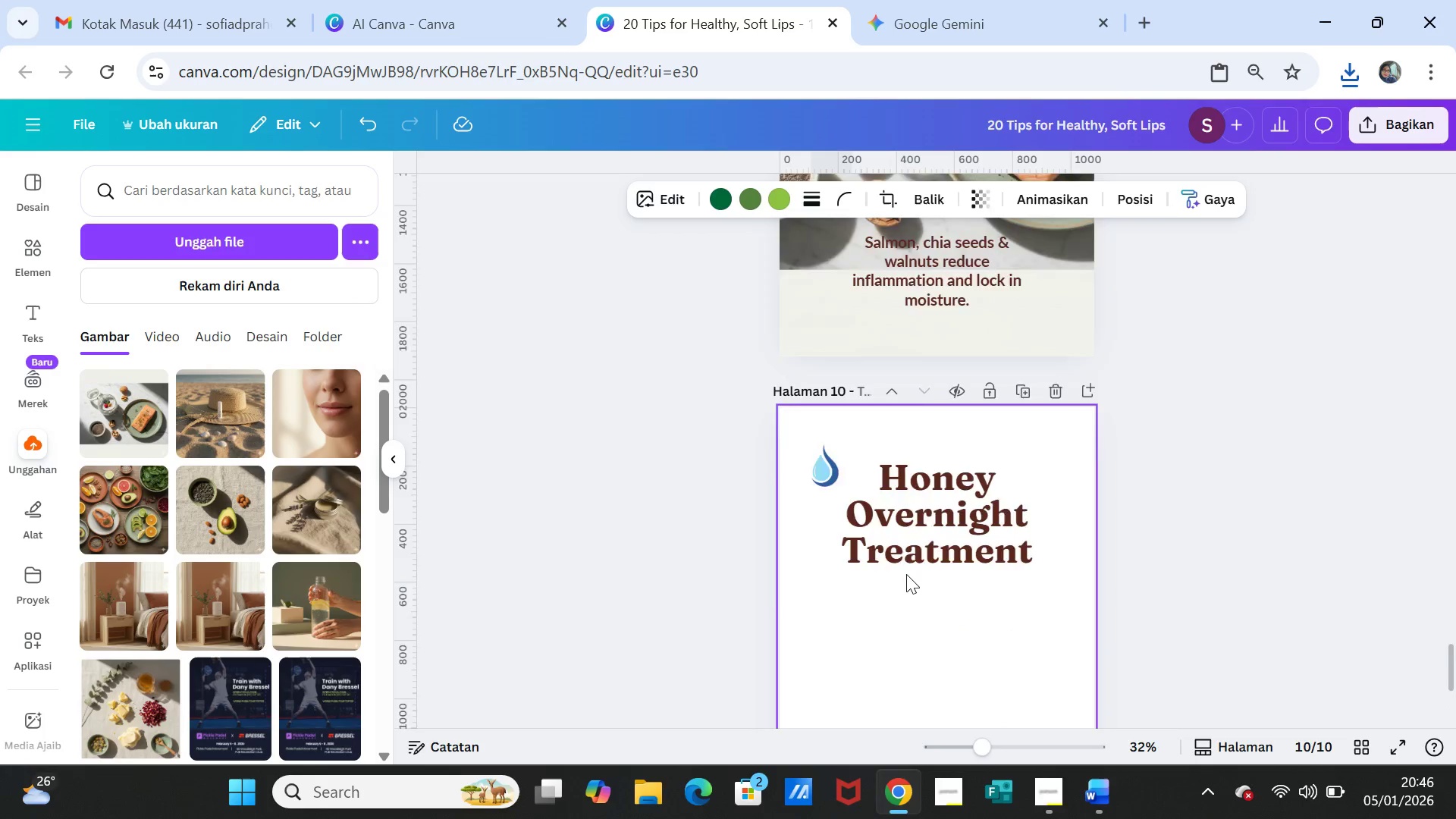 
scroll: coordinate [903, 570], scroll_direction: down, amount: 3.0
 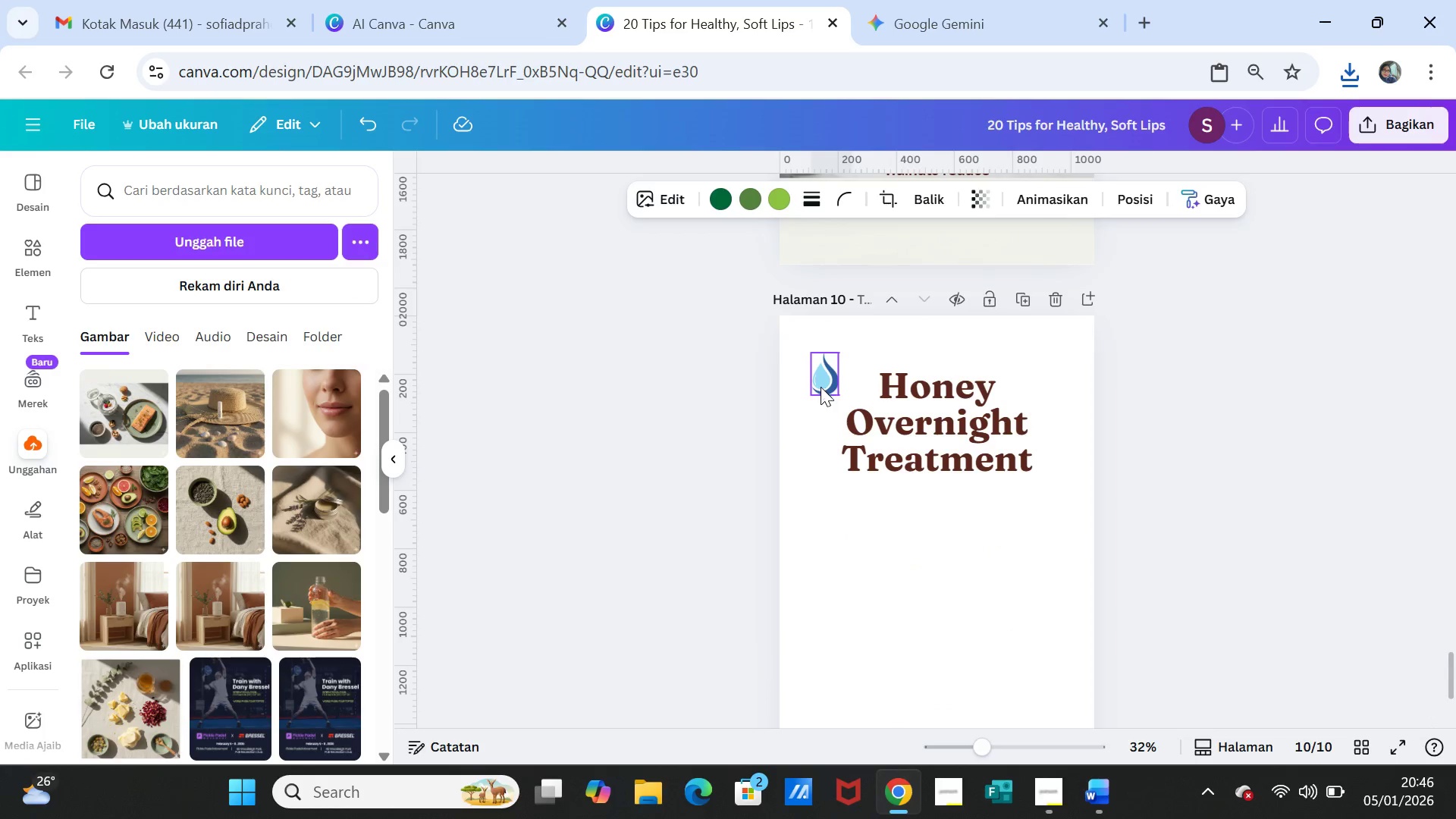 
left_click([816, 413])
 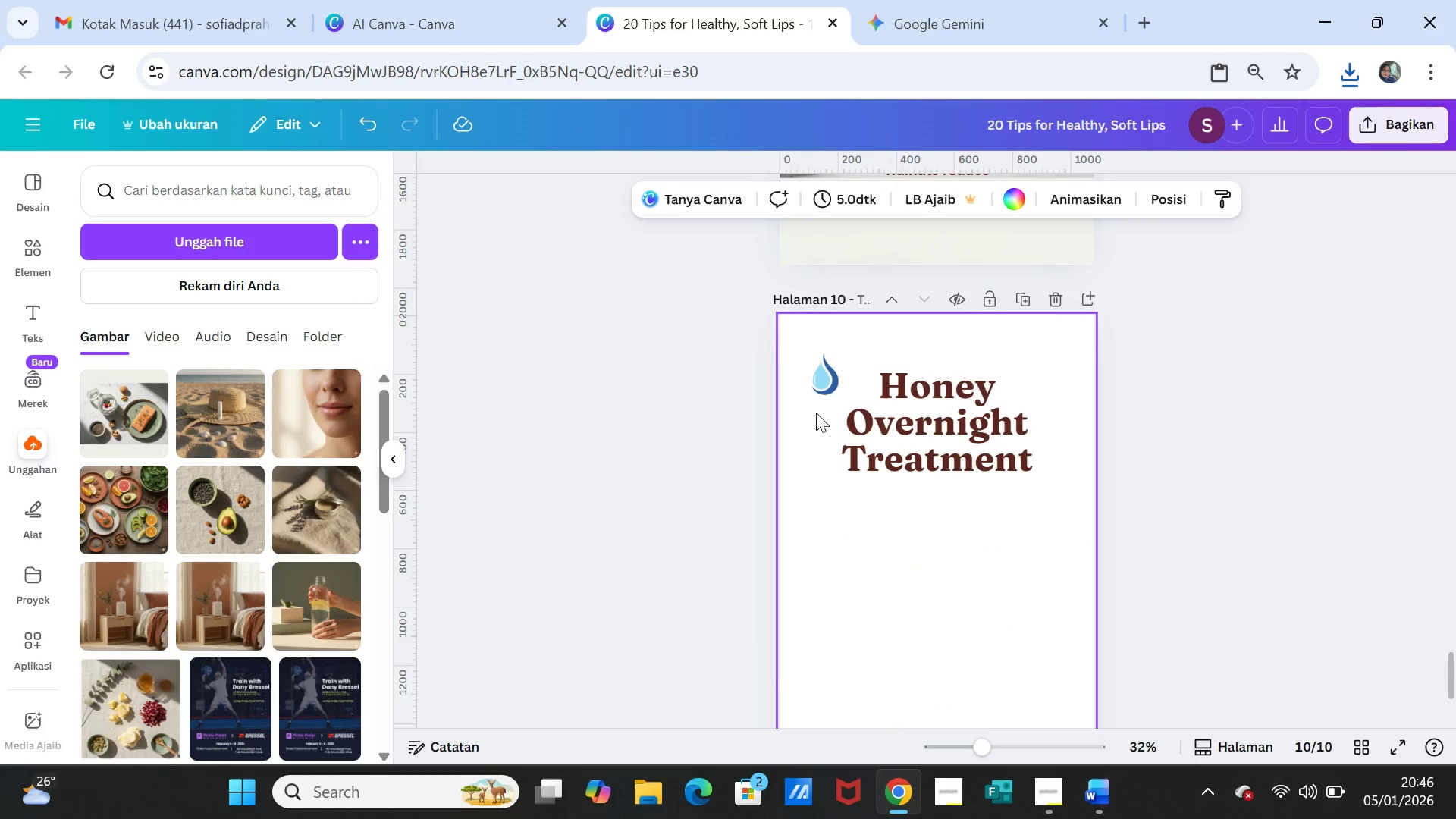 
right_click([816, 413])
 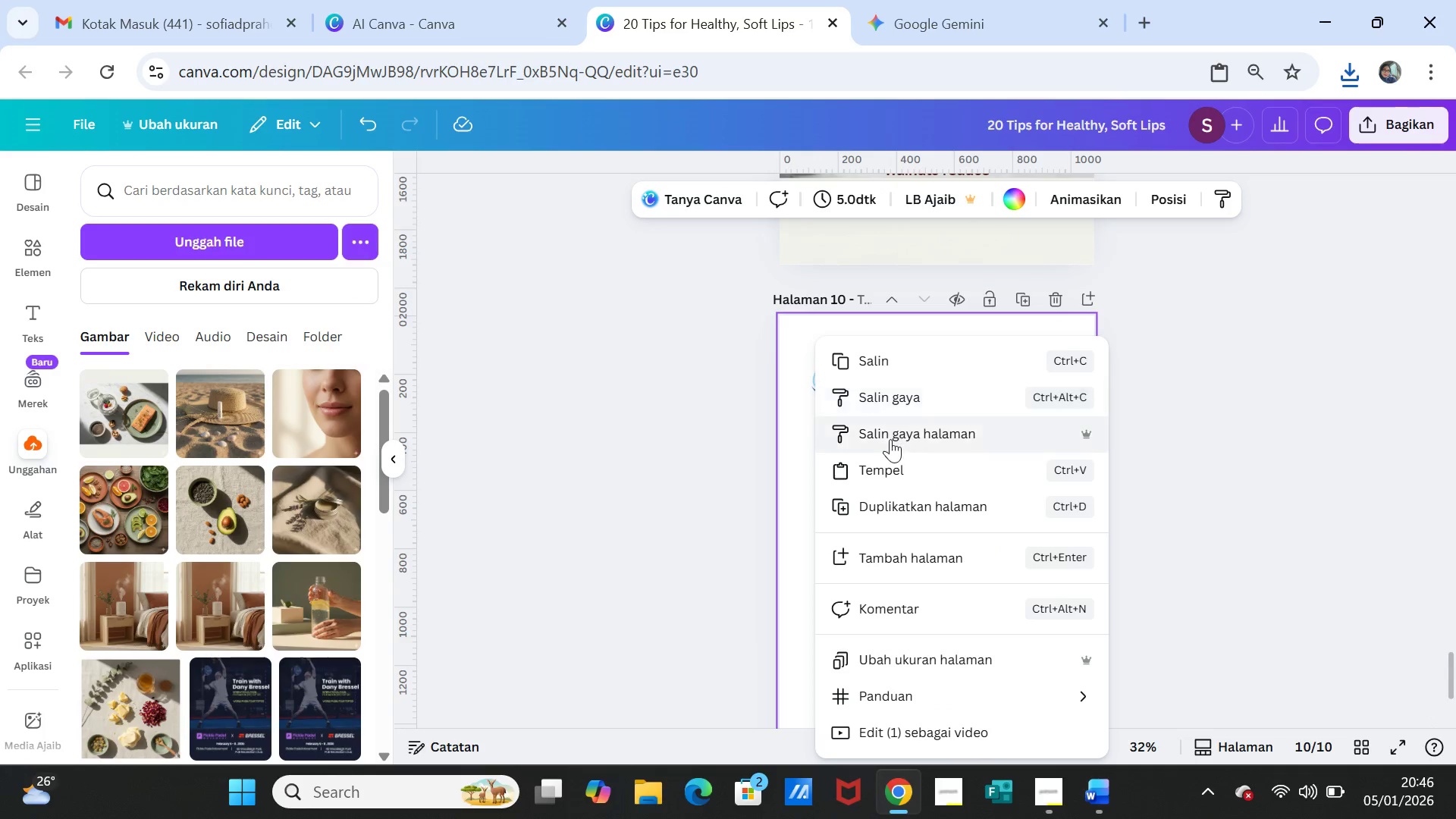 
left_click([890, 469])
 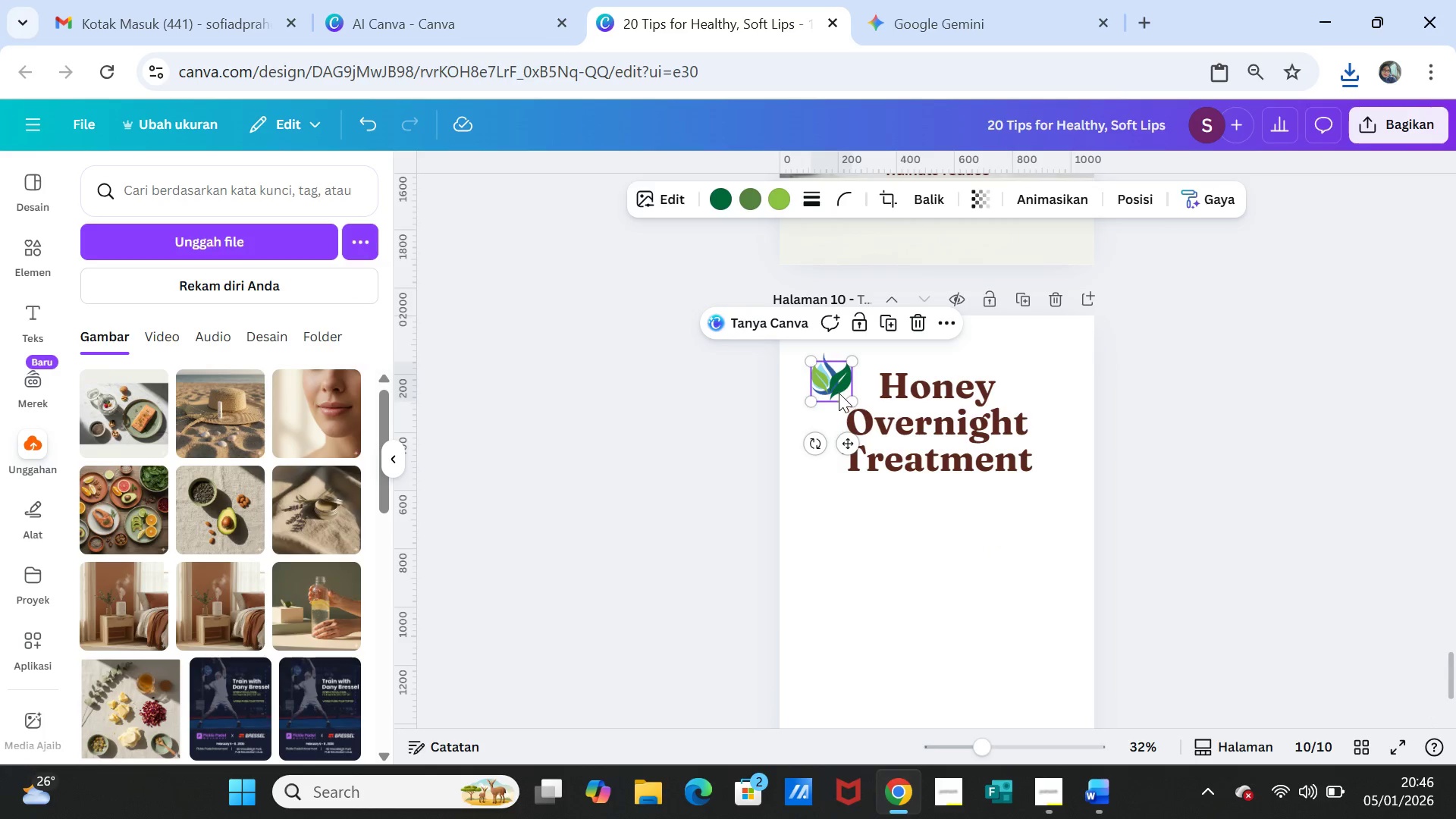 
left_click_drag(start_coordinate=[833, 382], to_coordinate=[833, 413])
 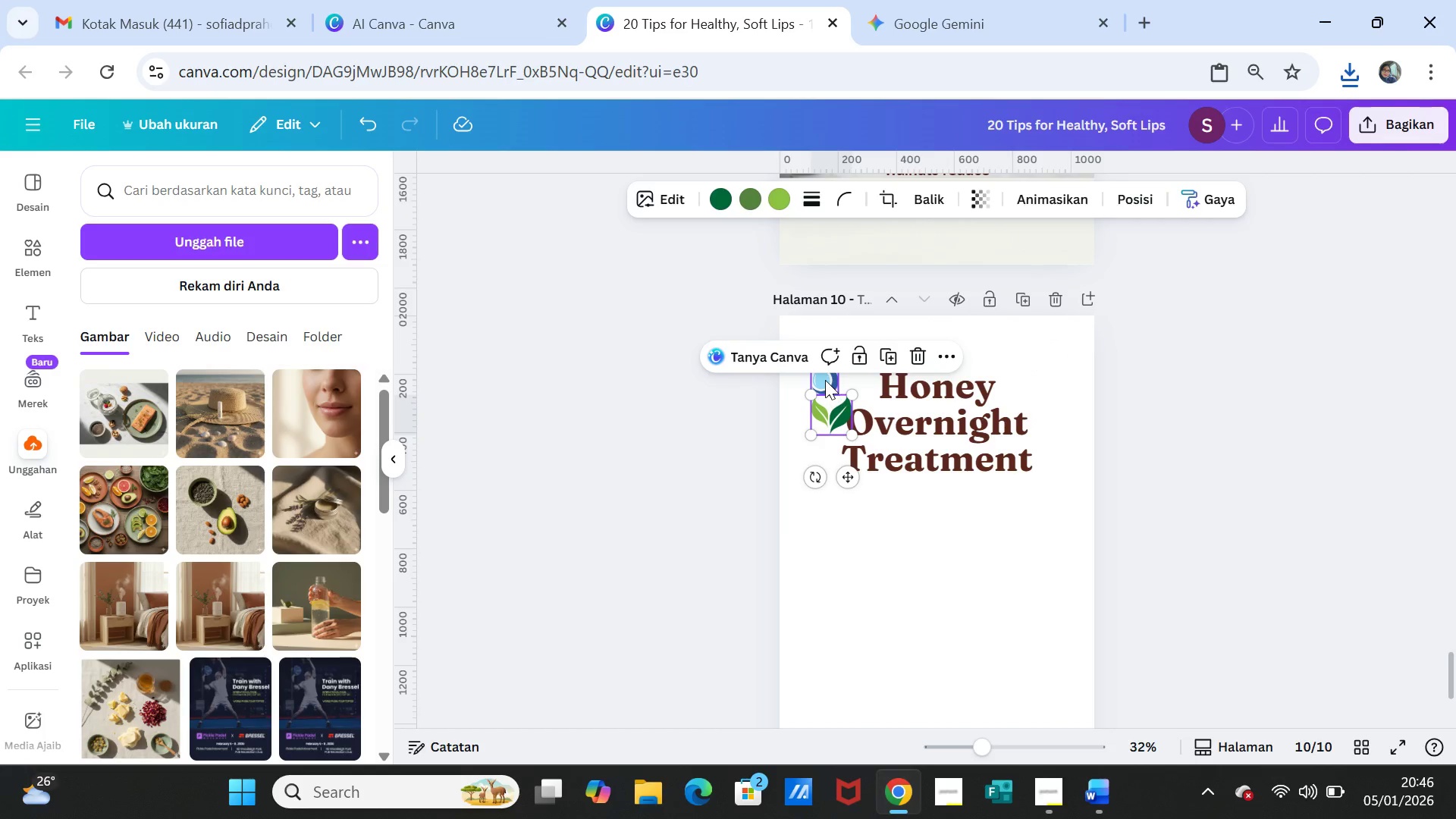 
left_click([825, 380])
 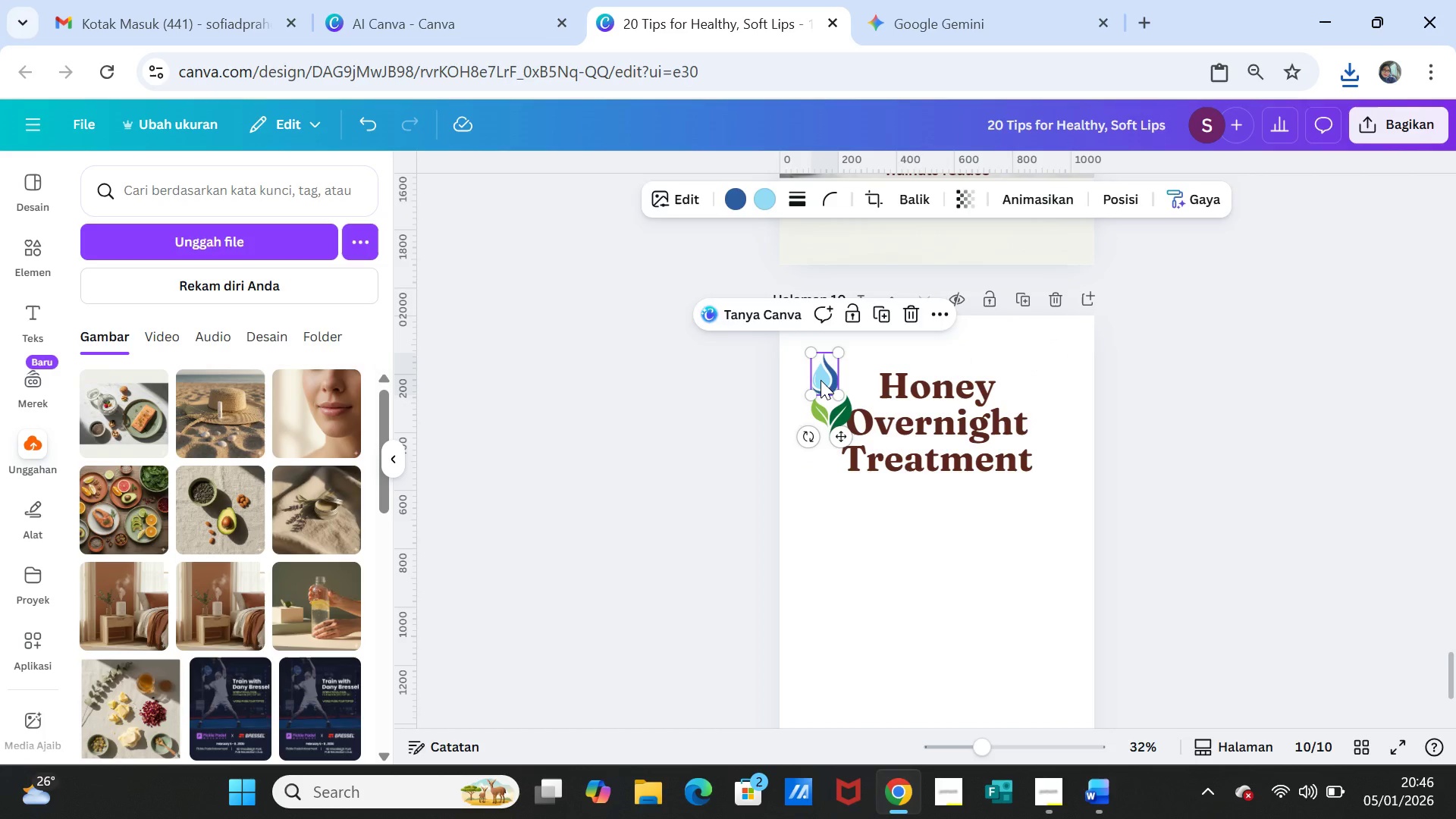 
key(Delete)
 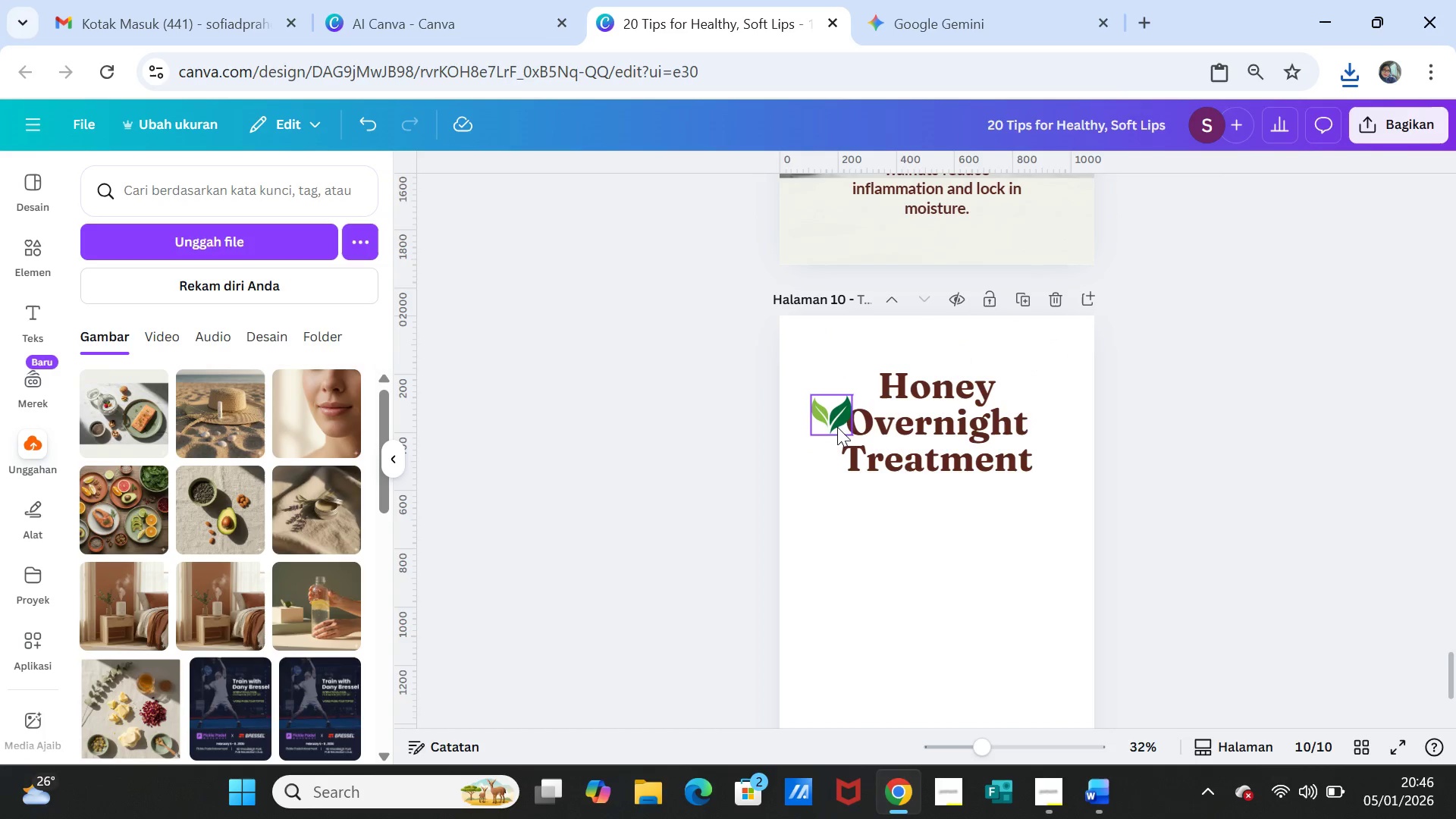 
left_click_drag(start_coordinate=[828, 425], to_coordinate=[830, 381])
 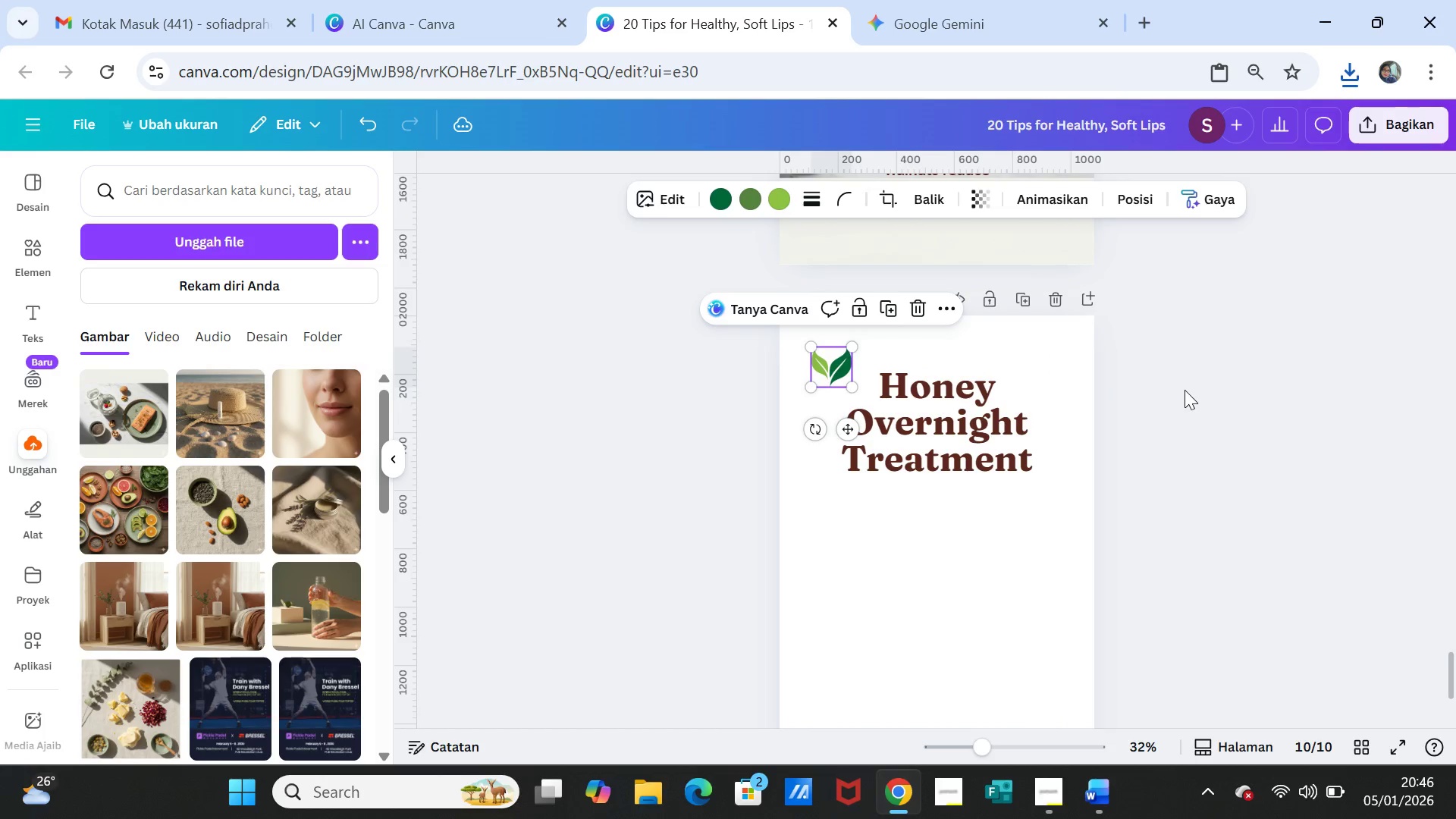 
left_click([1185, 390])
 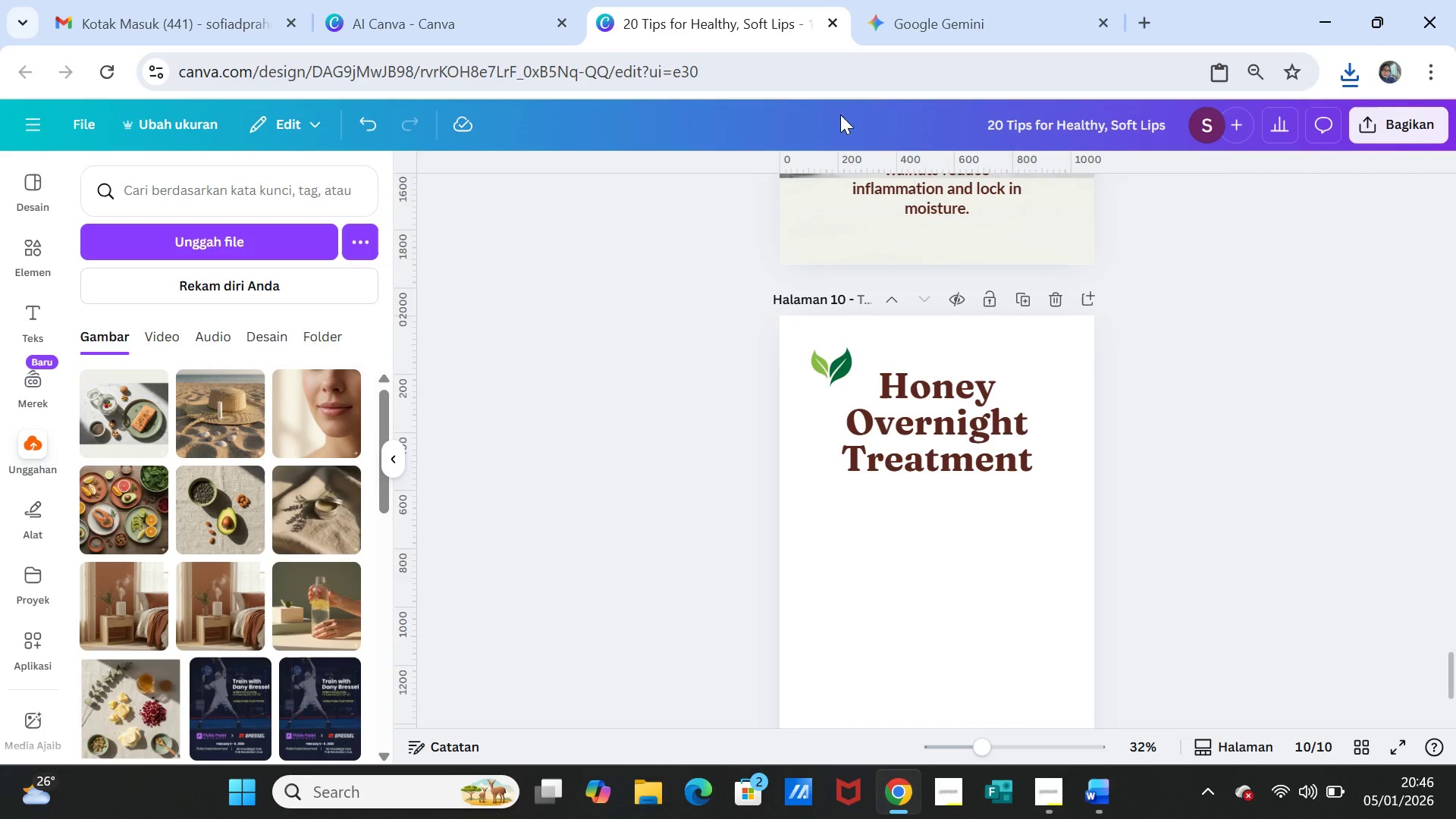 
left_click([233, 243])
 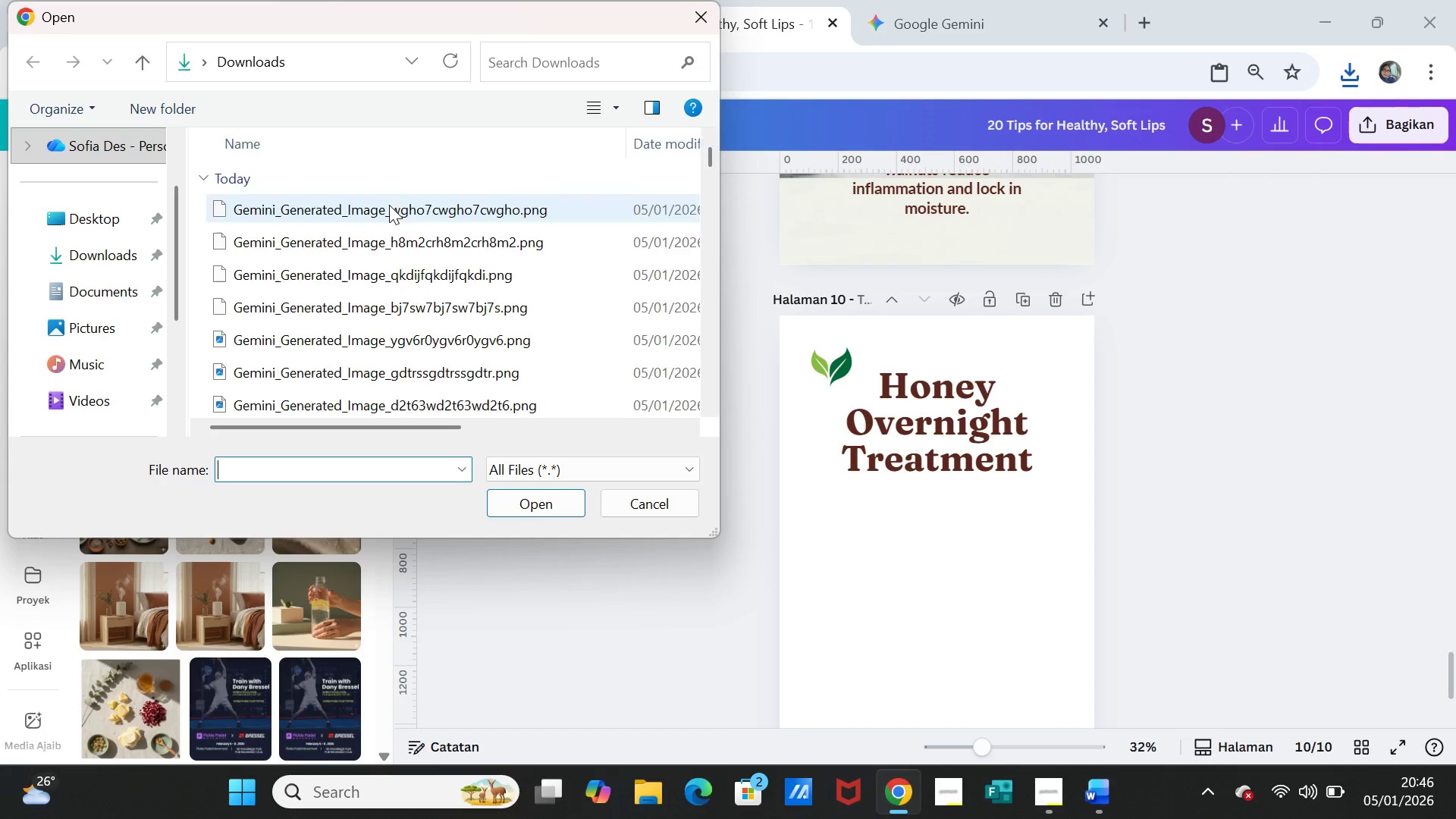 
left_click([389, 207])
 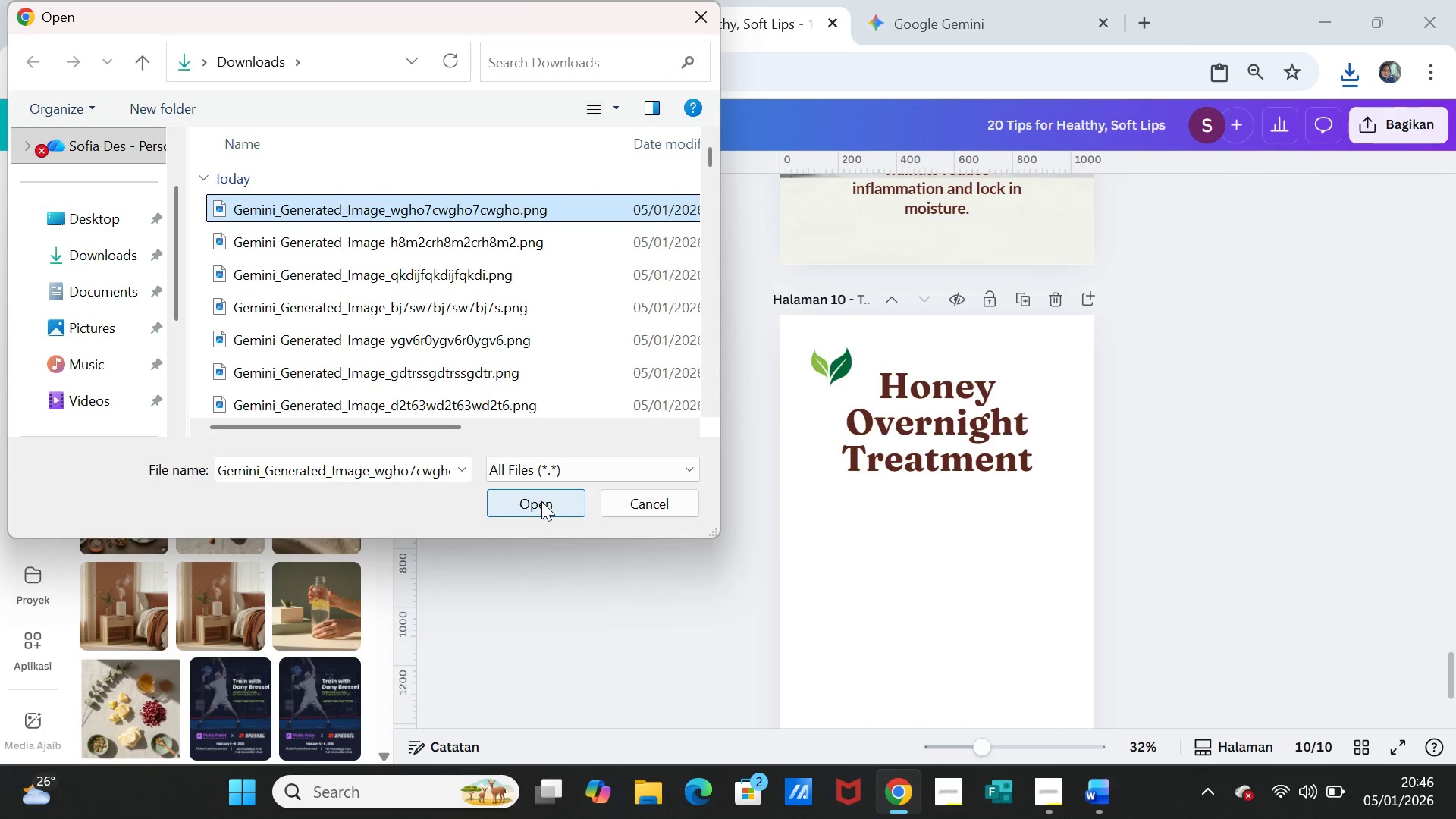 
left_click([541, 503])
 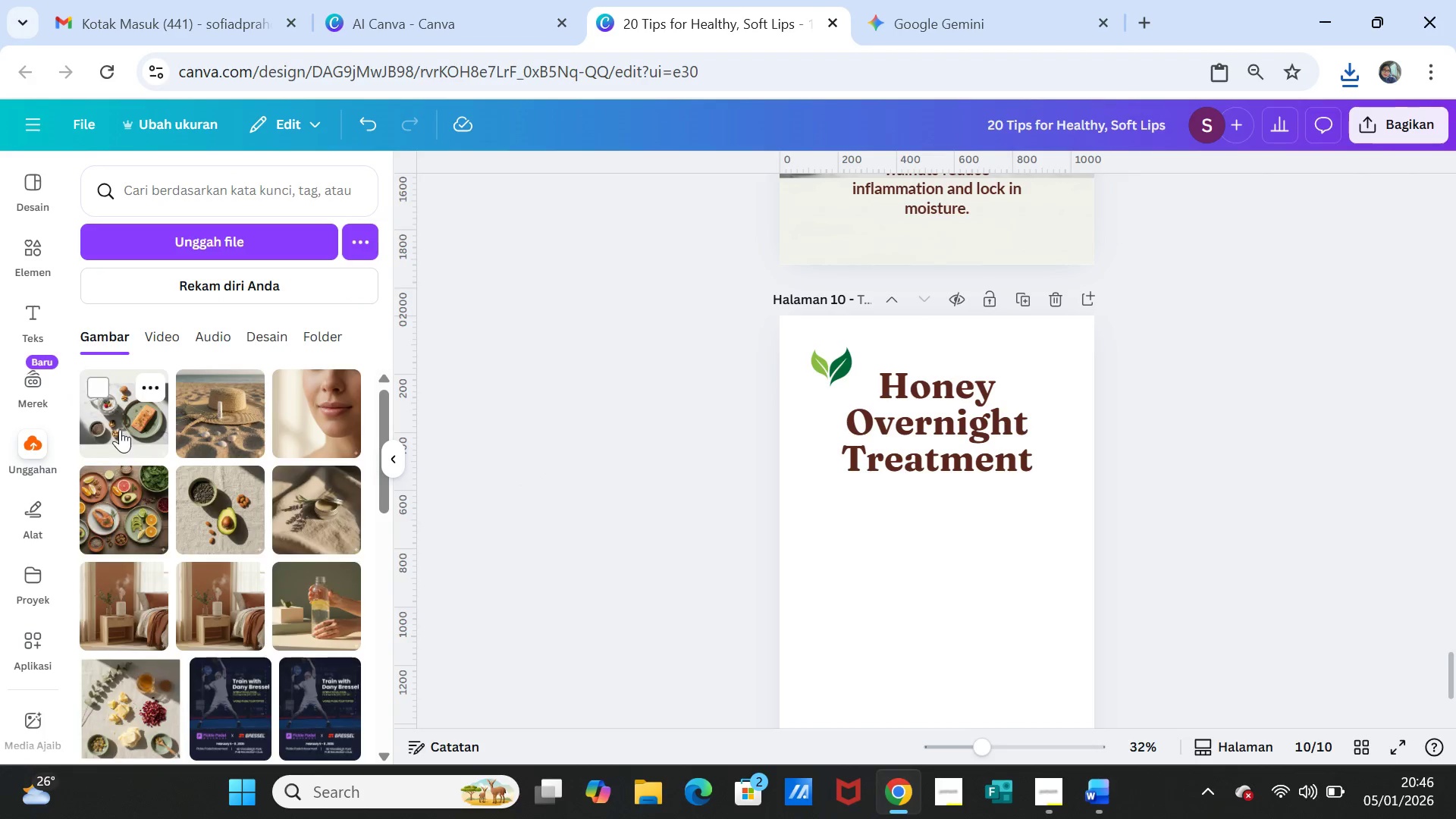 
left_click([121, 425])
 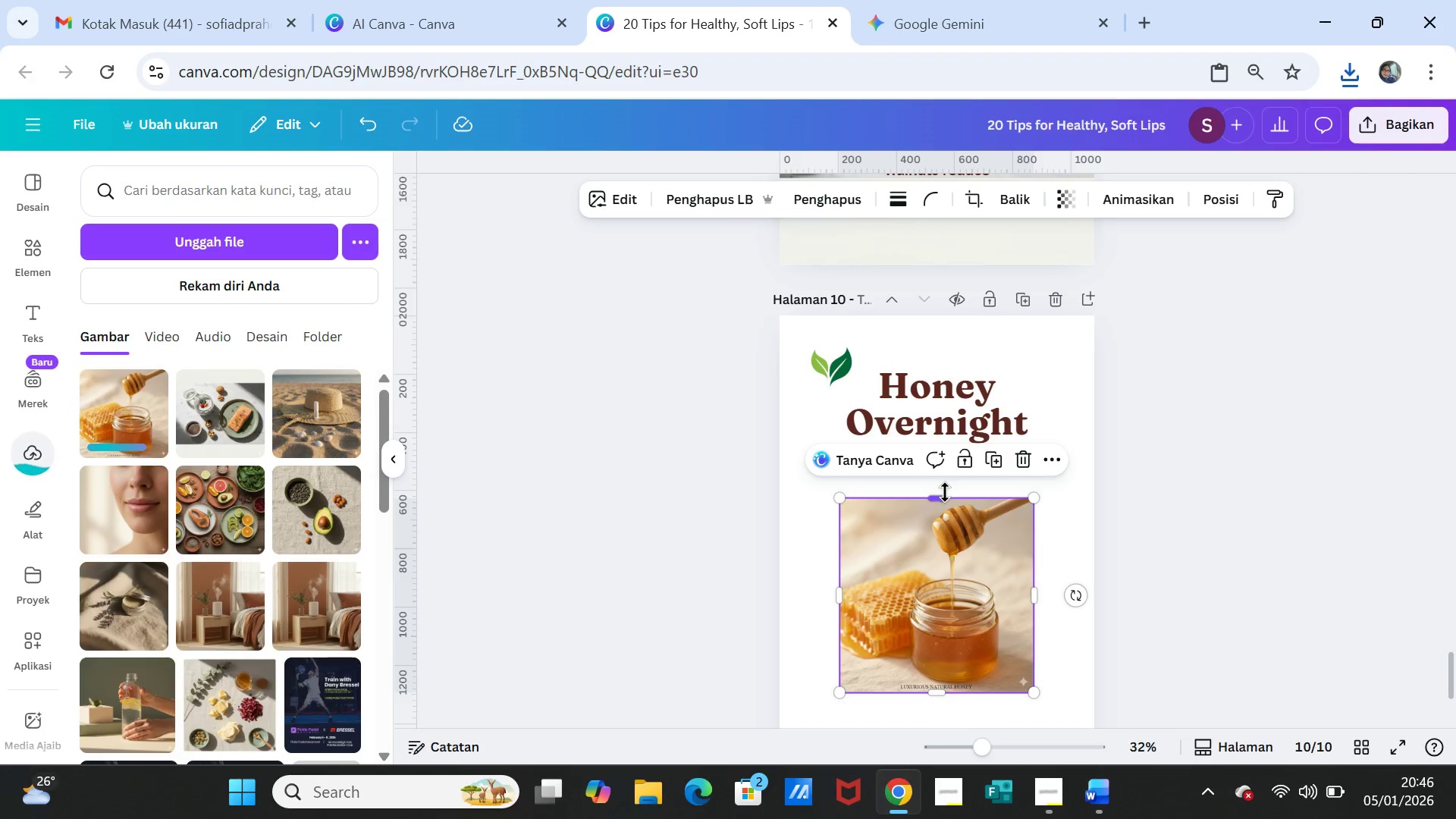 
left_click_drag(start_coordinate=[943, 497], to_coordinate=[928, 316])
 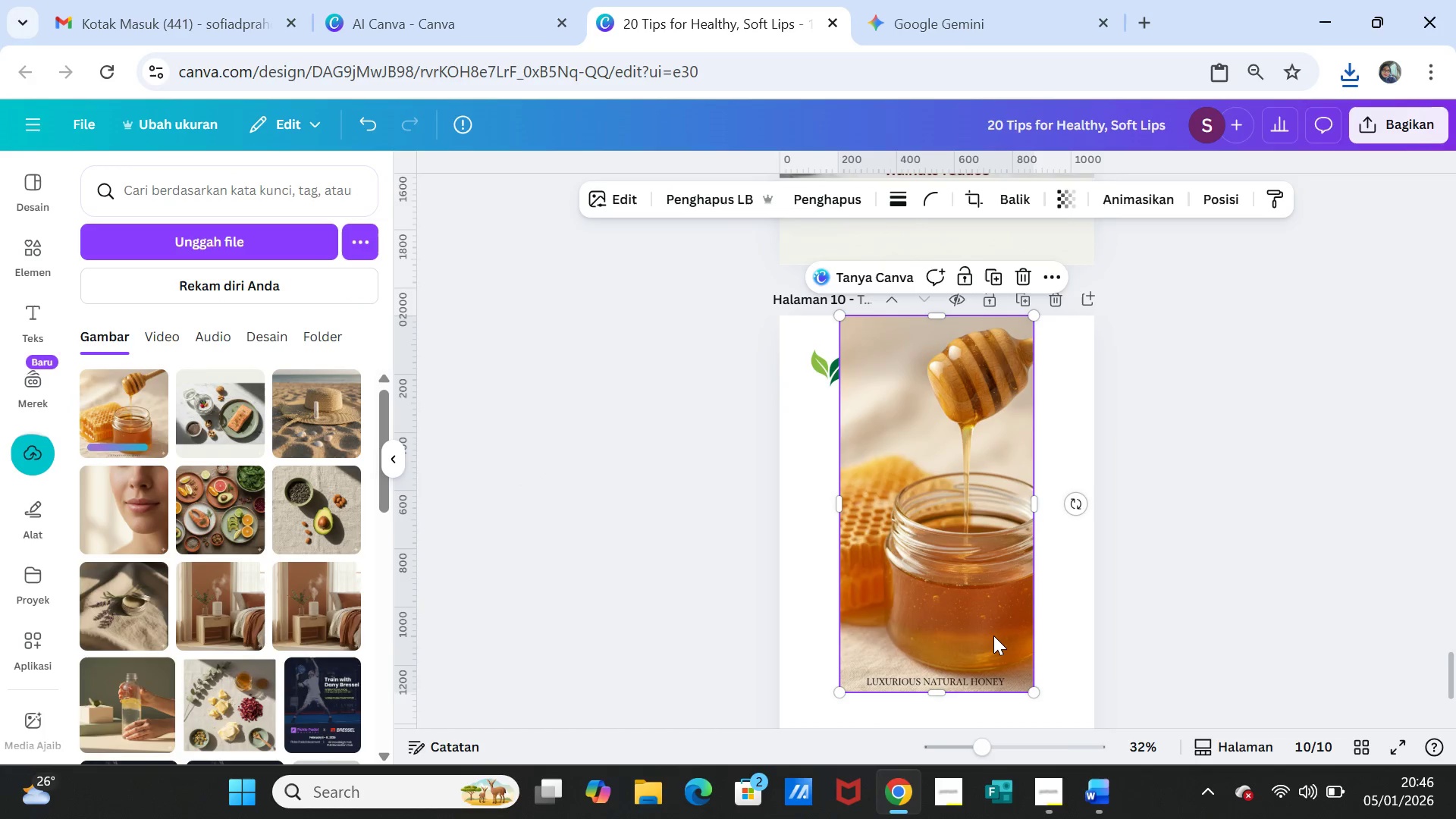 
scroll: coordinate [993, 637], scroll_direction: down, amount: 2.0
 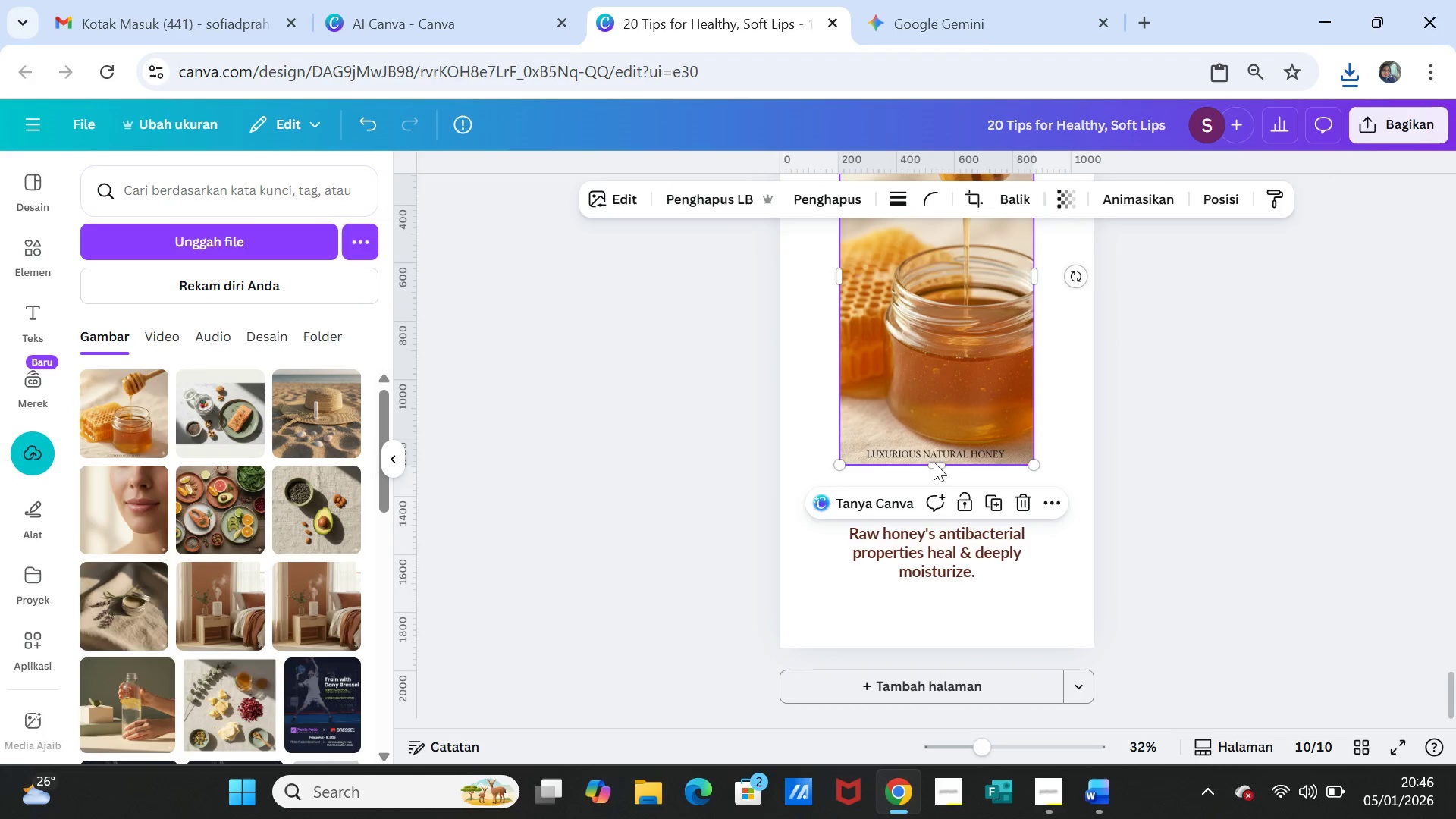 
left_click_drag(start_coordinate=[934, 464], to_coordinate=[937, 649])
 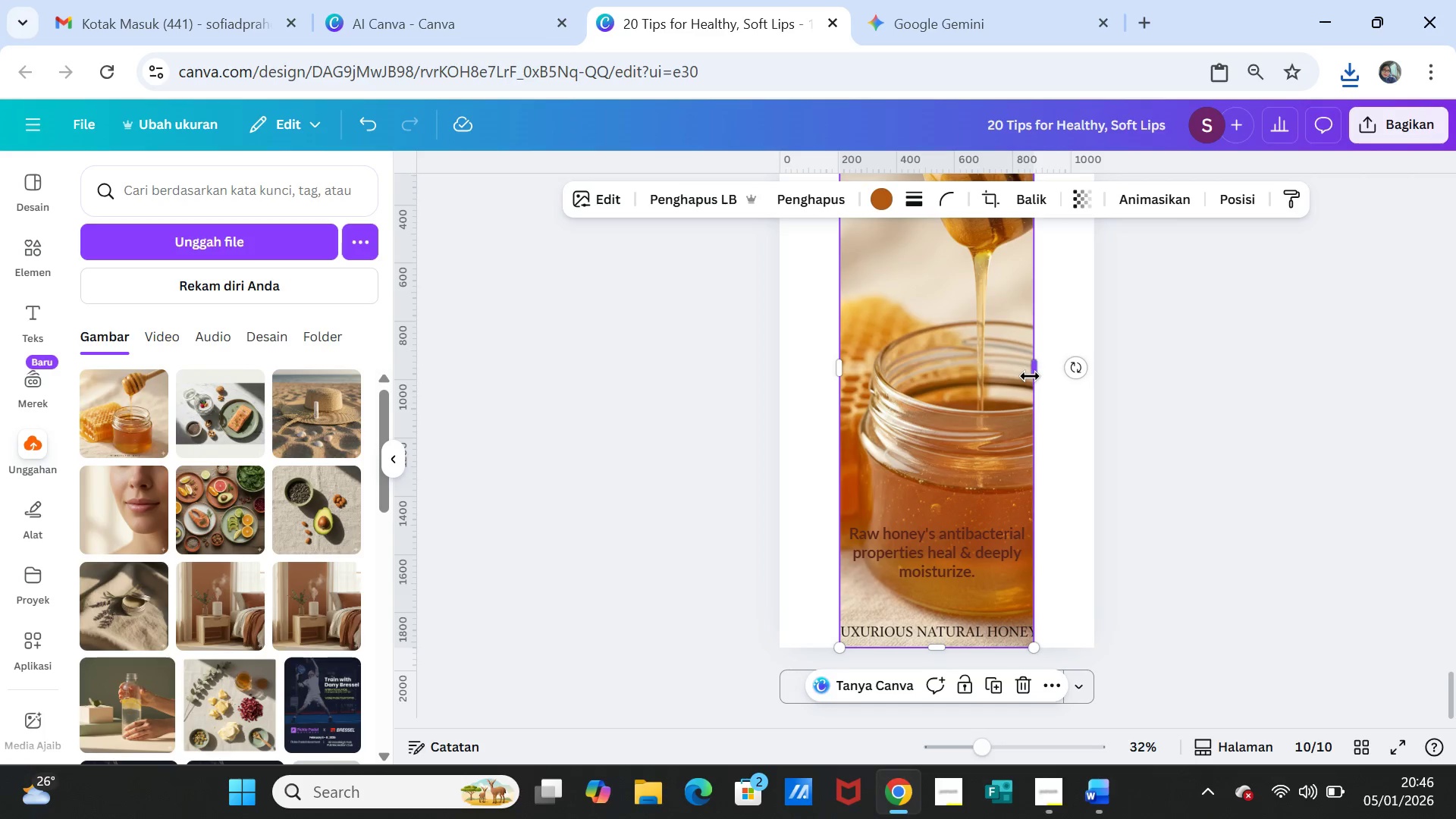 
left_click_drag(start_coordinate=[1031, 375], to_coordinate=[1087, 371])
 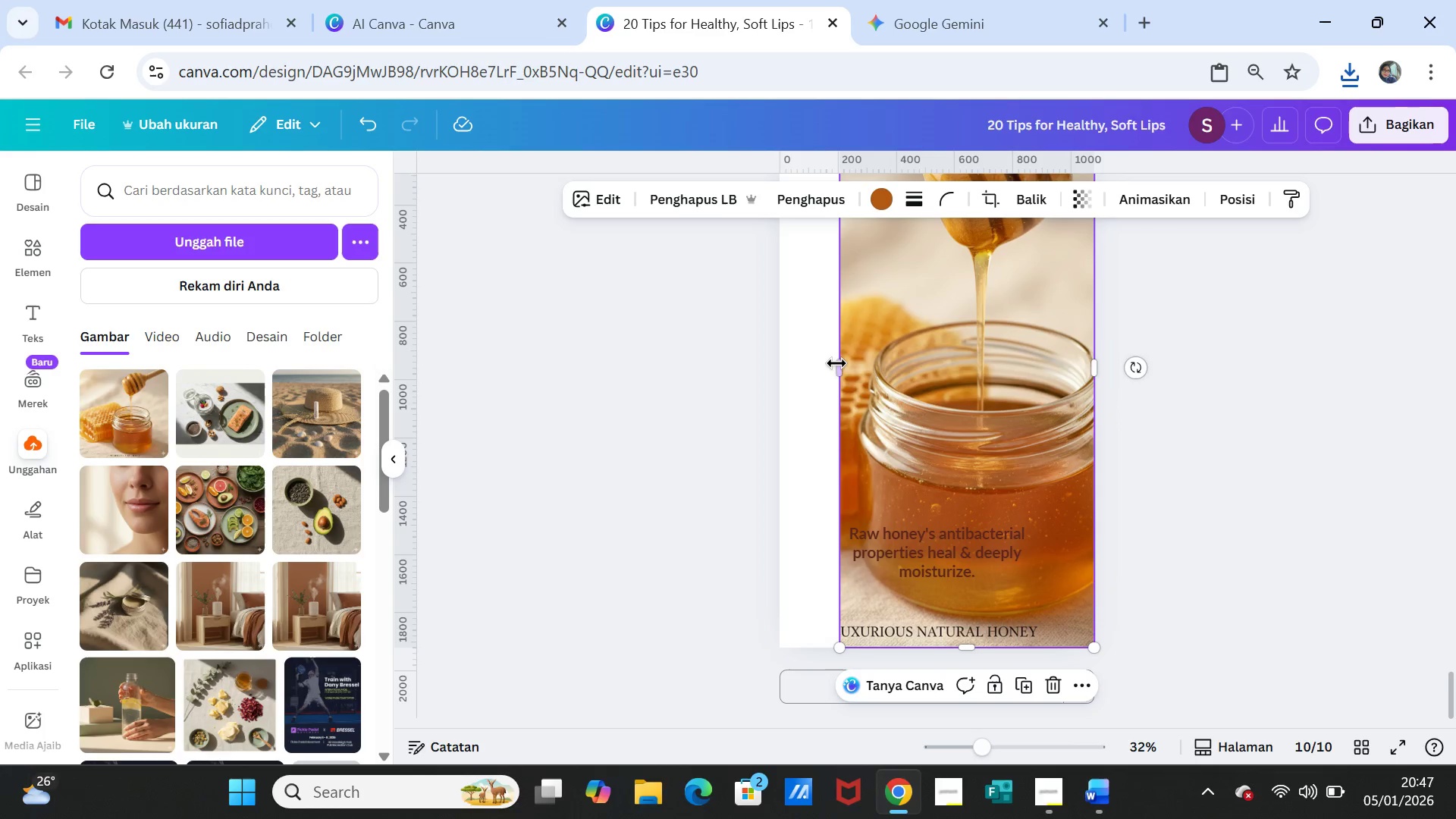 
left_click_drag(start_coordinate=[844, 366], to_coordinate=[787, 362])
 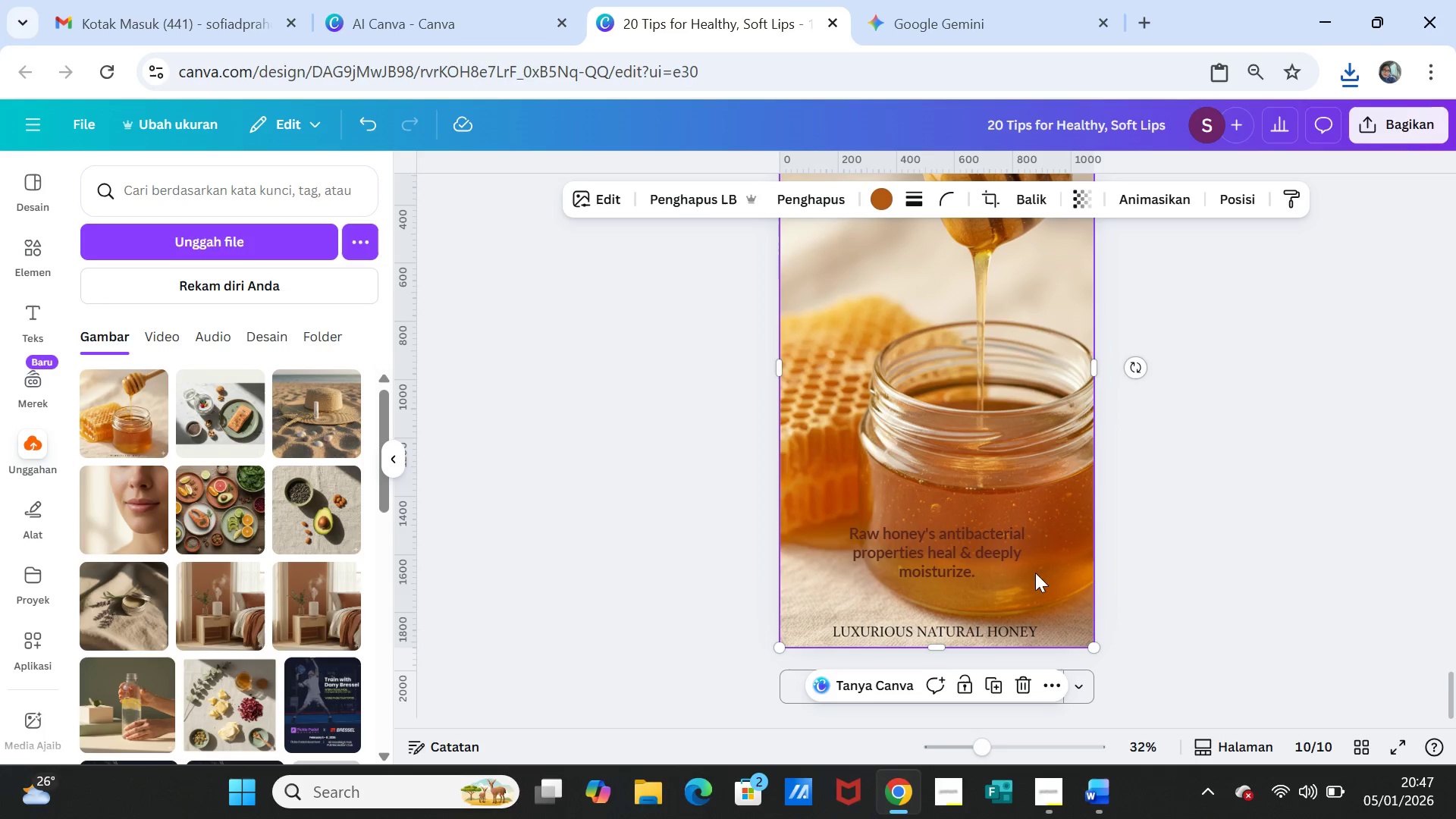 
scroll: coordinate [1048, 560], scroll_direction: up, amount: 2.0
 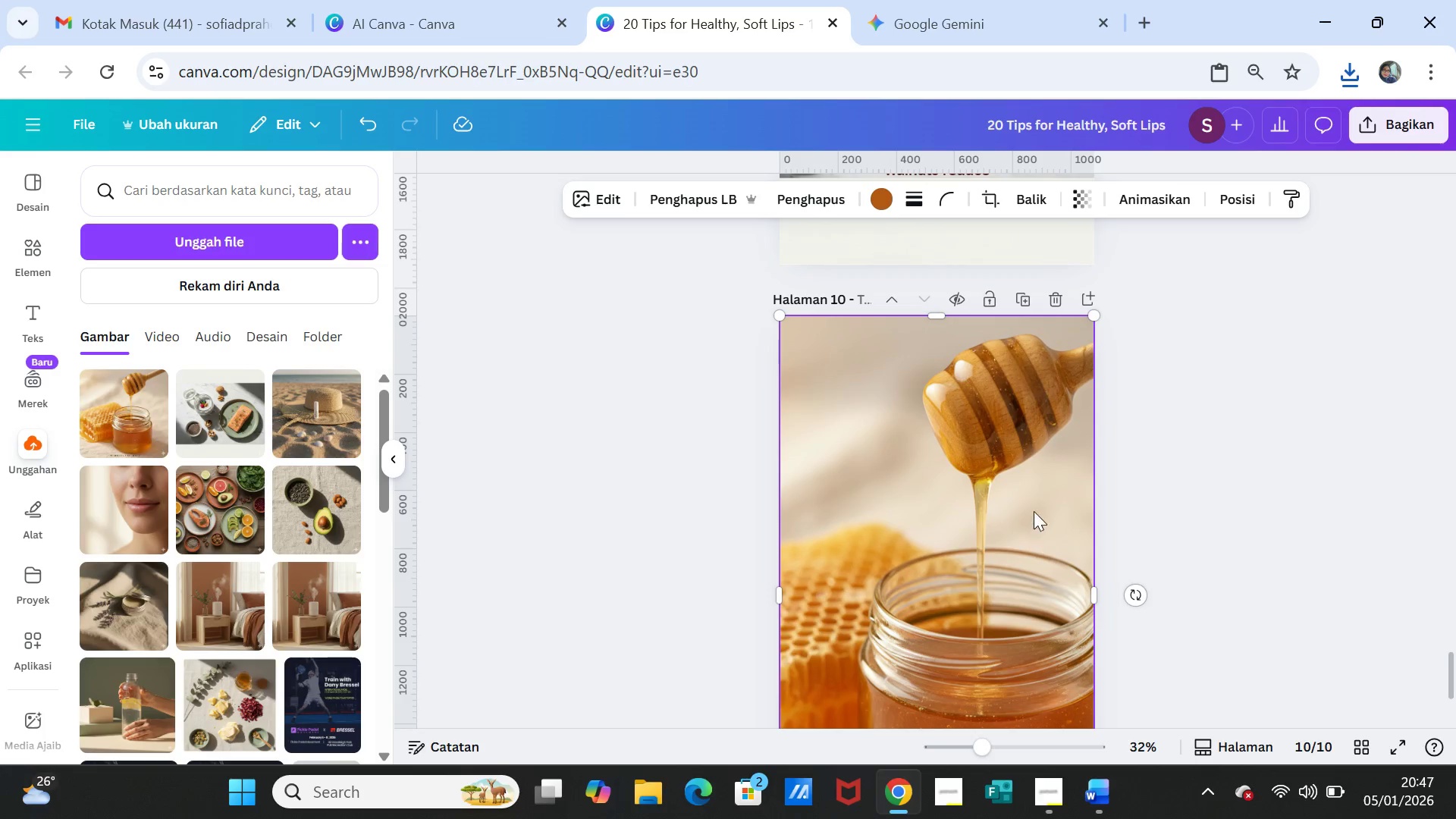 
left_click([1034, 511])
 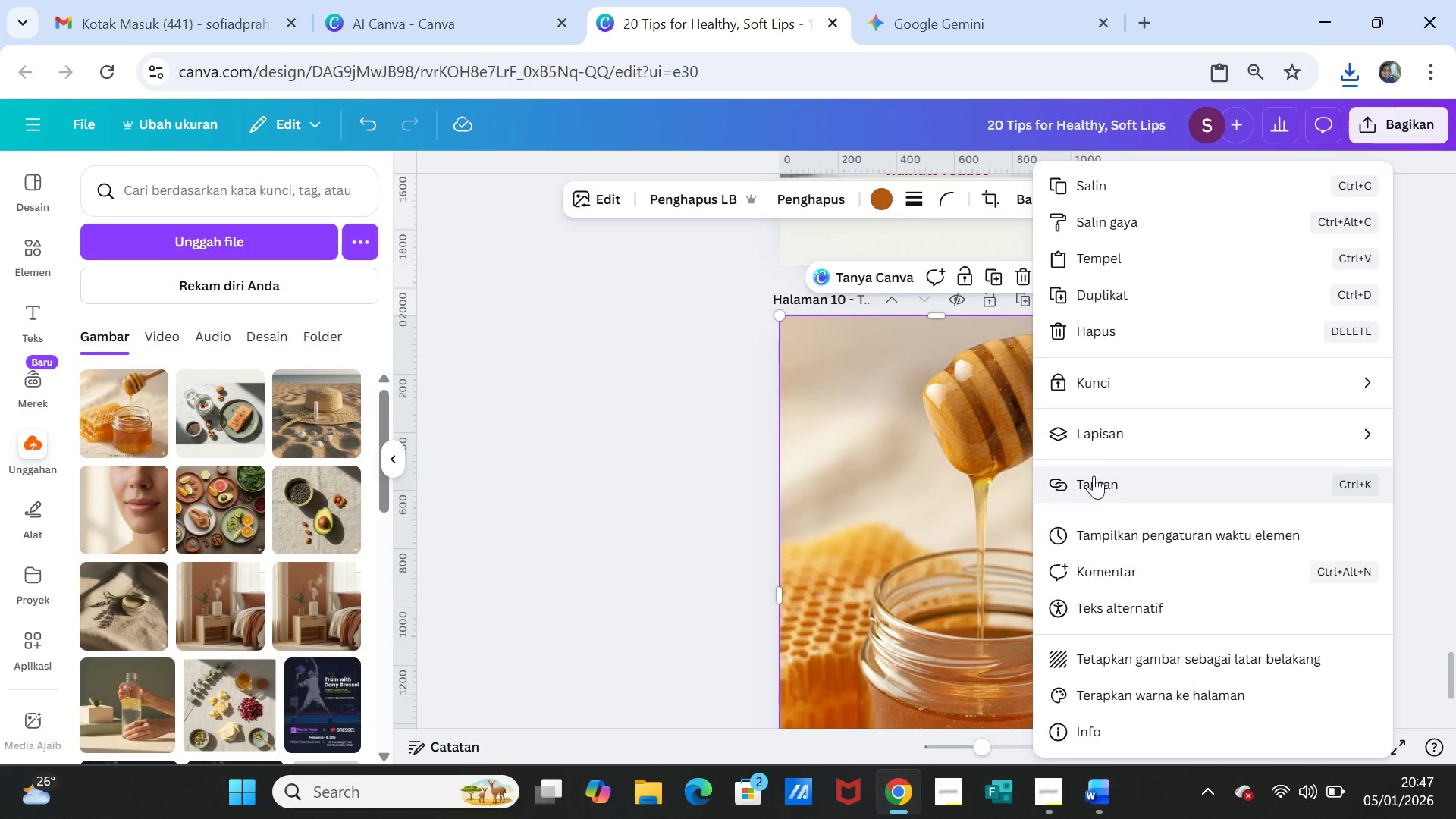 
left_click([1103, 426])
 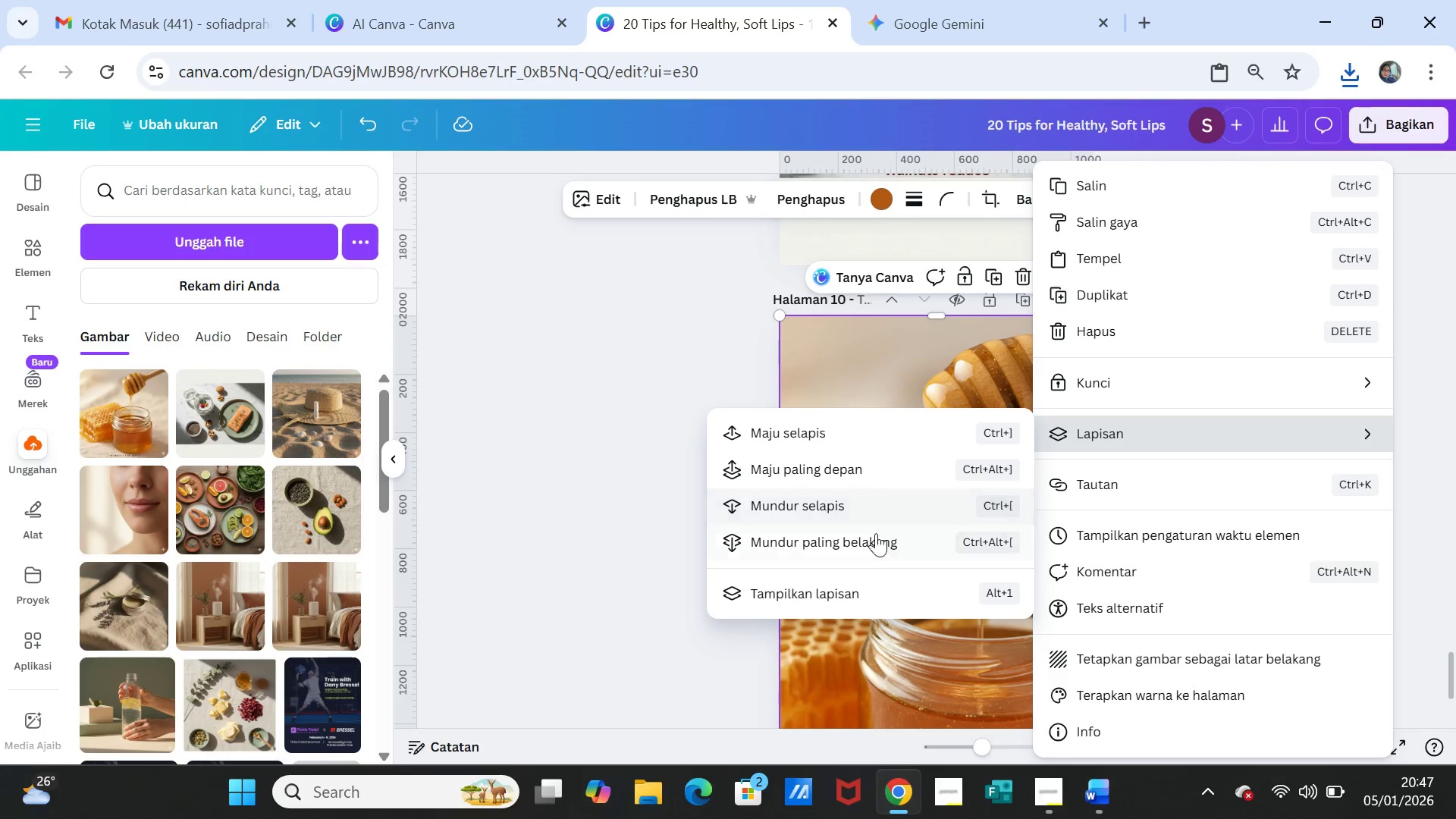 
left_click([861, 541])
 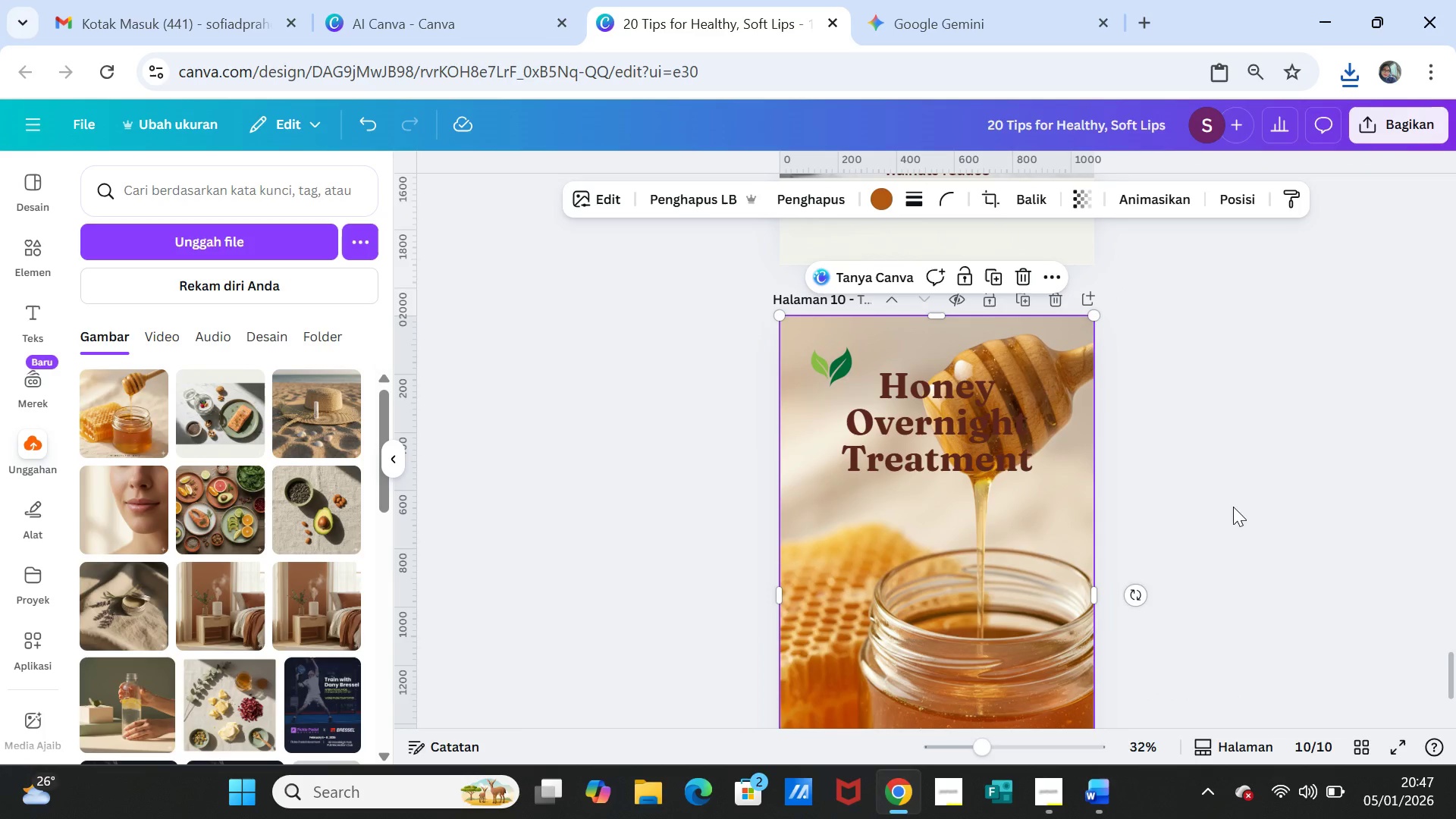 
left_click([1241, 507])
 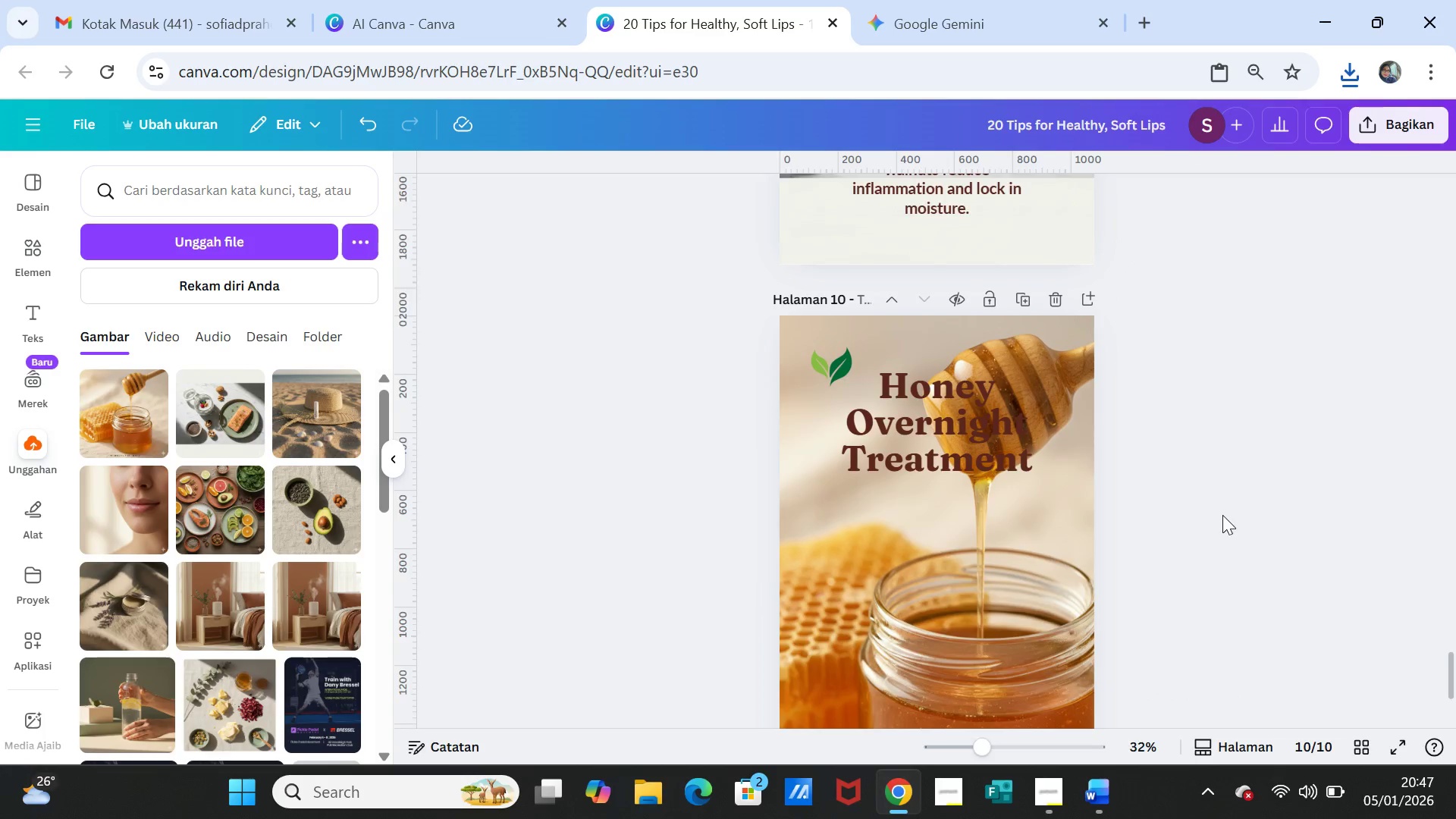 
scroll: coordinate [1220, 519], scroll_direction: down, amount: 2.0
 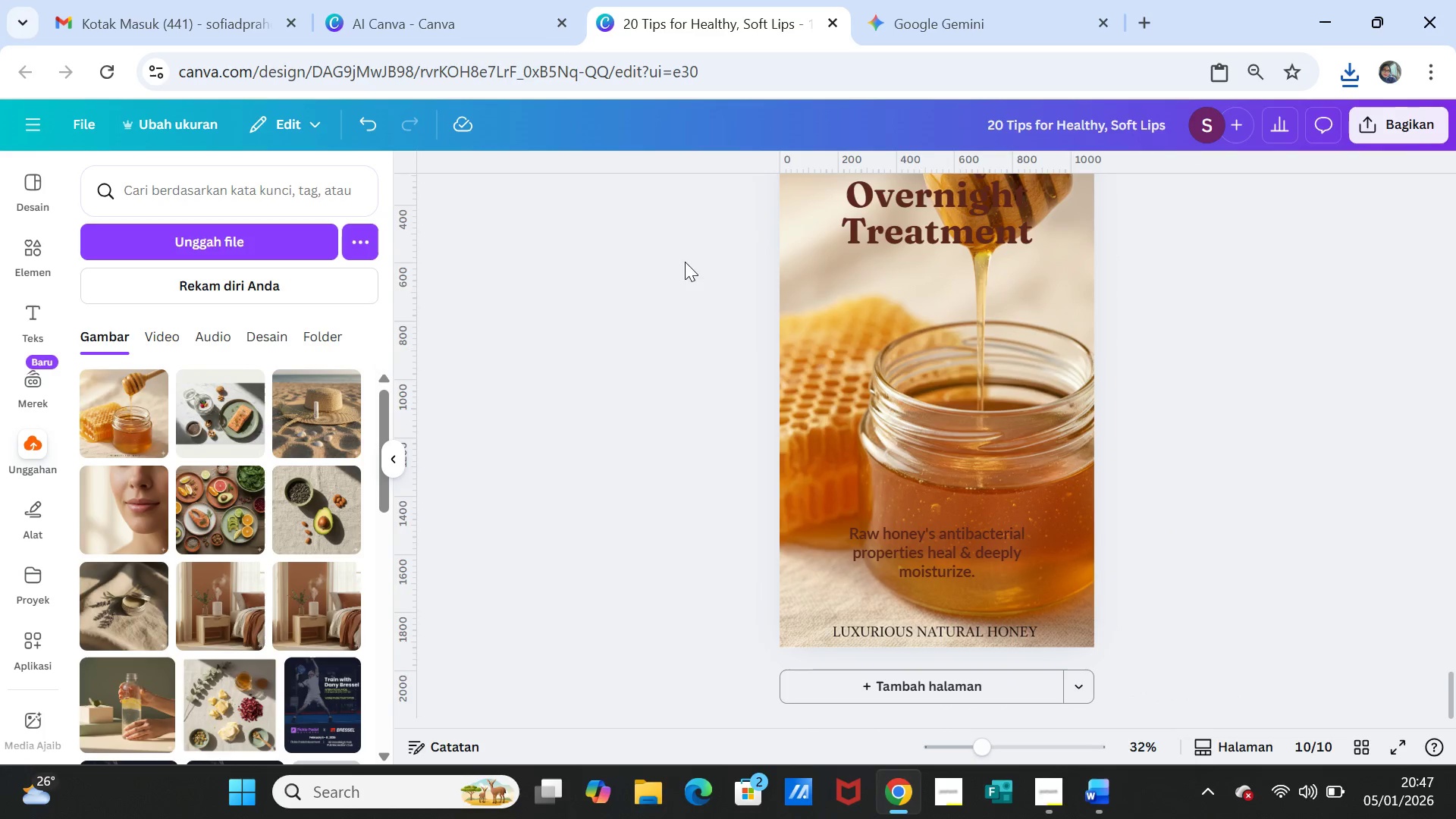 
left_click([817, 347])
 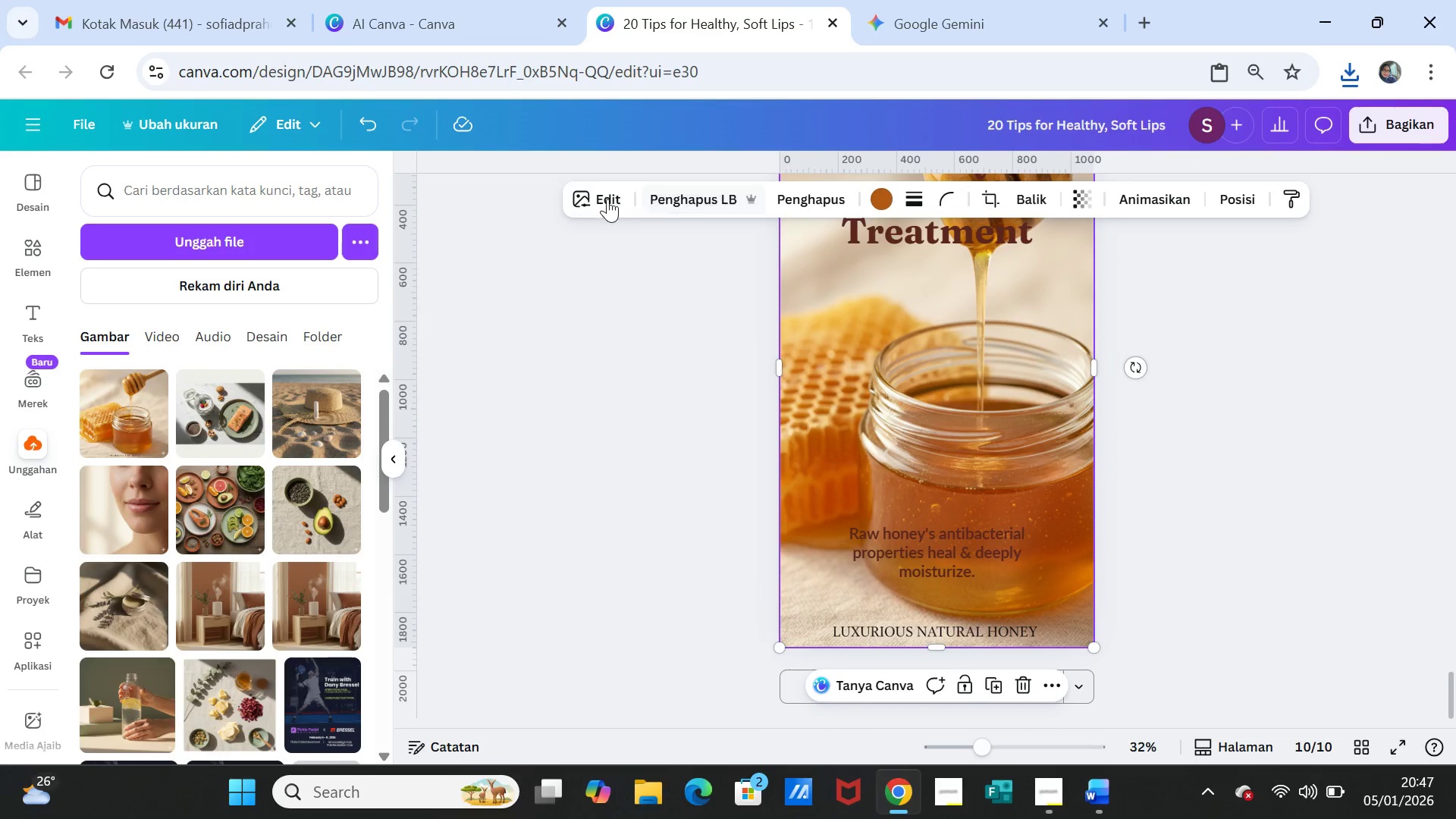 
left_click([603, 199])
 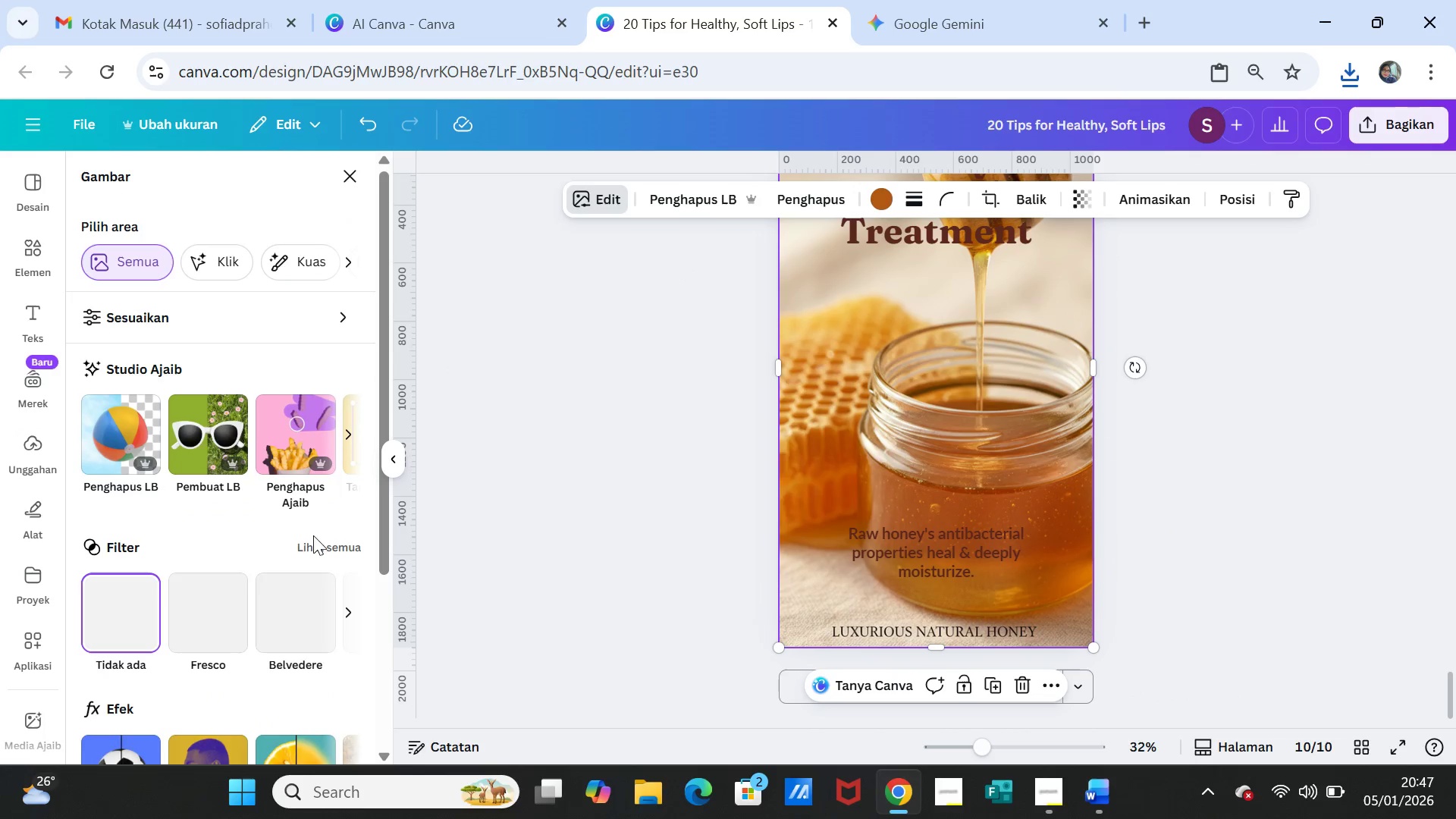 
left_click([288, 458])
 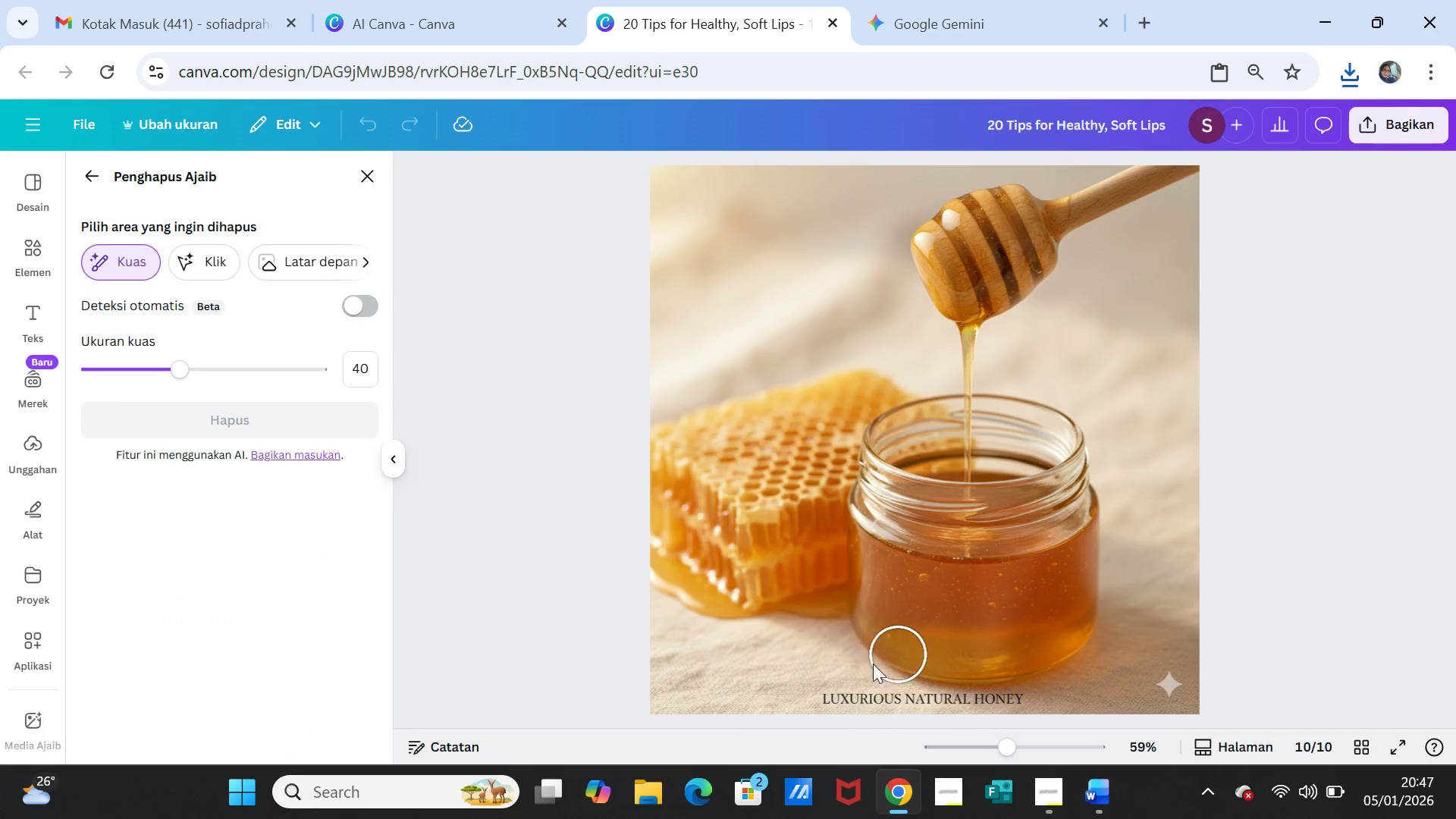 
scroll: coordinate [830, 679], scroll_direction: down, amount: 1.0
 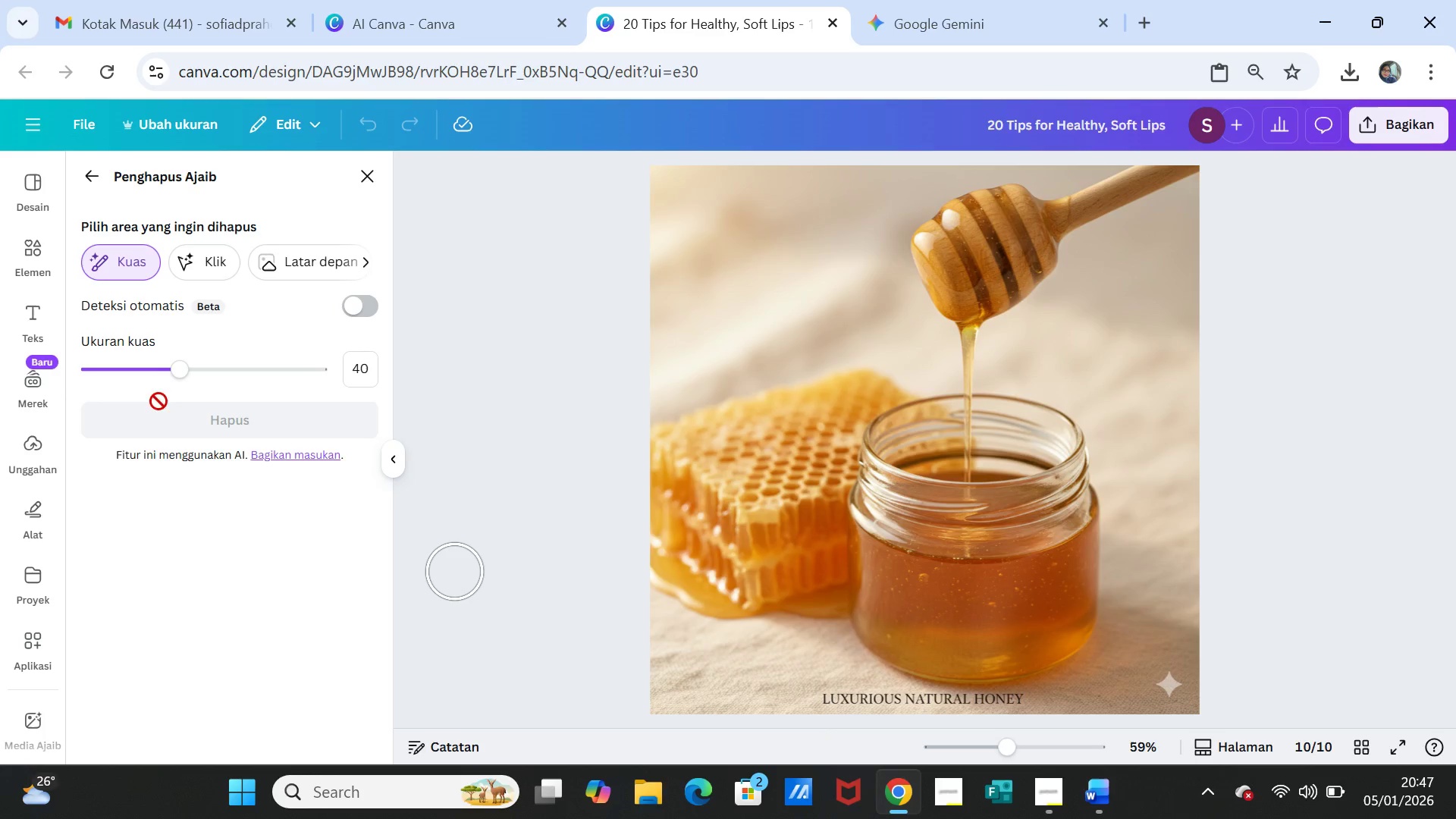 
left_click_drag(start_coordinate=[178, 370], to_coordinate=[153, 372])
 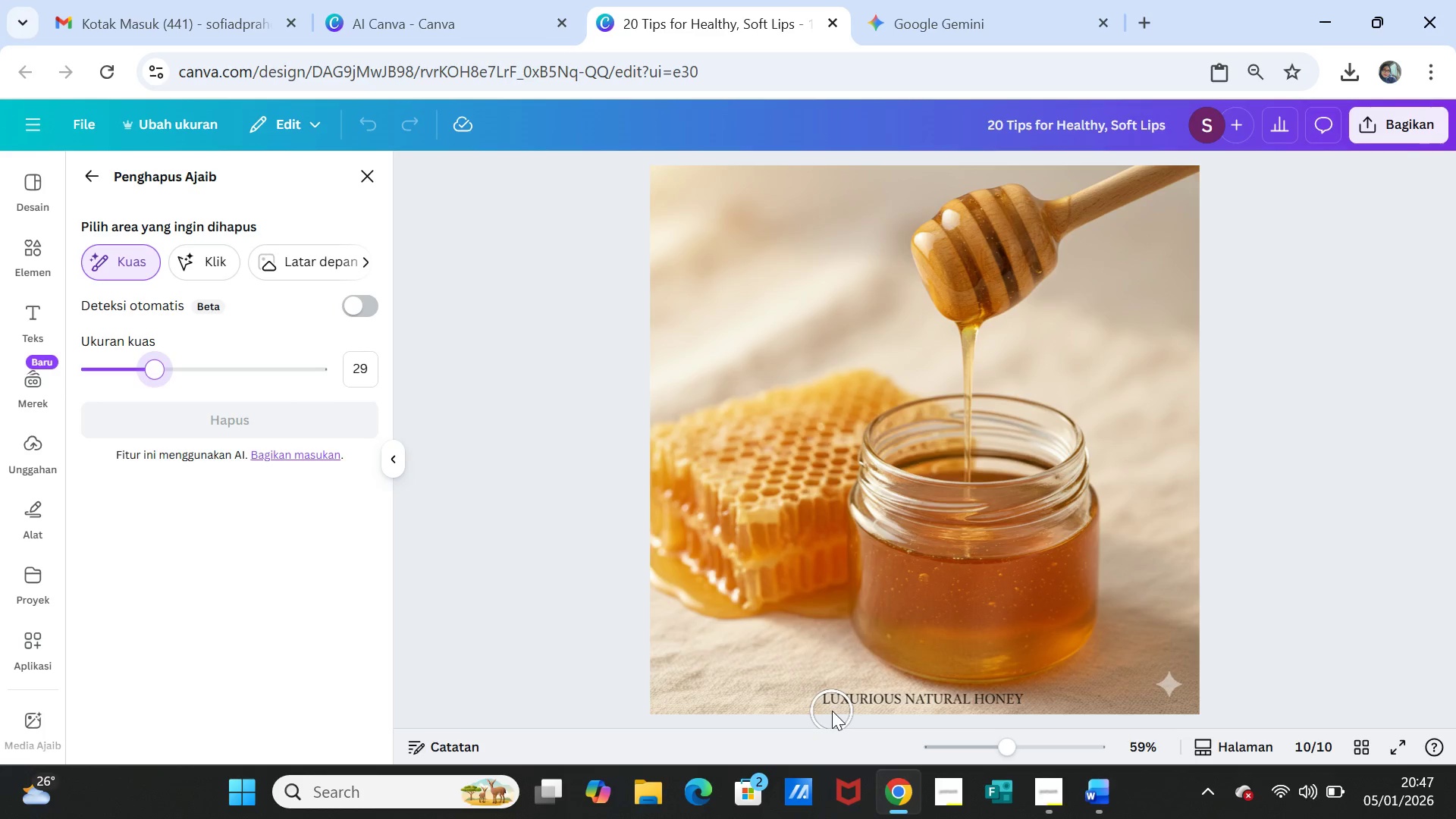 
left_click_drag(start_coordinate=[831, 707], to_coordinate=[906, 704])
 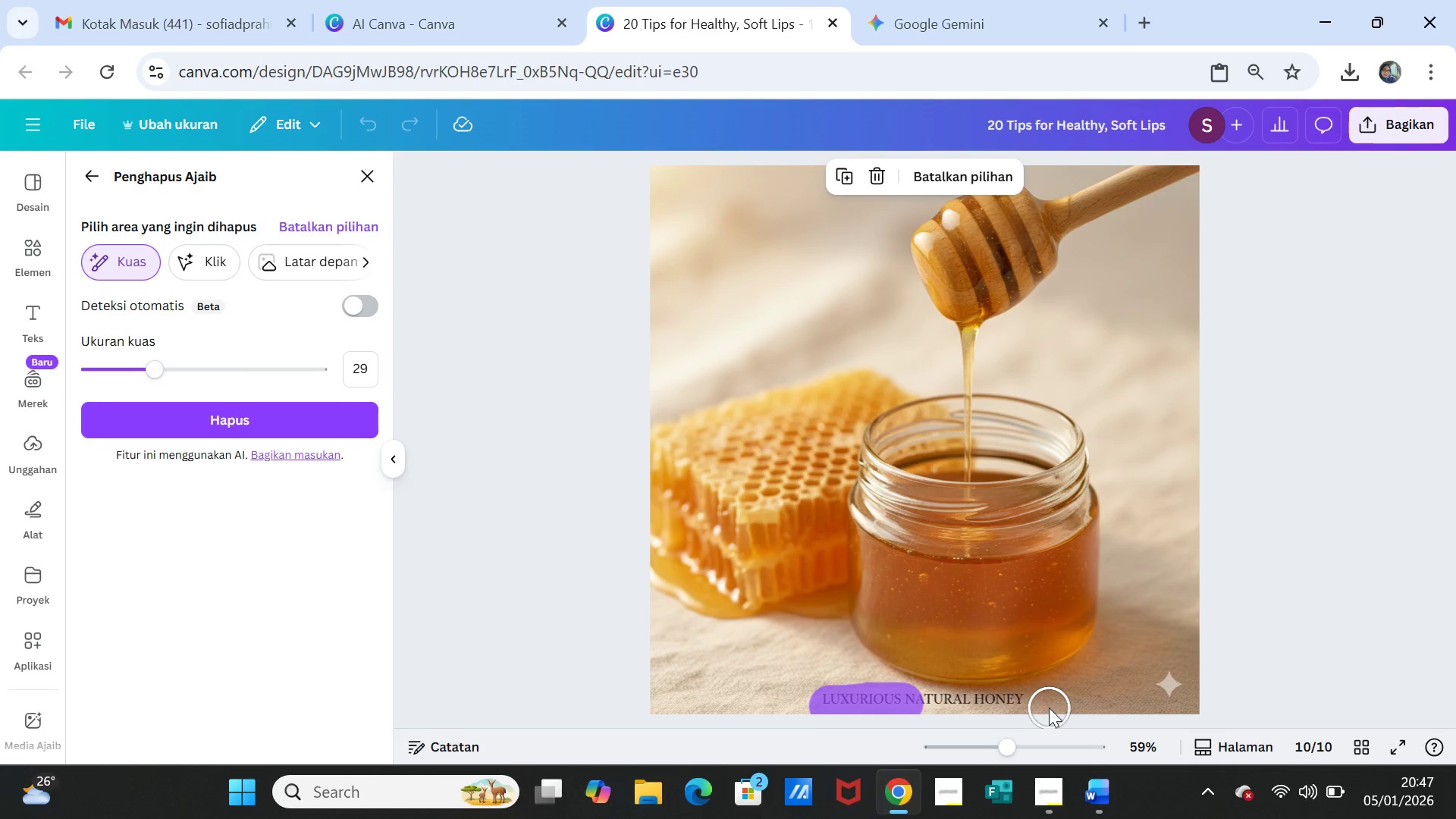 
left_click_drag(start_coordinate=[1049, 708], to_coordinate=[917, 713])
 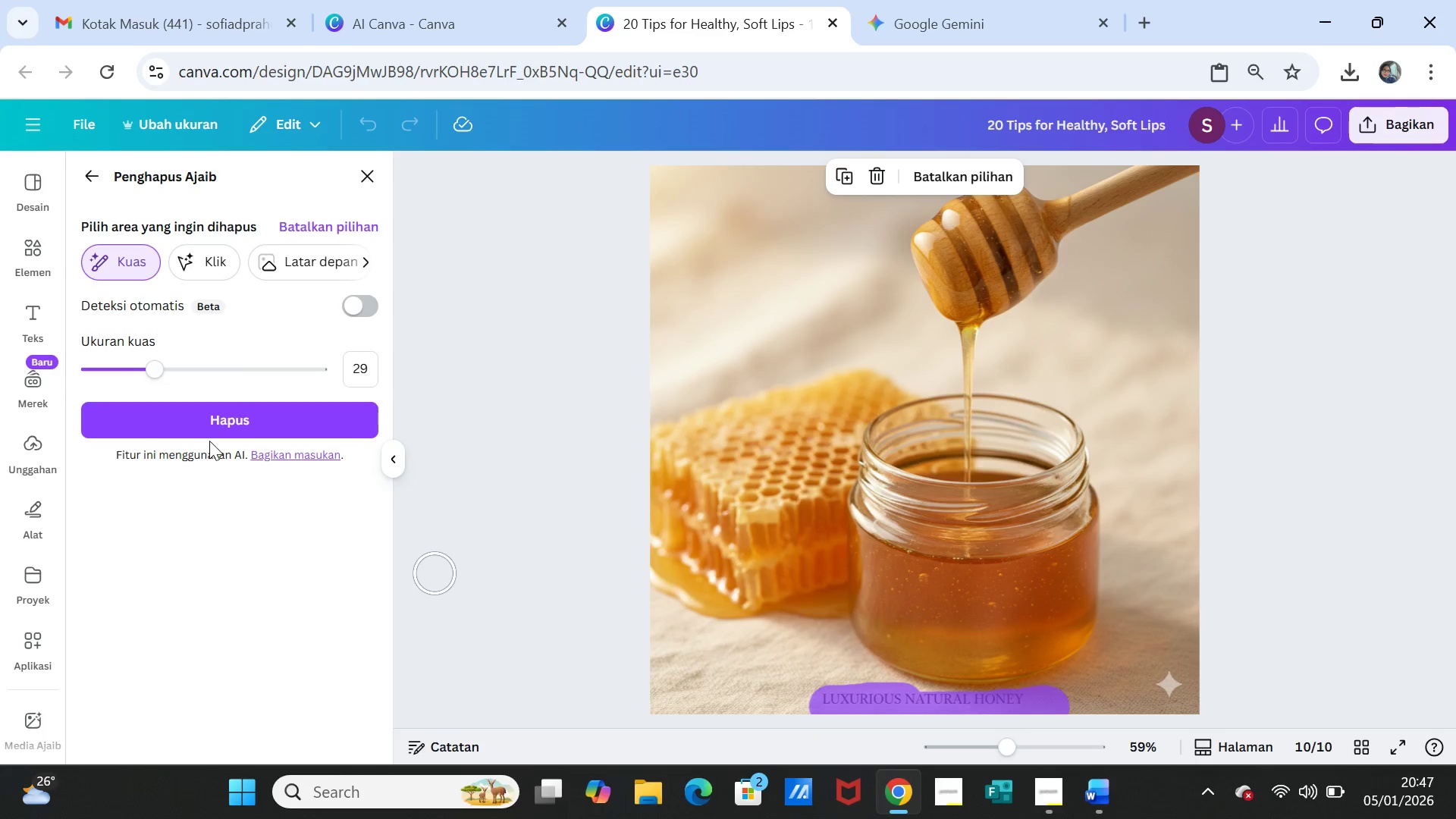 
left_click([209, 426])
 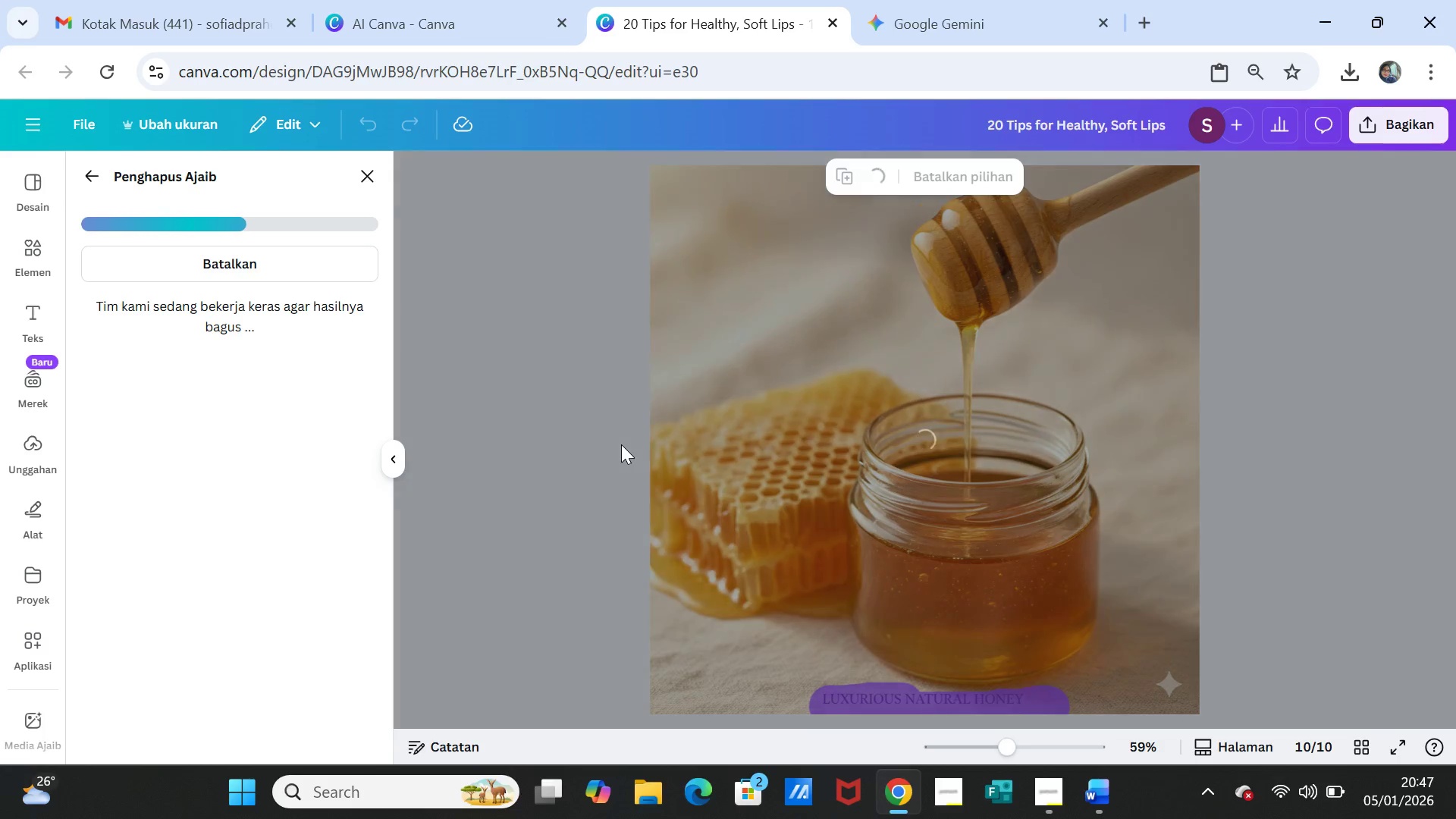 
wait(13.89)
 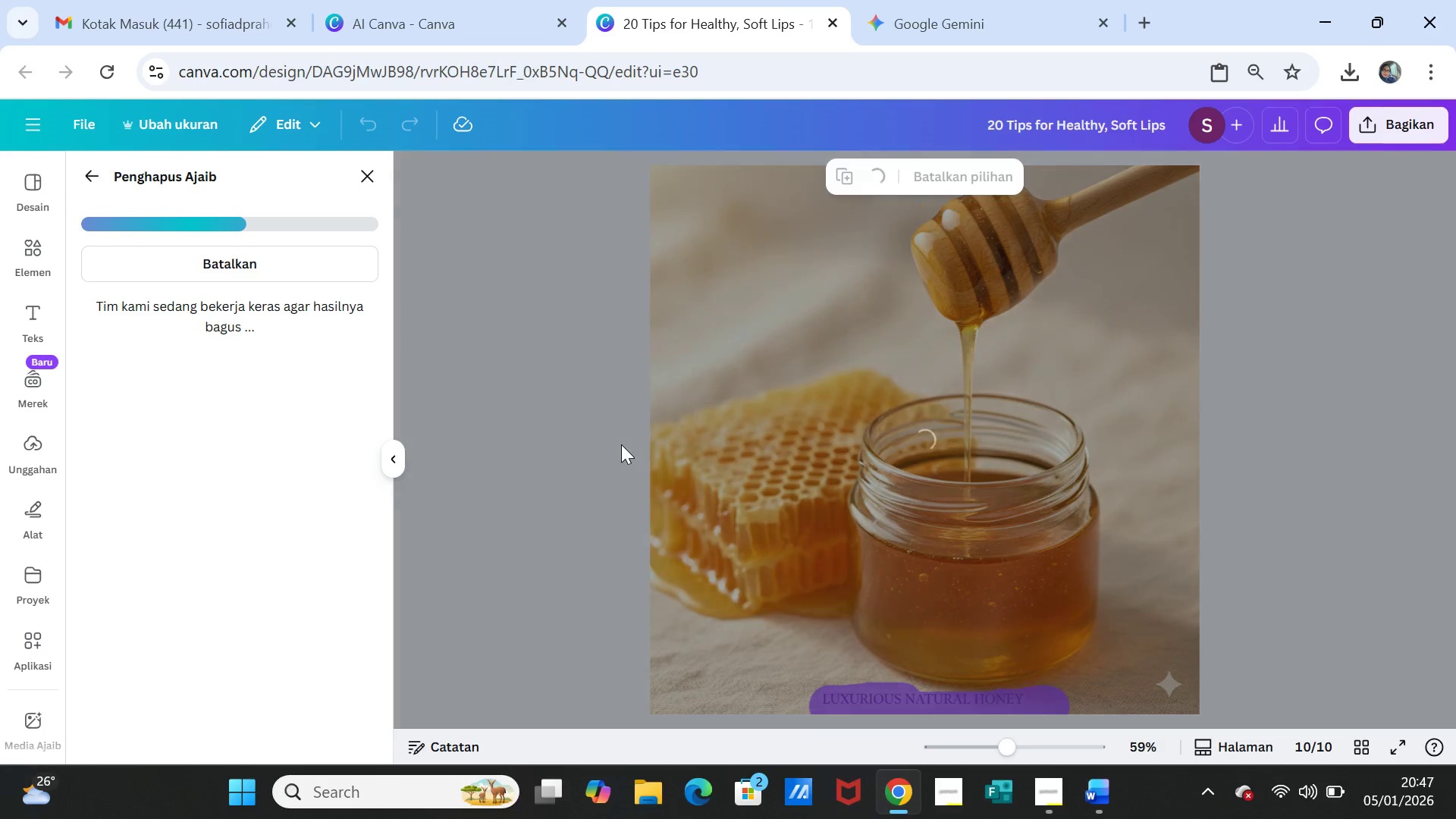 
left_click([358, 172])
 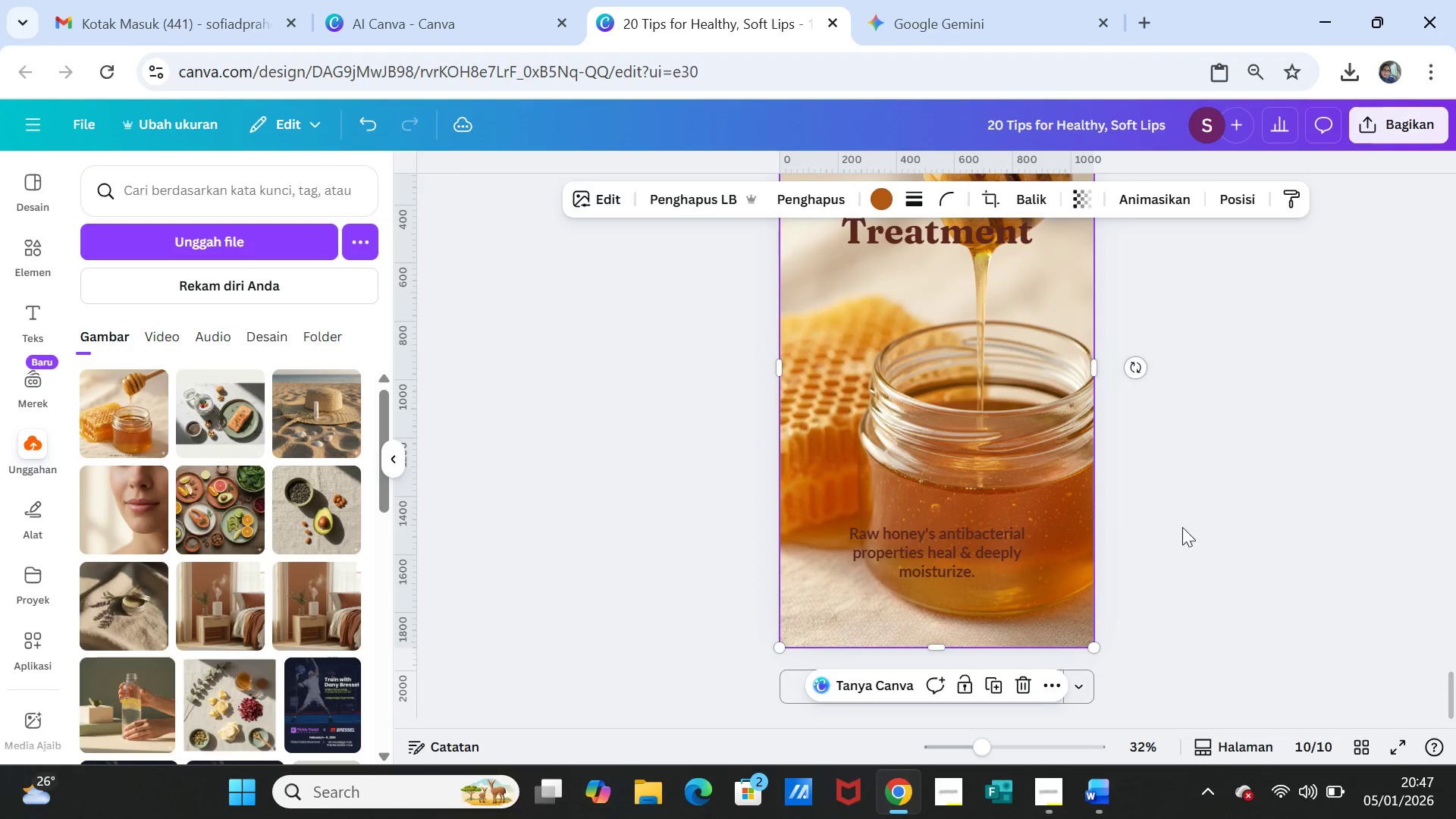 
left_click([1216, 541])
 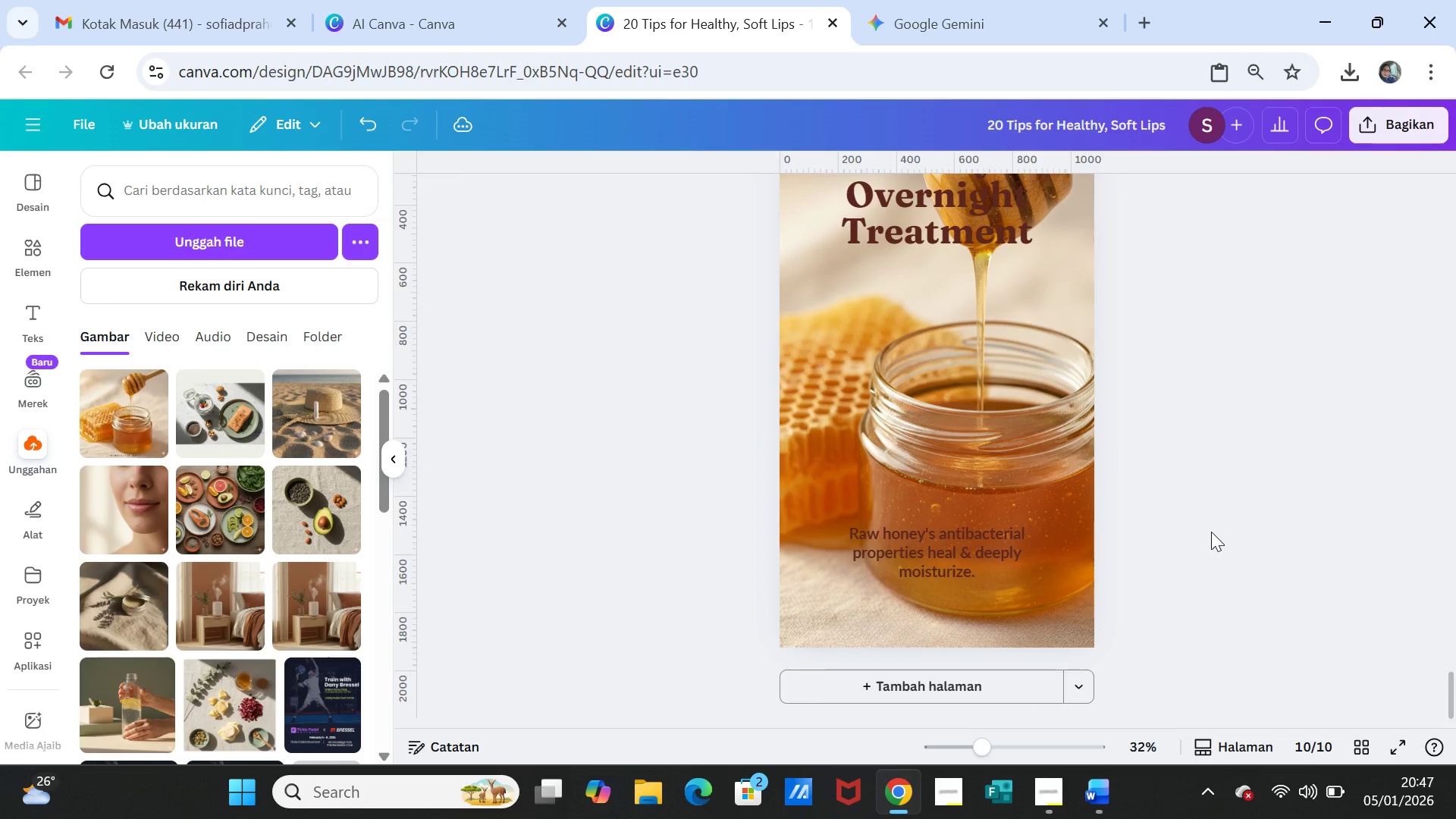 
scroll: coordinate [1211, 532], scroll_direction: up, amount: 2.0
 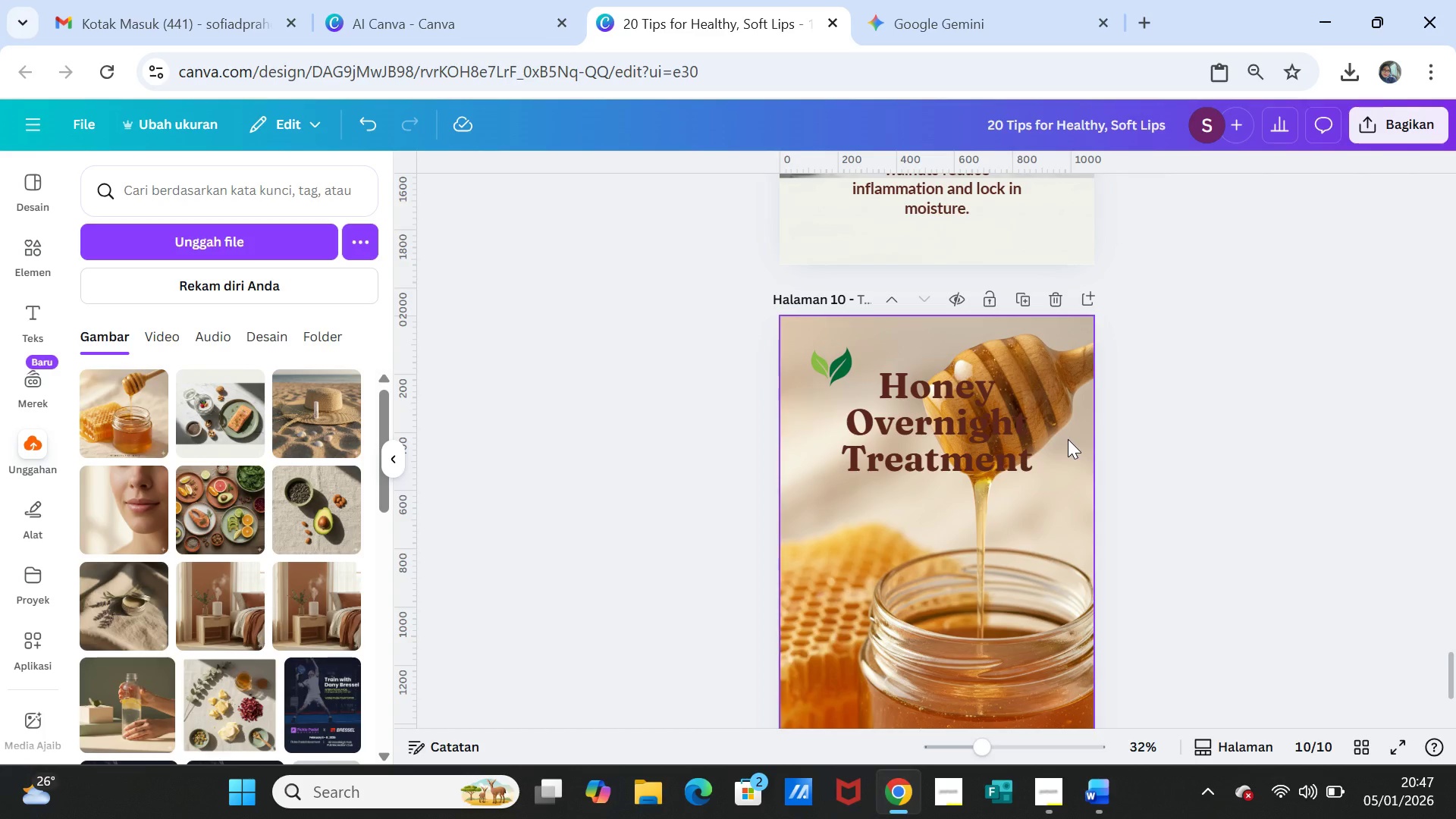 
wait(7.01)
 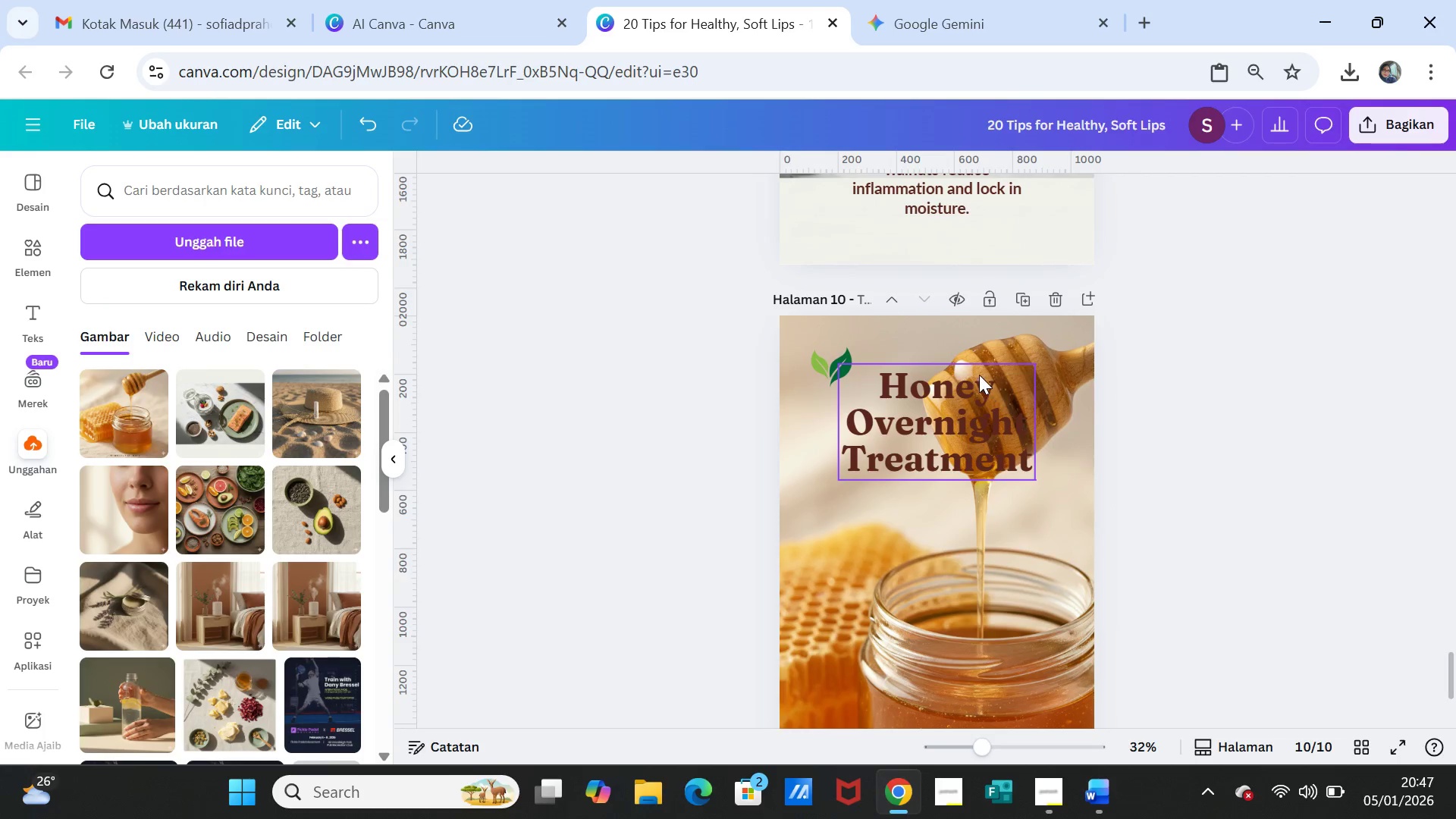 
left_click([964, 10])
 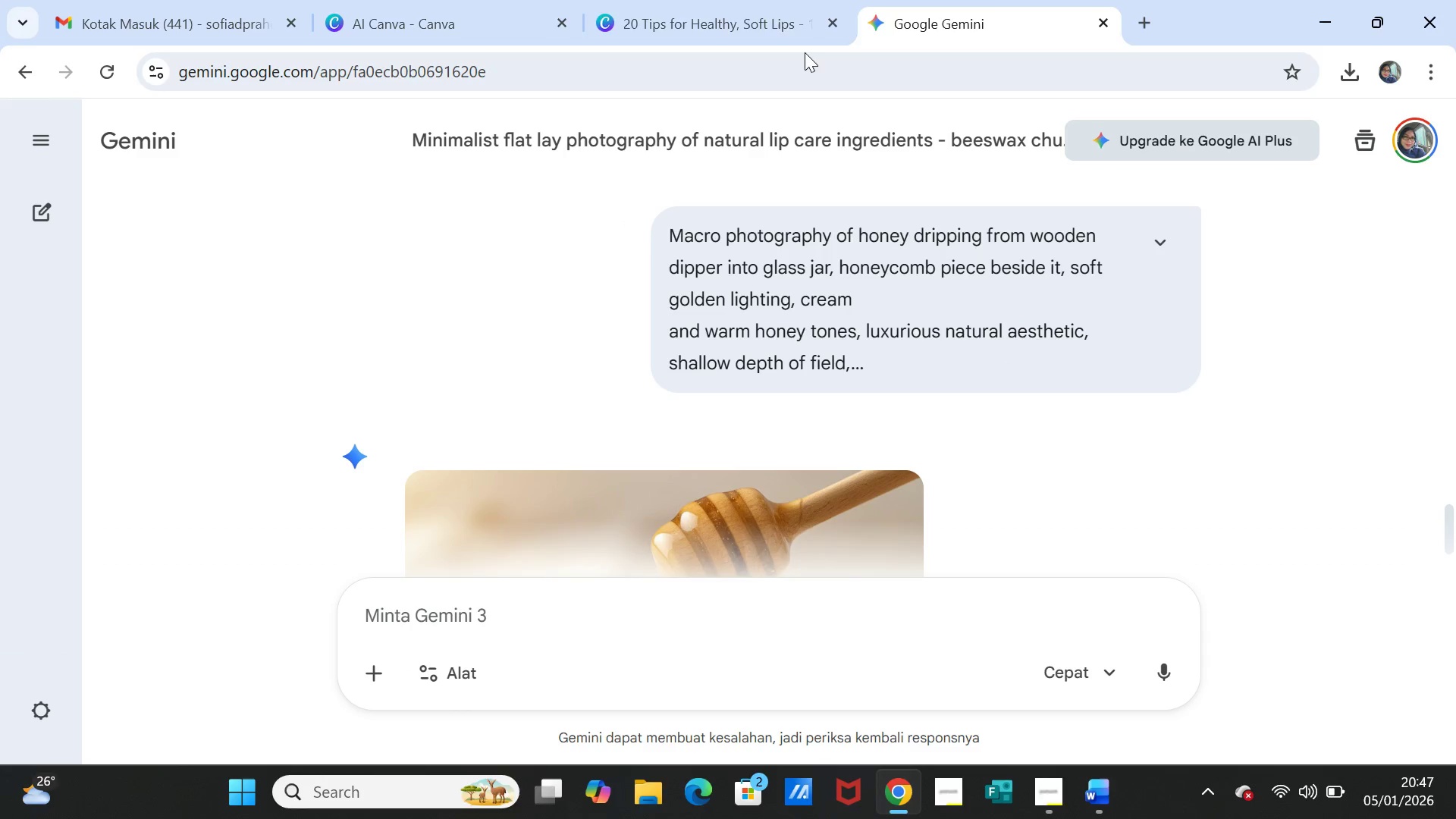 
left_click([771, 3])
 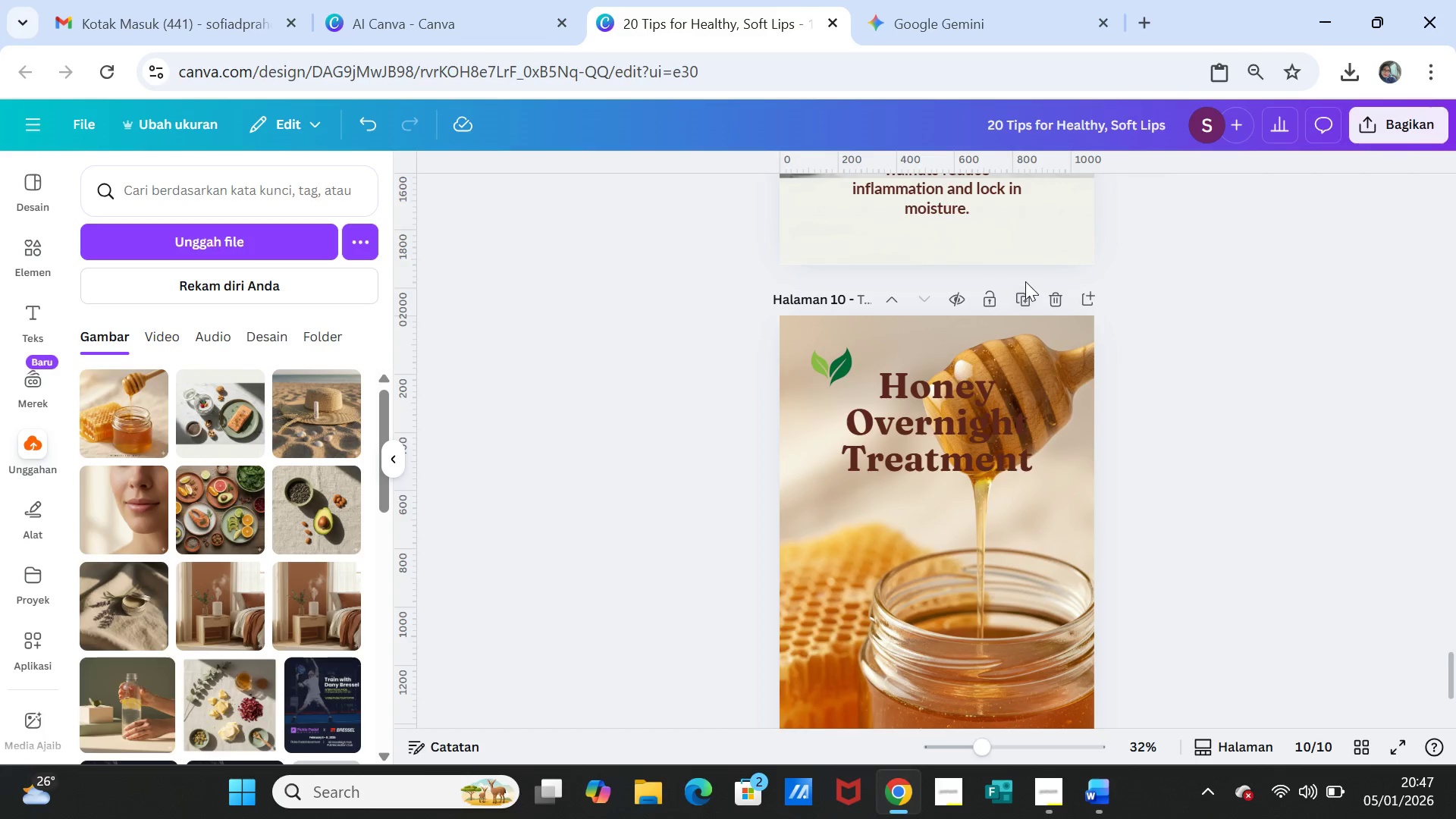 
left_click([1029, 300])
 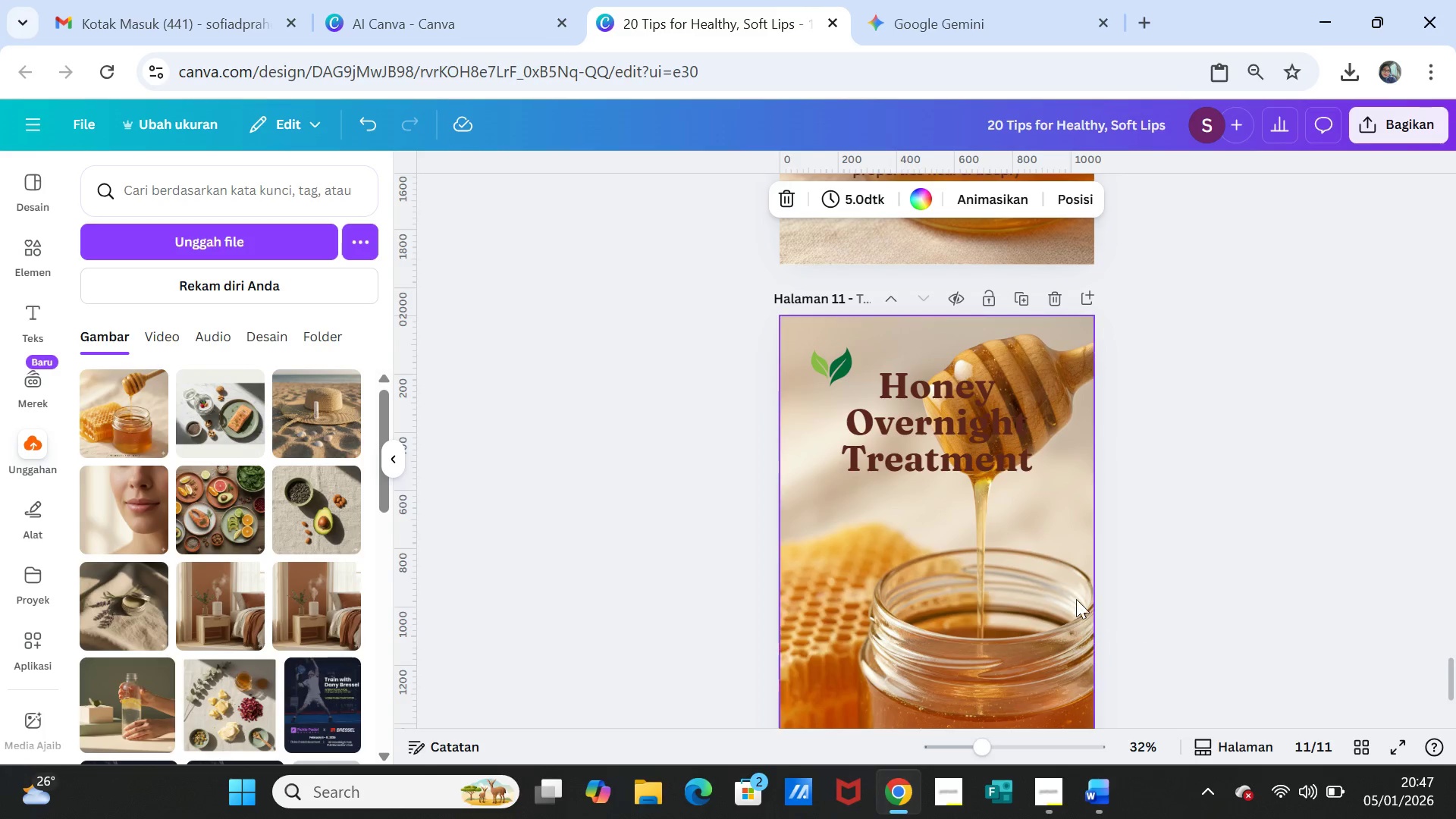 
left_click([1045, 575])
 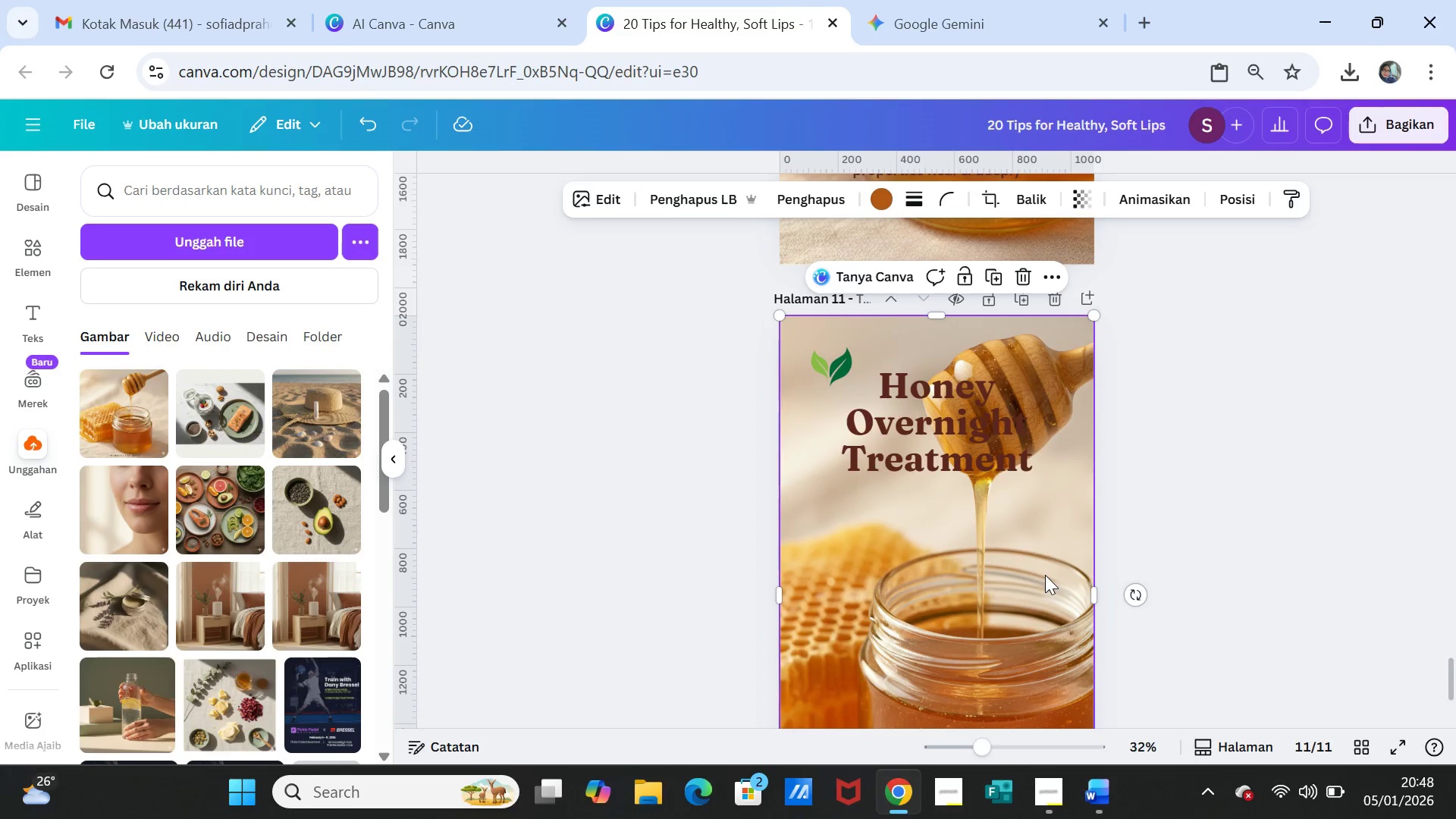 
key(Delete)
 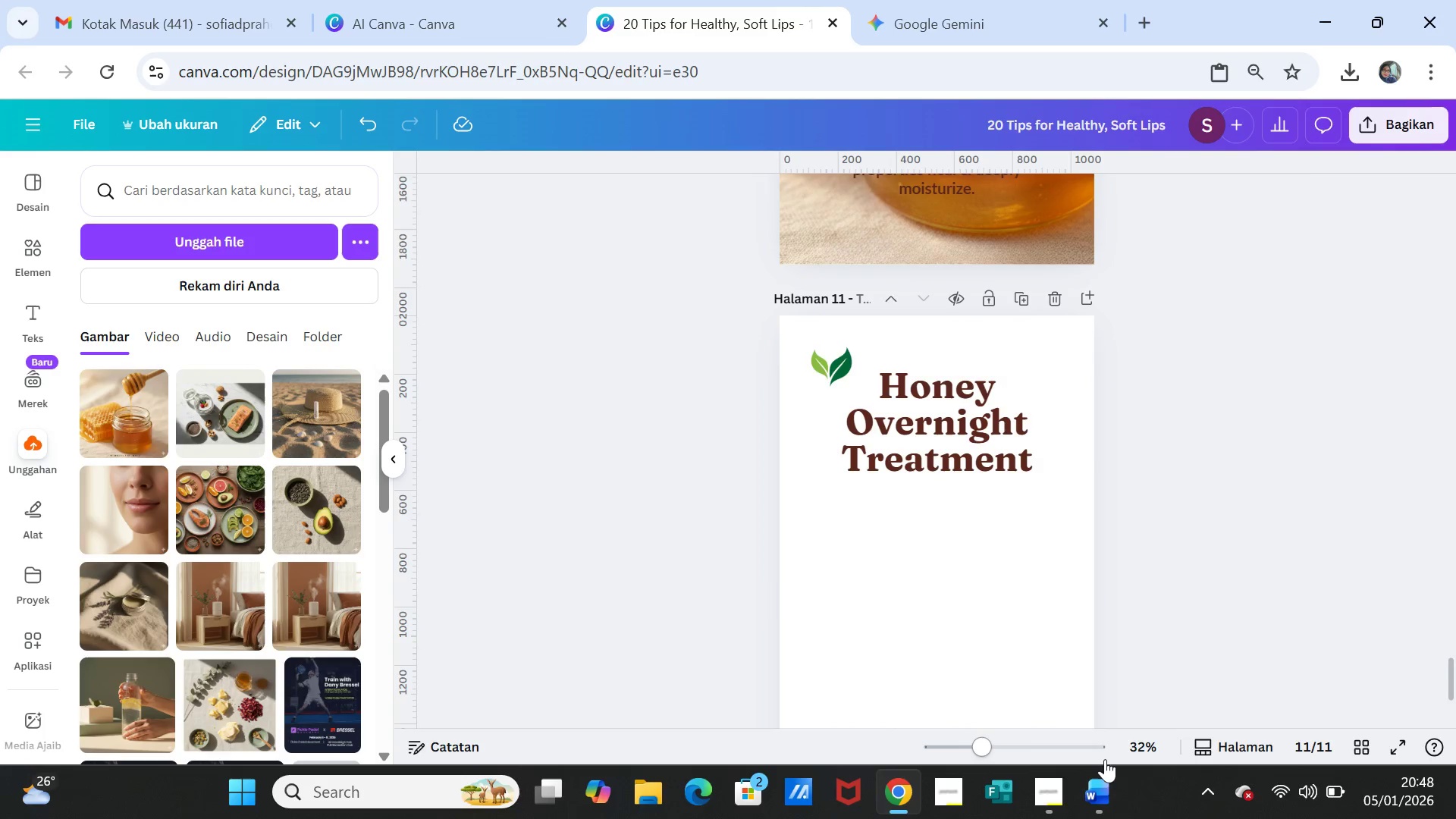 
left_click([1106, 780])
 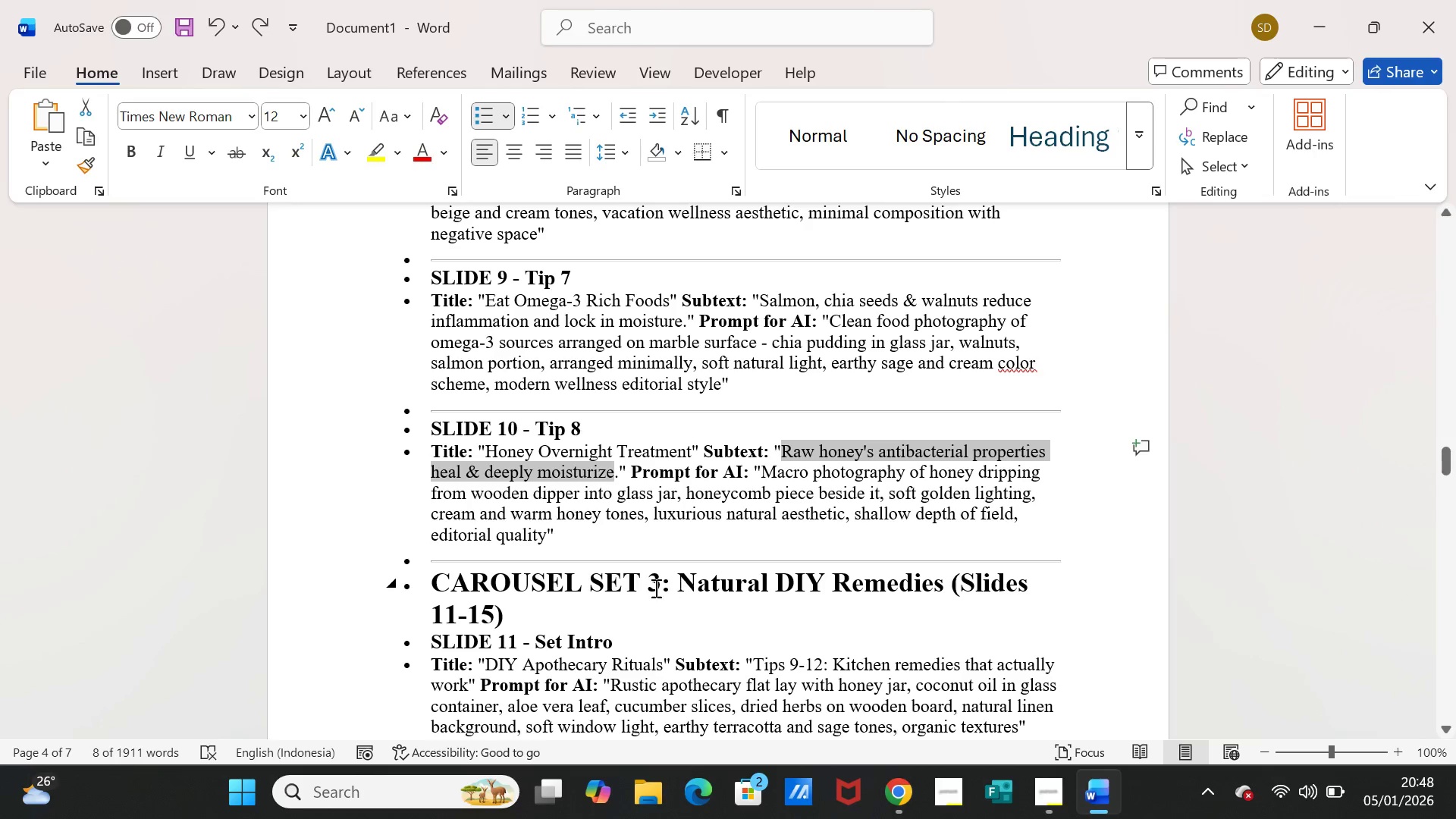 
scroll: coordinate [648, 586], scroll_direction: down, amount: 3.0
 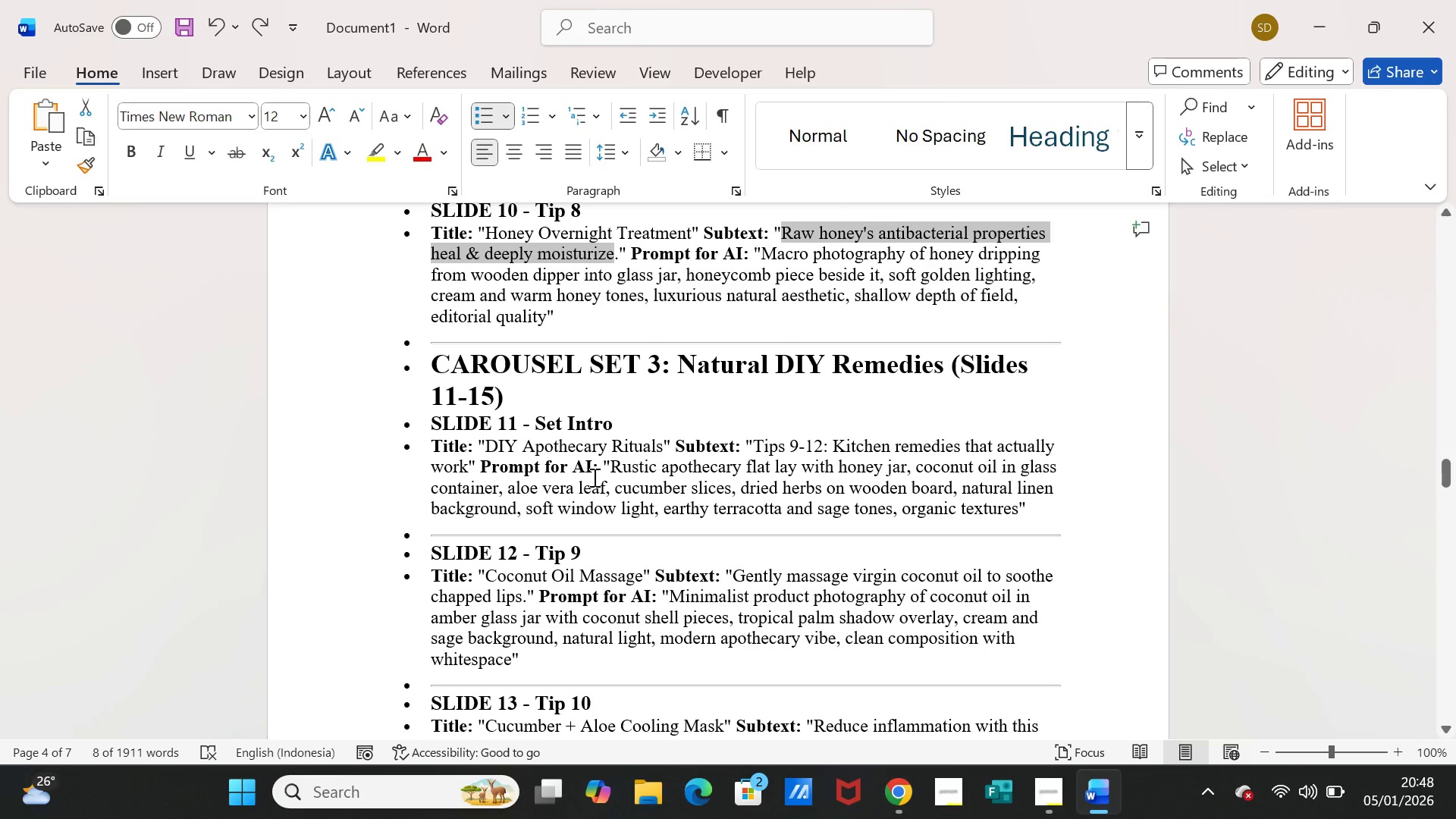 
left_click_drag(start_coordinate=[608, 469], to_coordinate=[1018, 509])
 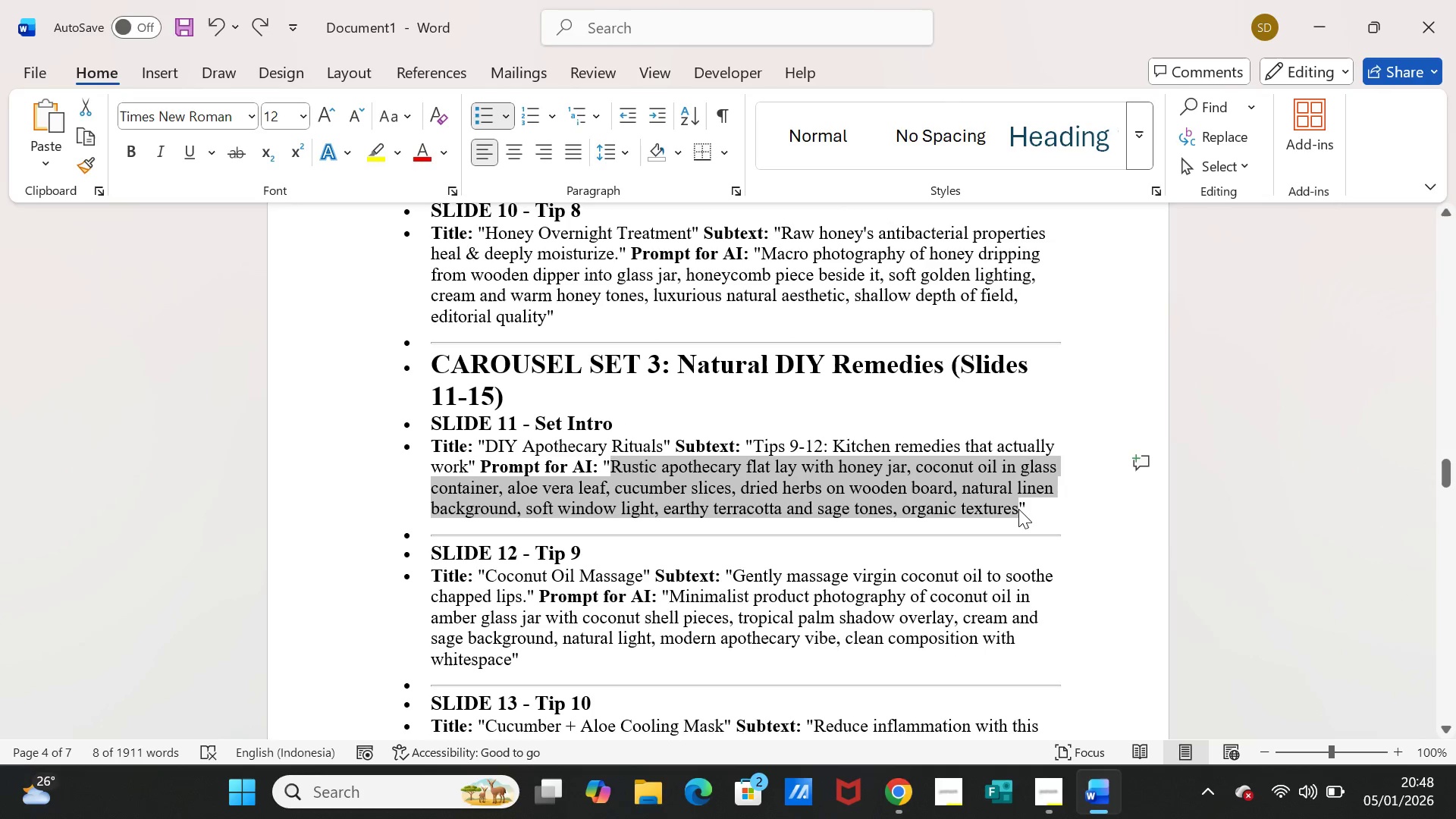 
key(Control+C)
 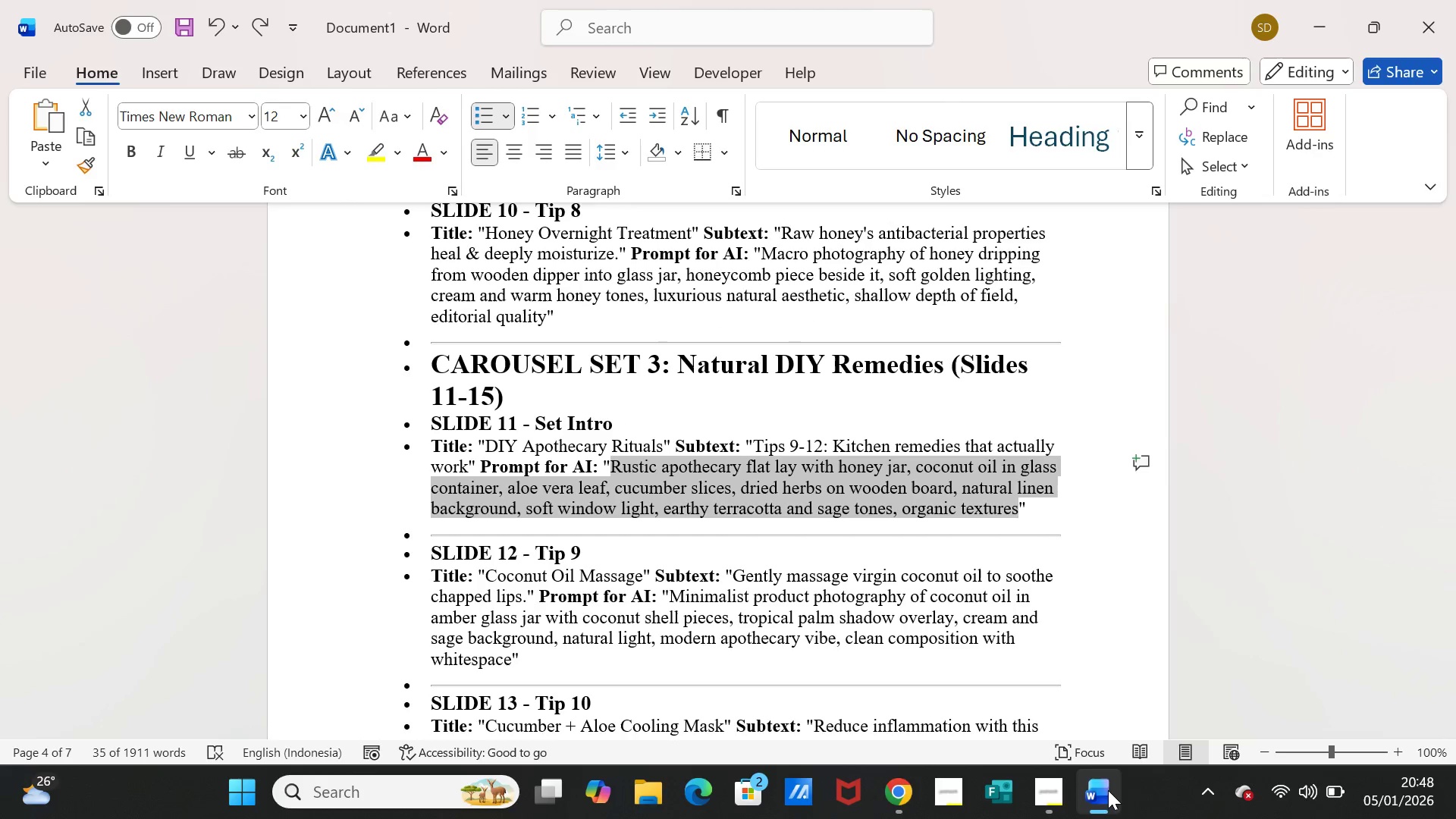 
left_click([1108, 795])
 